 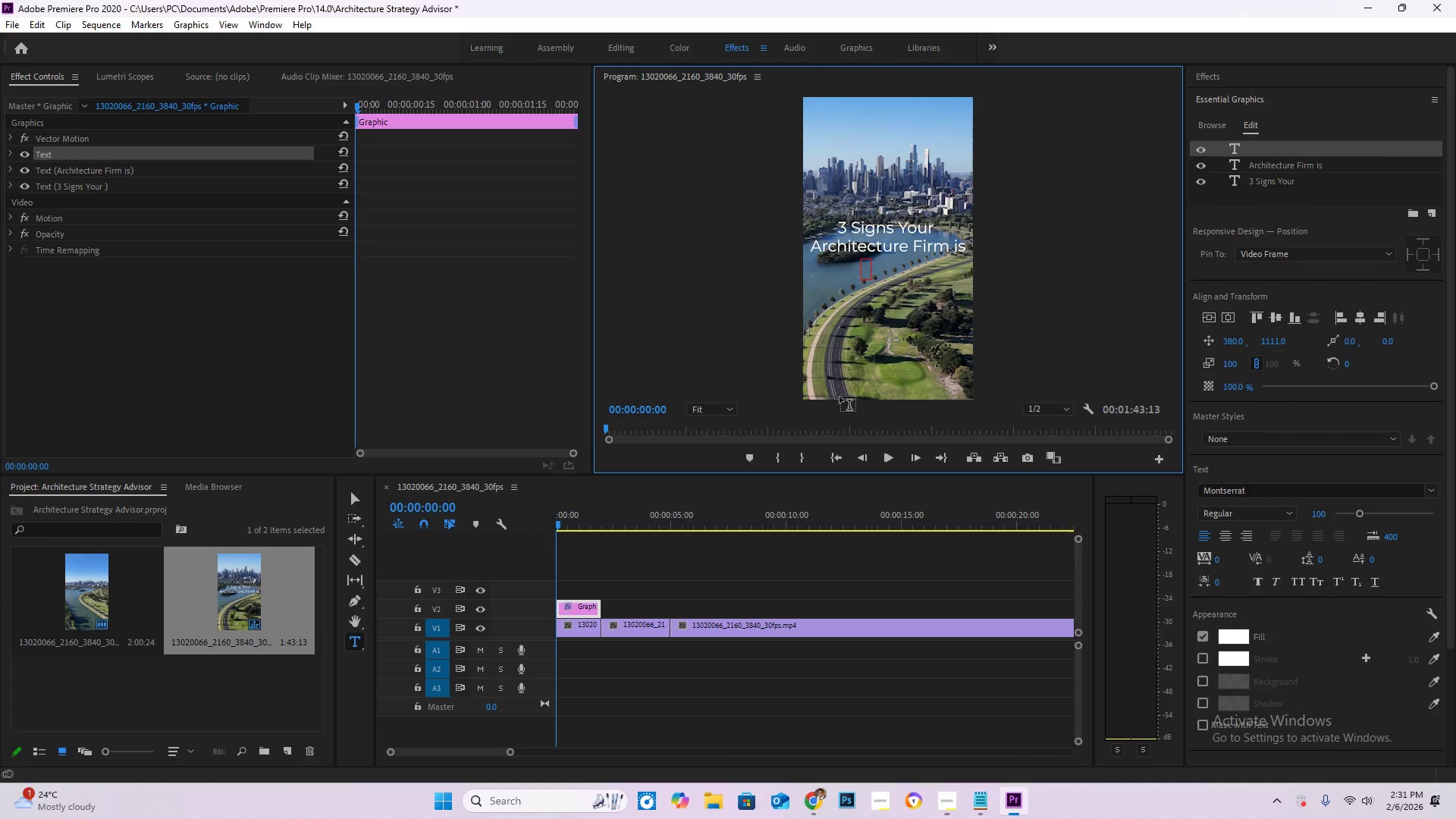 
key(Control+V)
 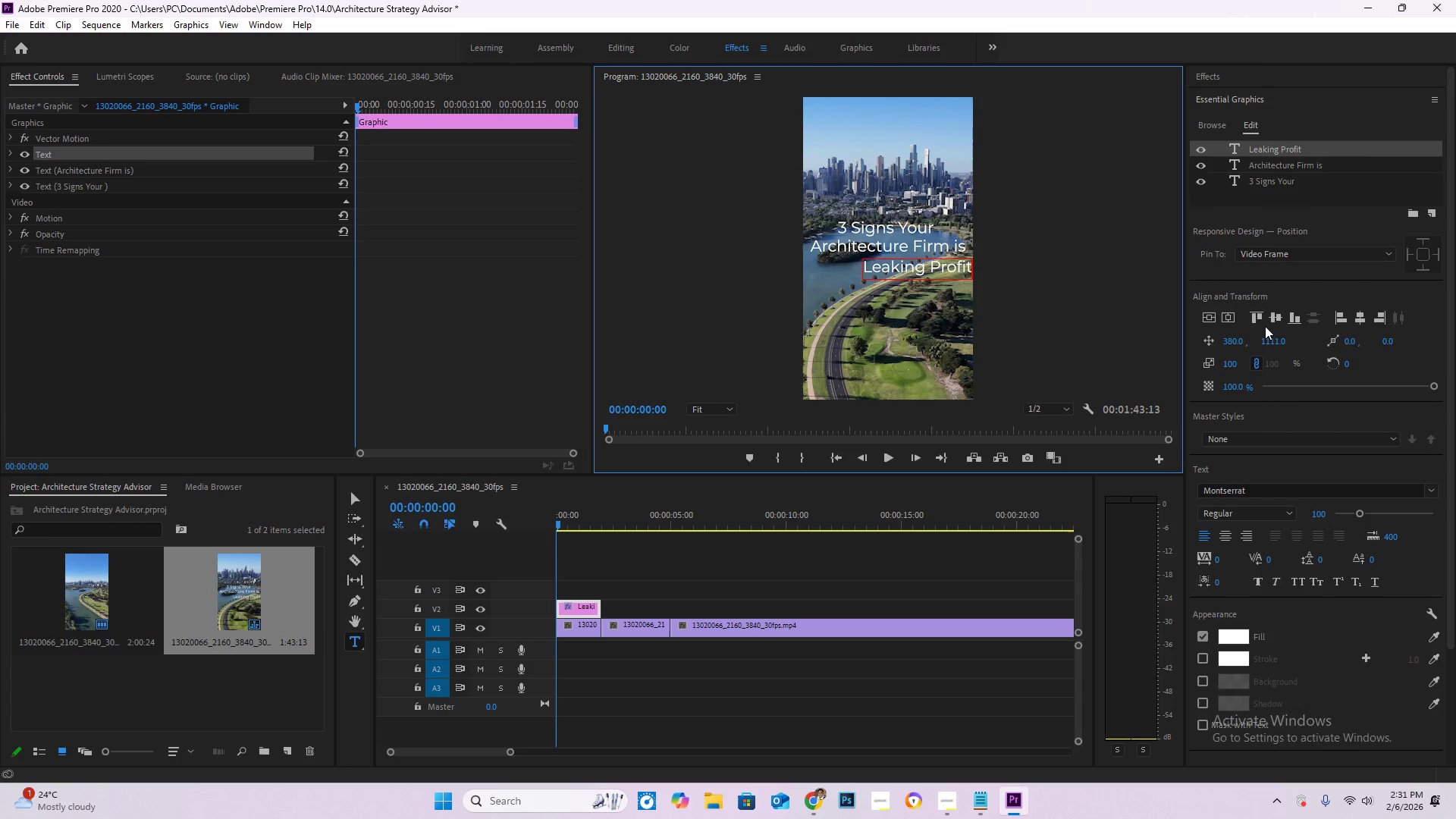 
left_click([1230, 318])
 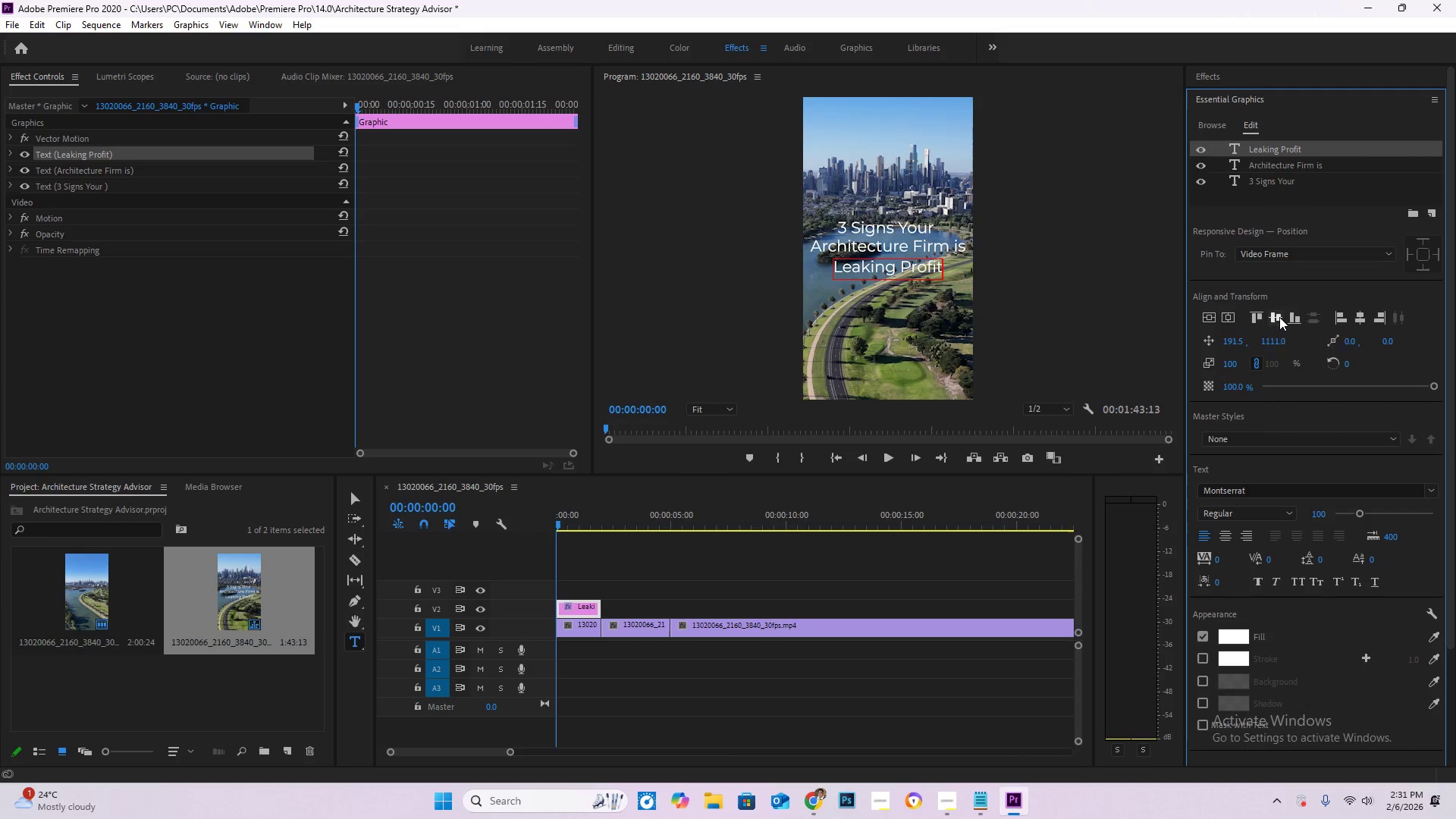 
left_click([1276, 318])
 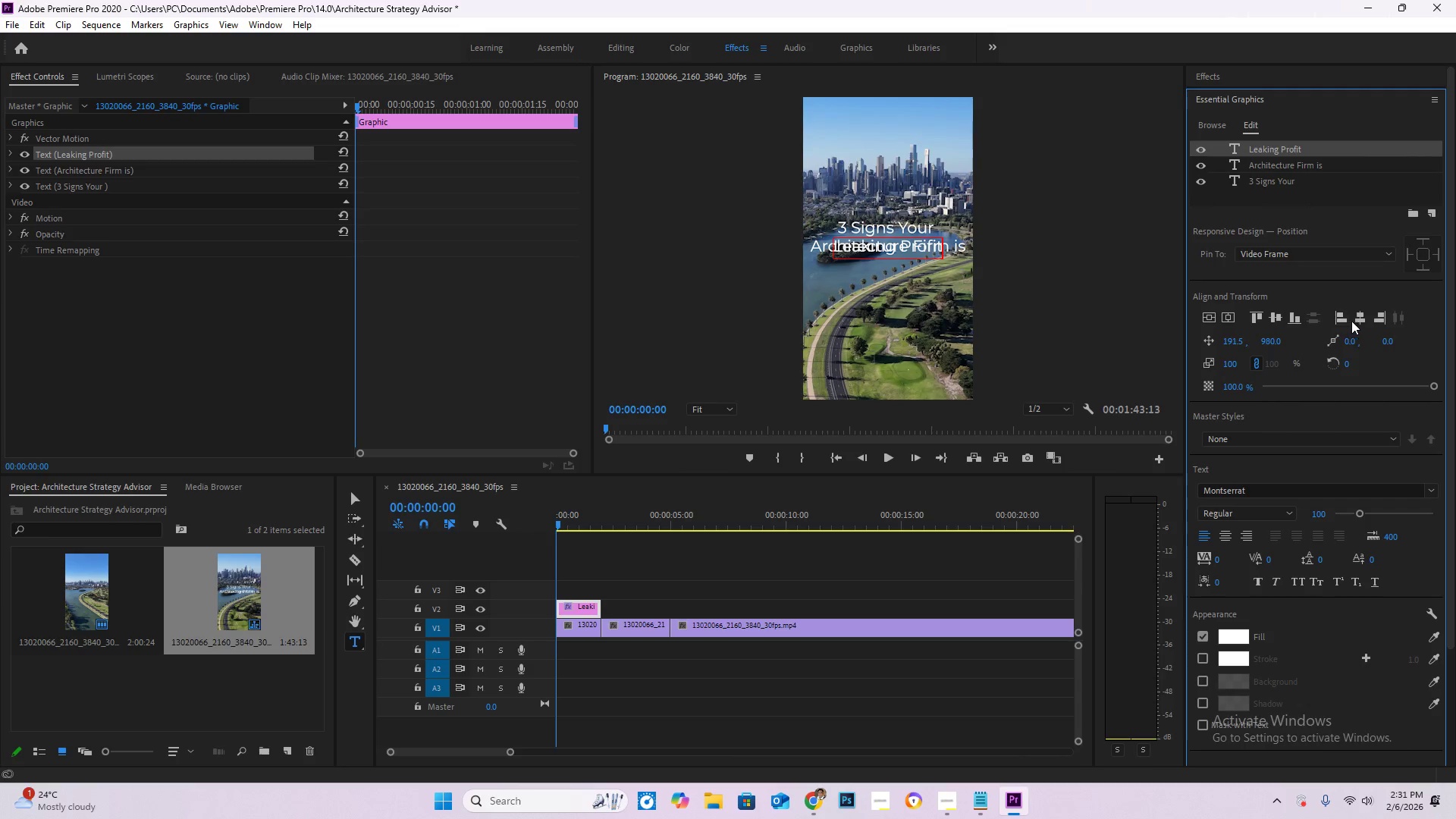 
left_click([1360, 322])
 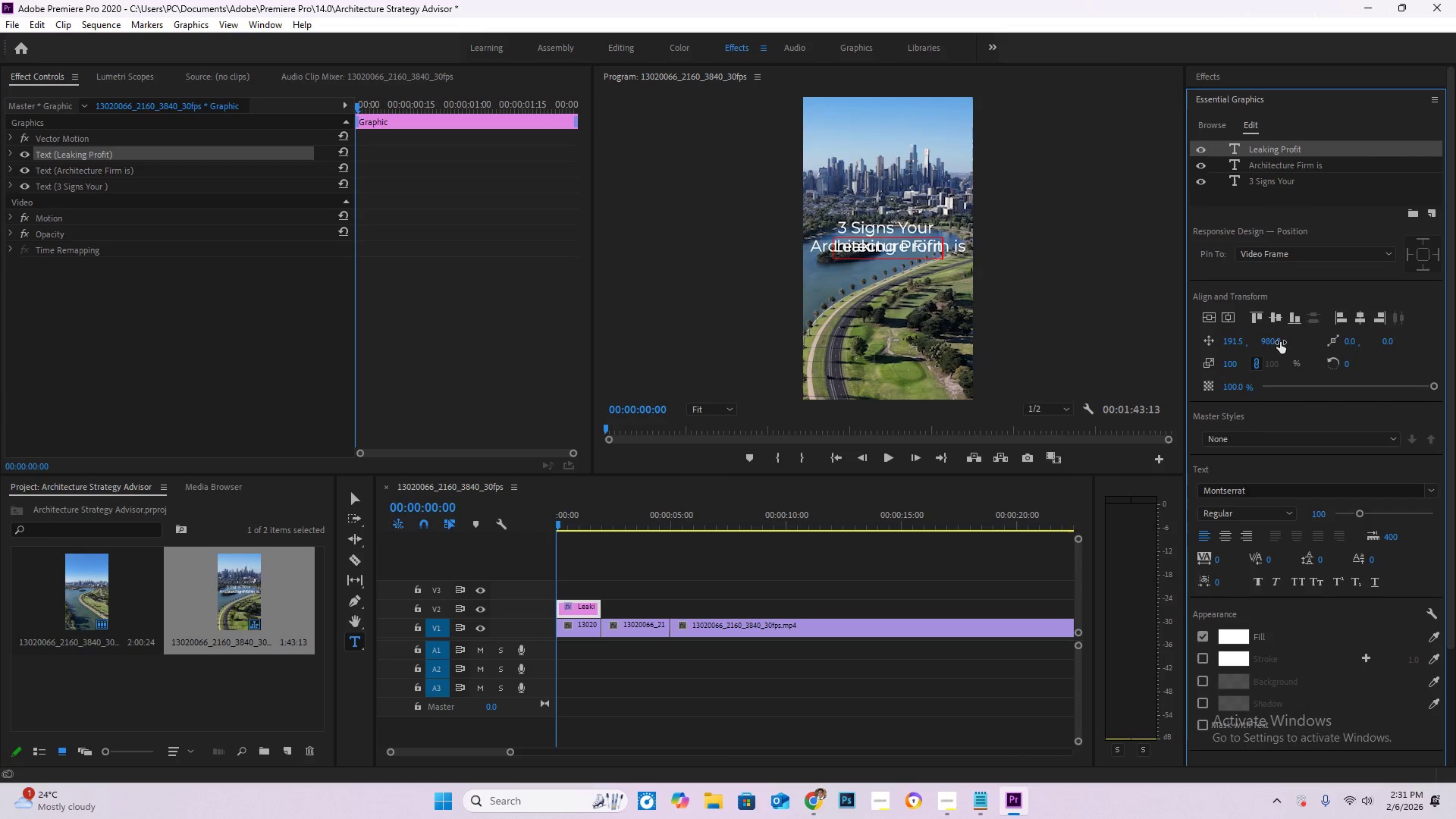 
left_click_drag(start_coordinate=[1279, 343], to_coordinate=[1390, 344])
 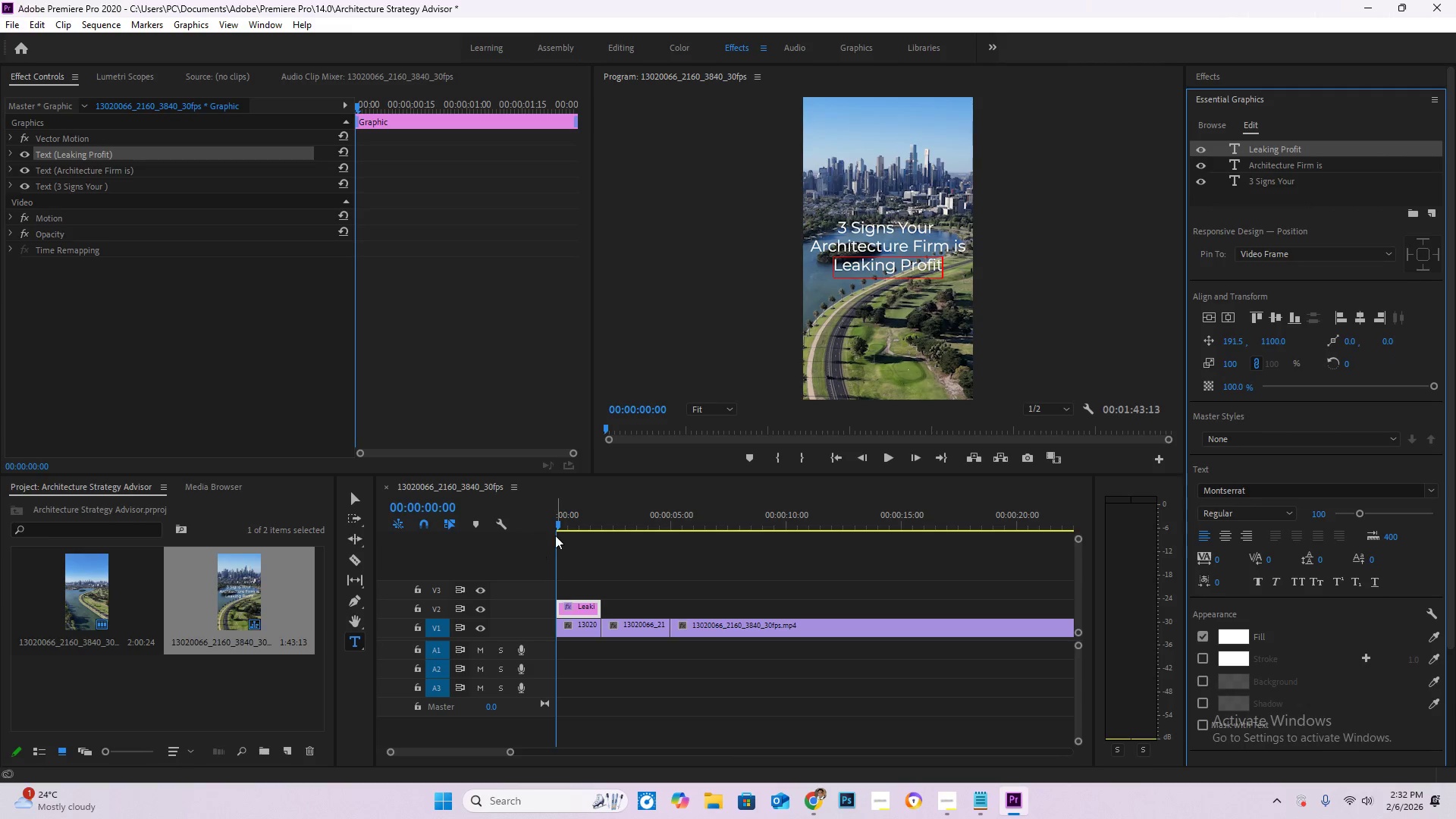 
left_click_drag(start_coordinate=[554, 524], to_coordinate=[540, 527])
 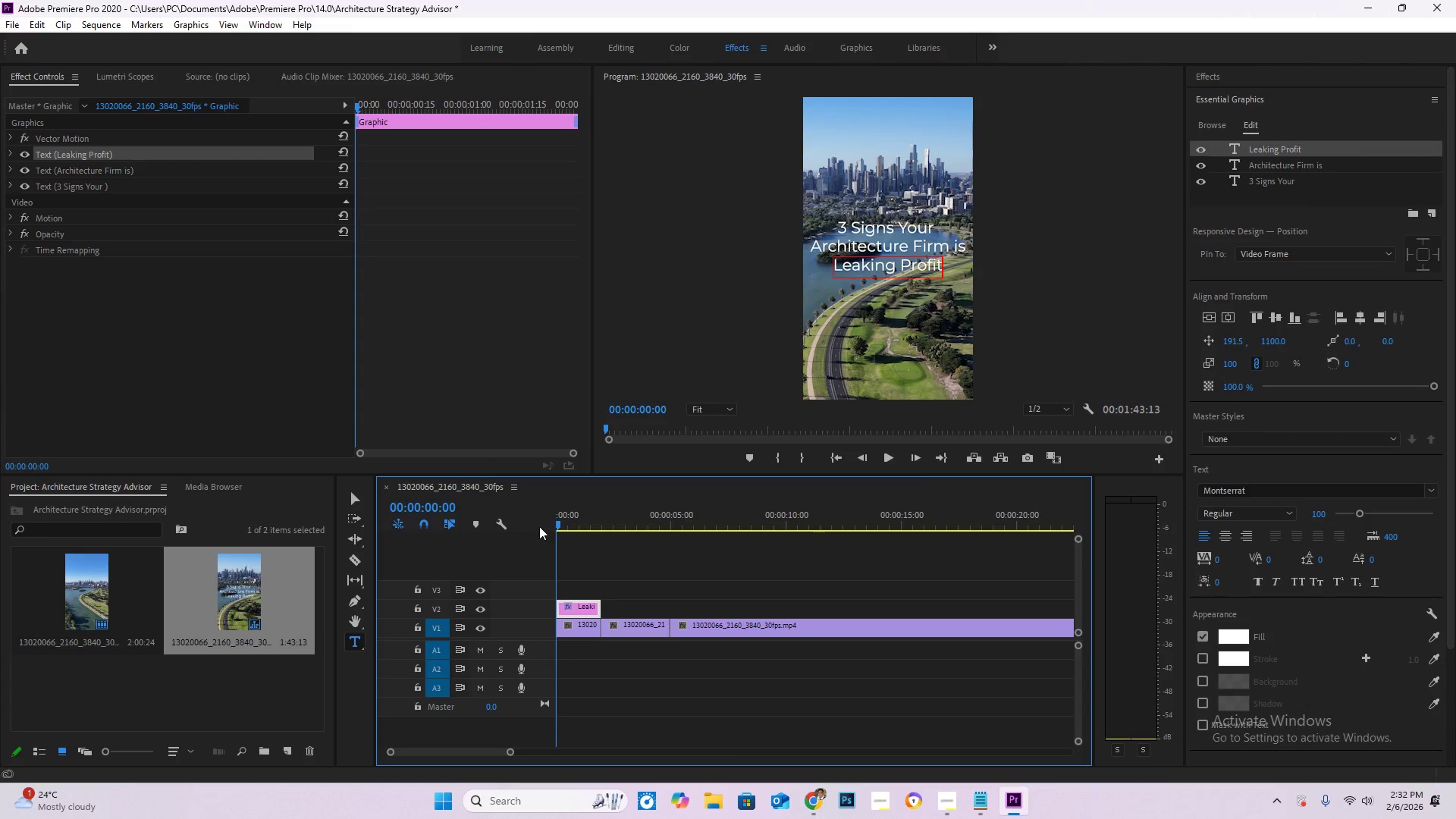 
key(Space)
 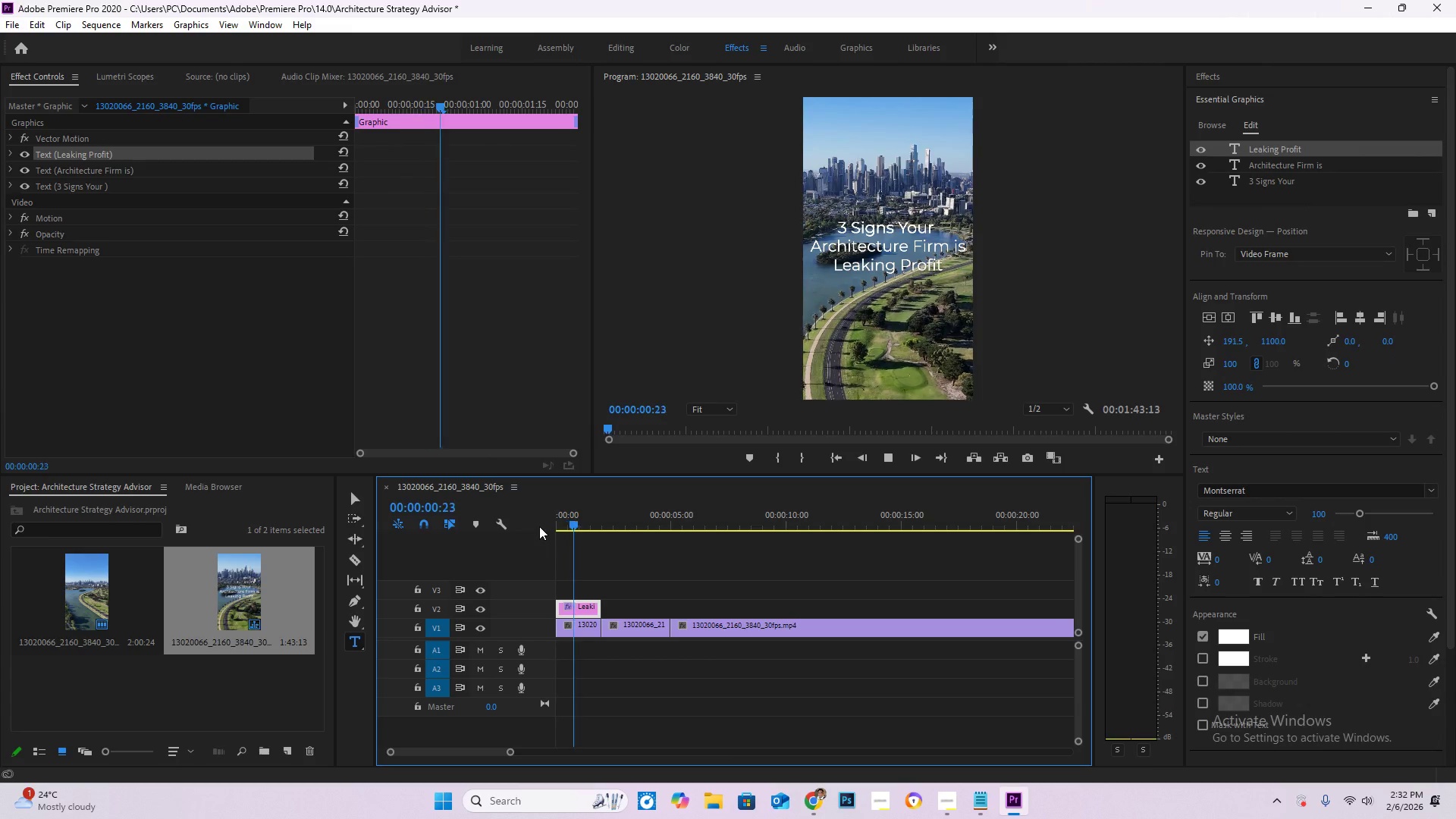 
key(Space)
 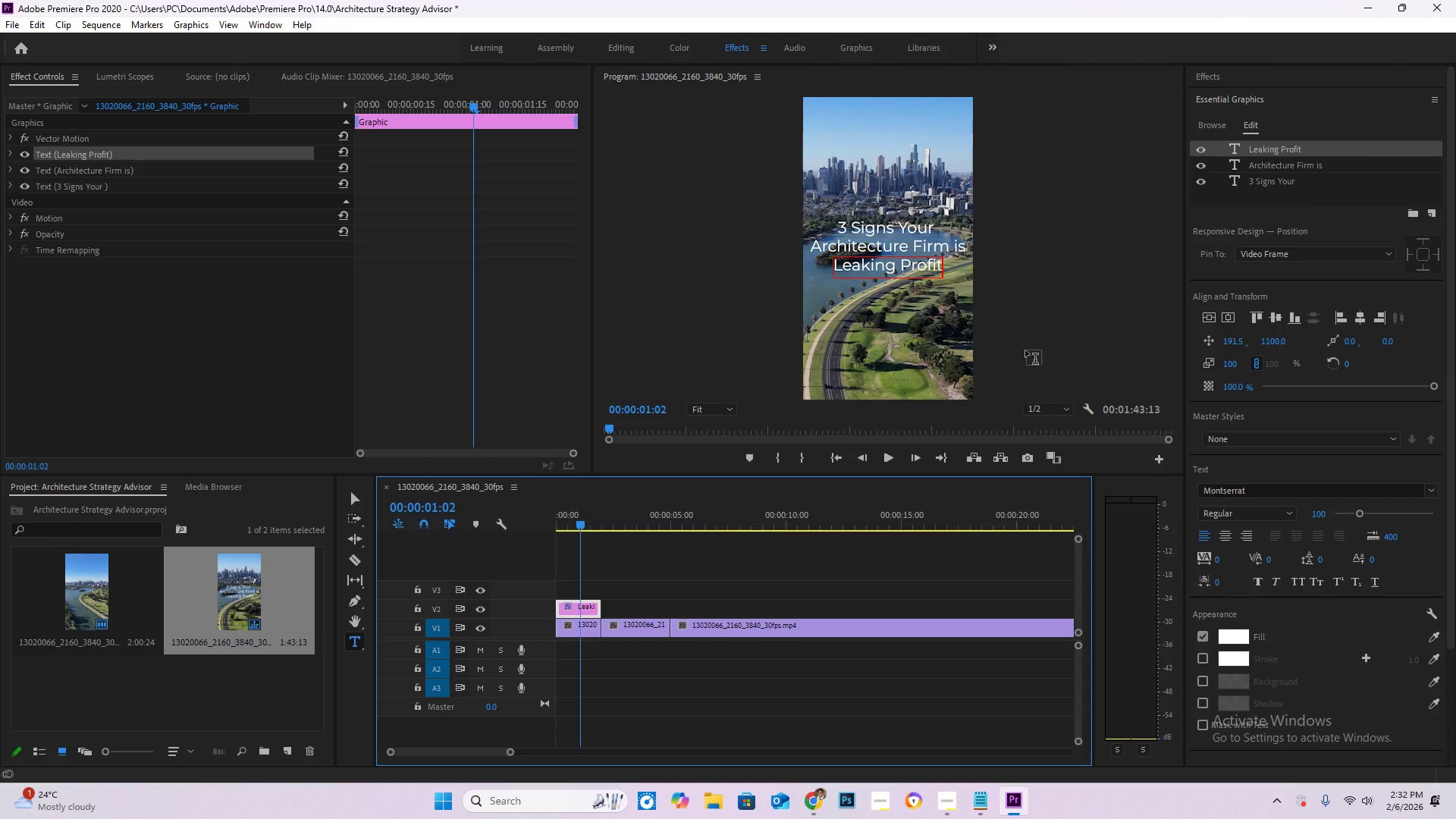 
left_click_drag(start_coordinate=[1279, 347], to_coordinate=[1315, 350])
 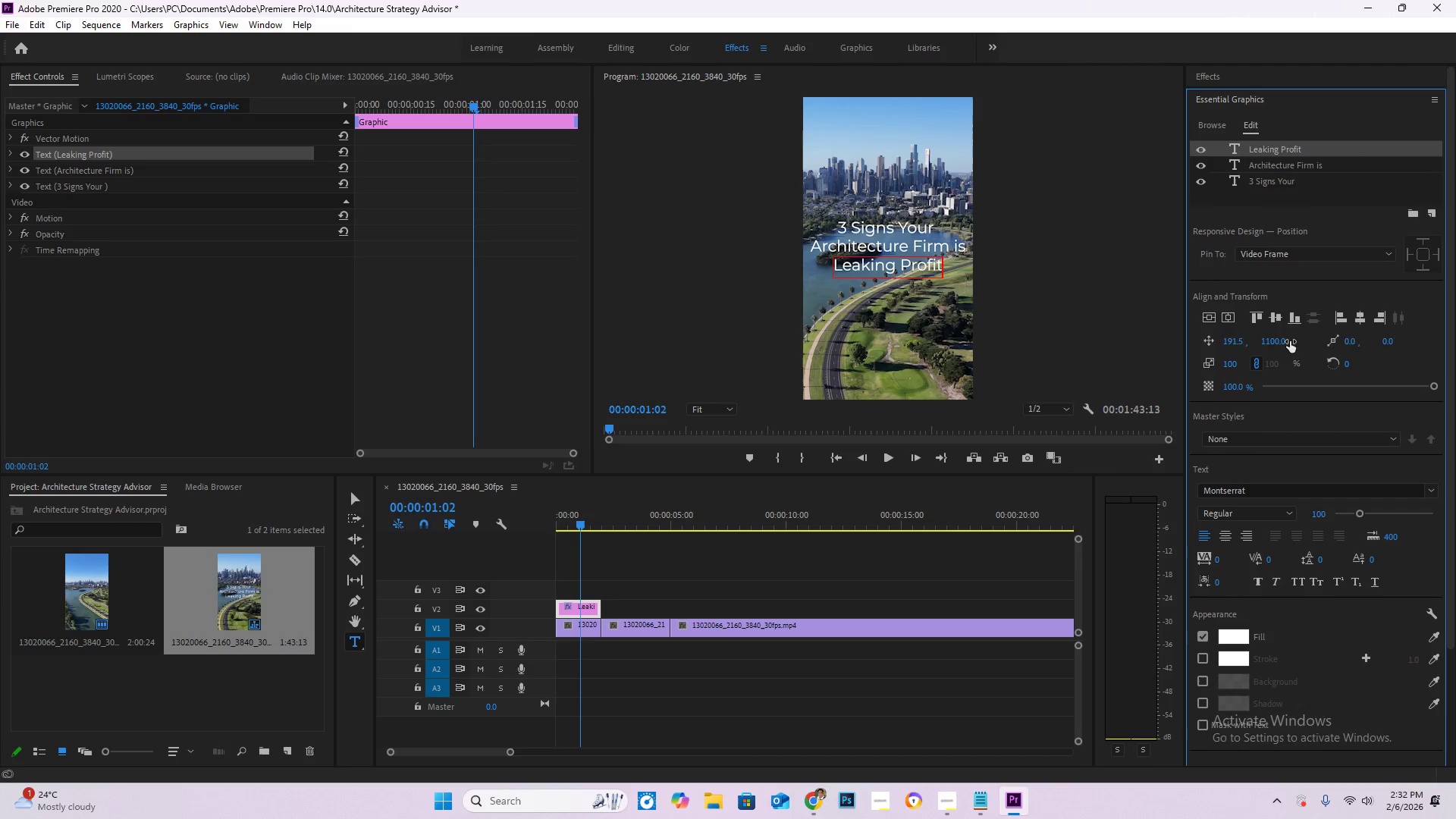 
left_click_drag(start_coordinate=[1282, 340], to_coordinate=[1320, 338])
 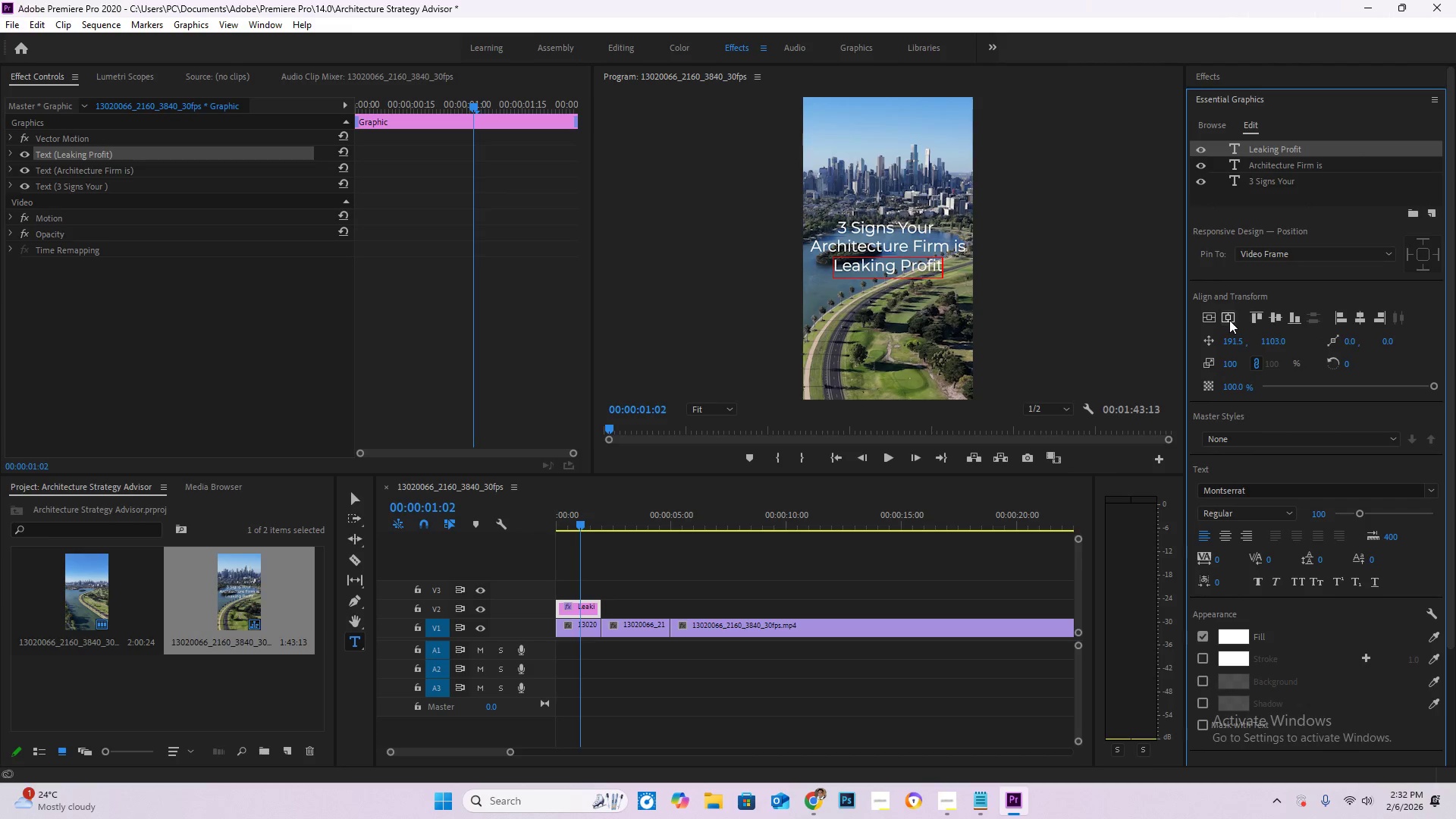 
left_click([1229, 320])
 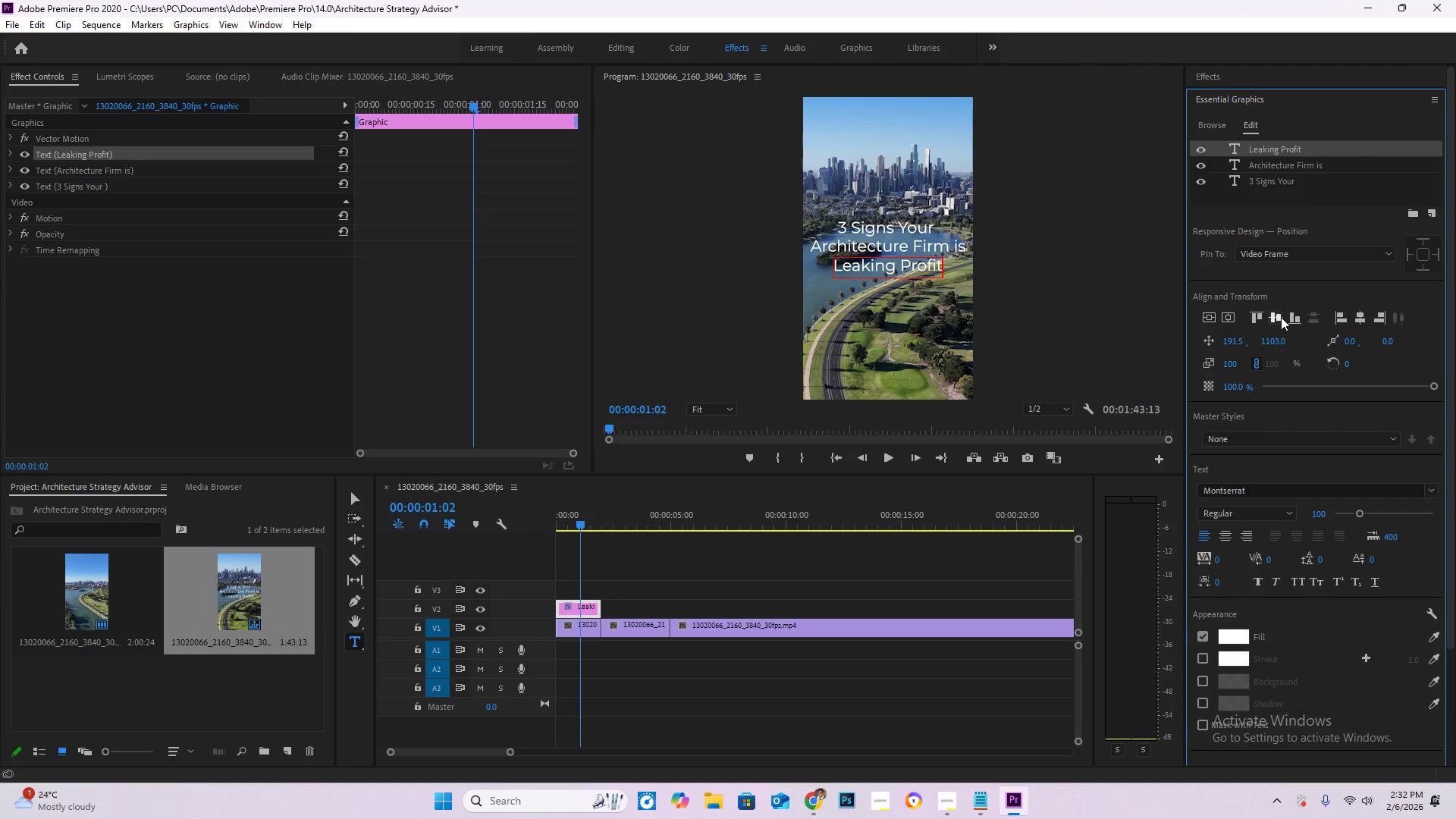 
left_click([1276, 317])
 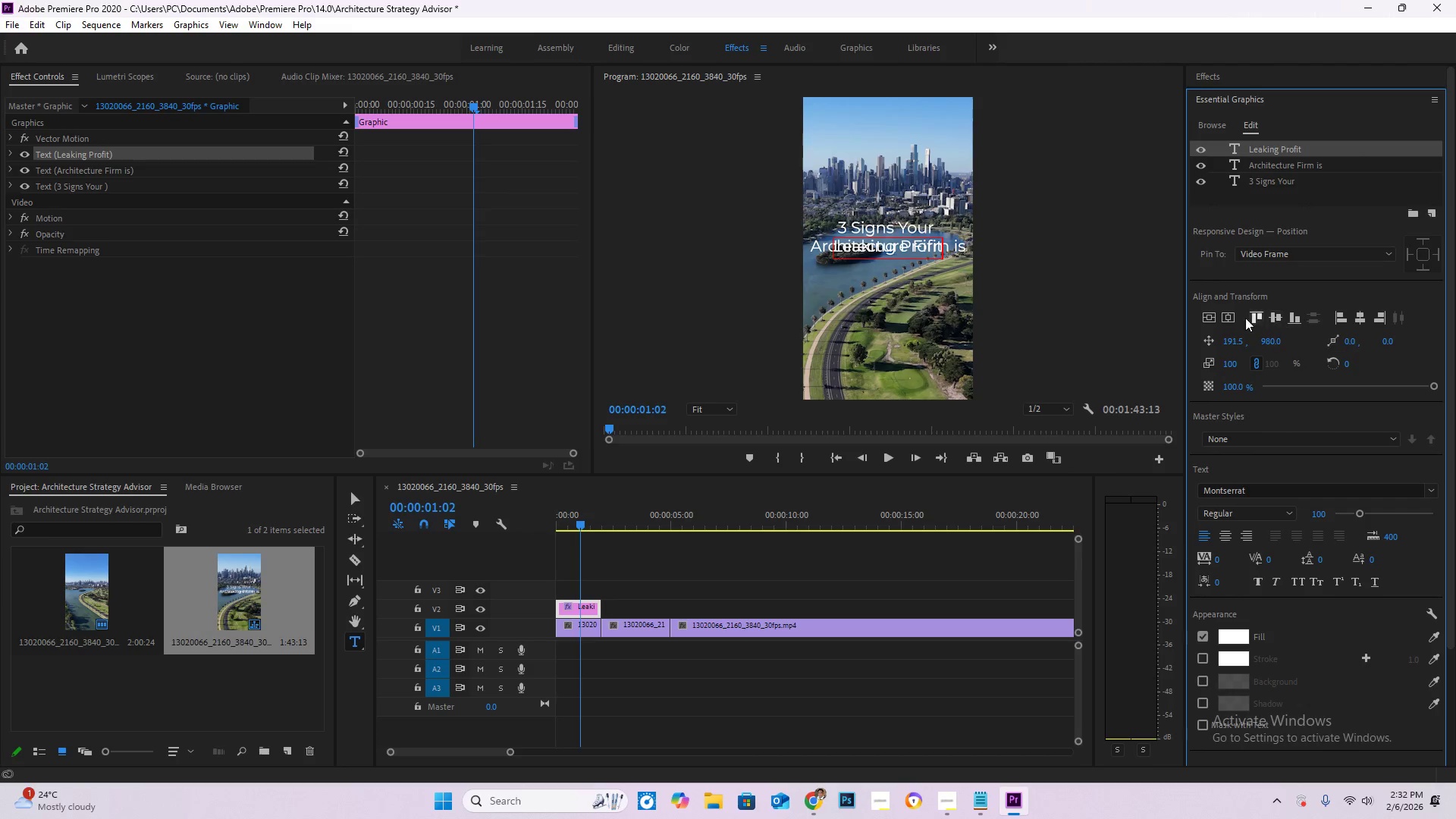 
left_click([1258, 320])
 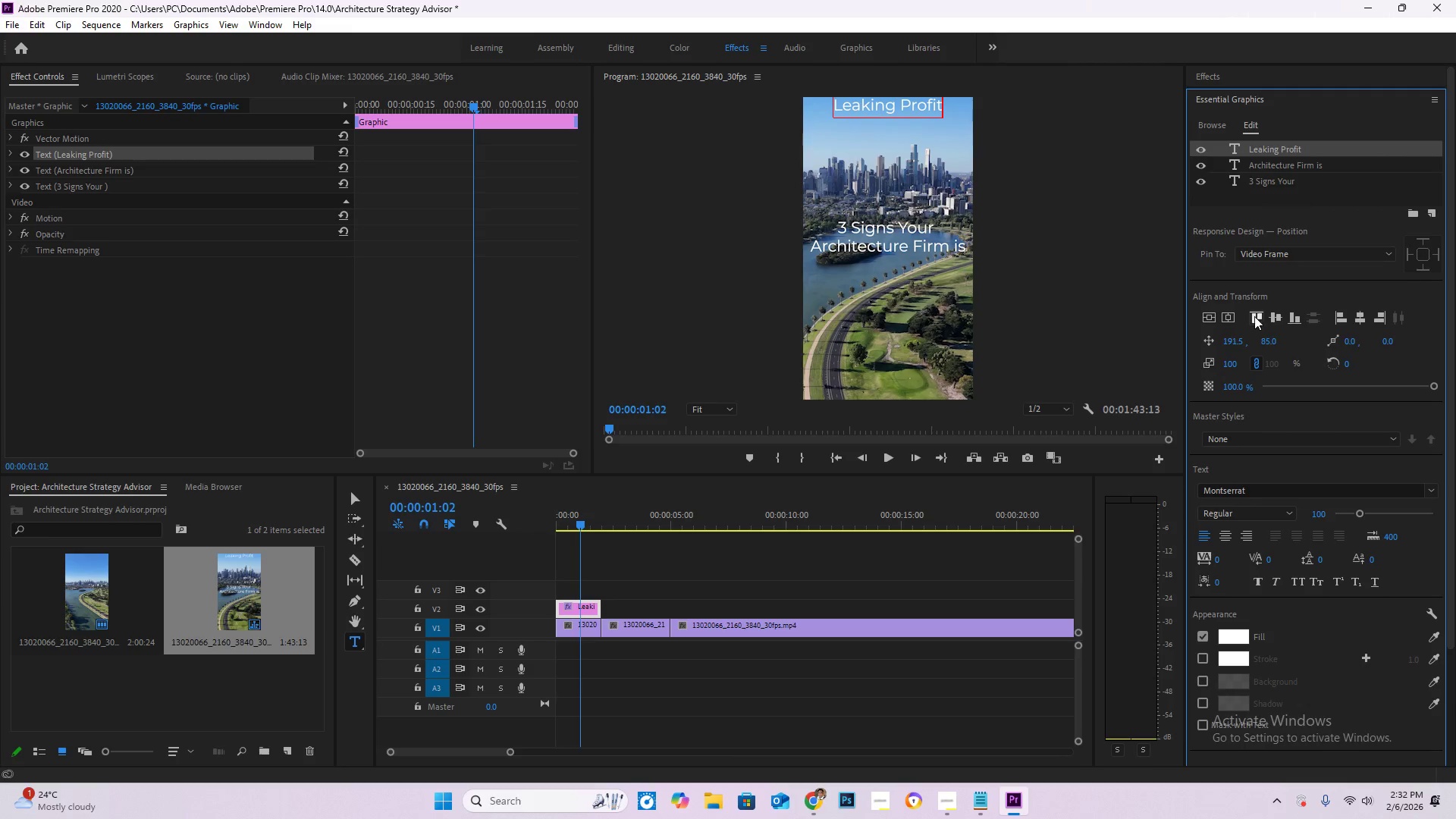 
double_click([1275, 316])
 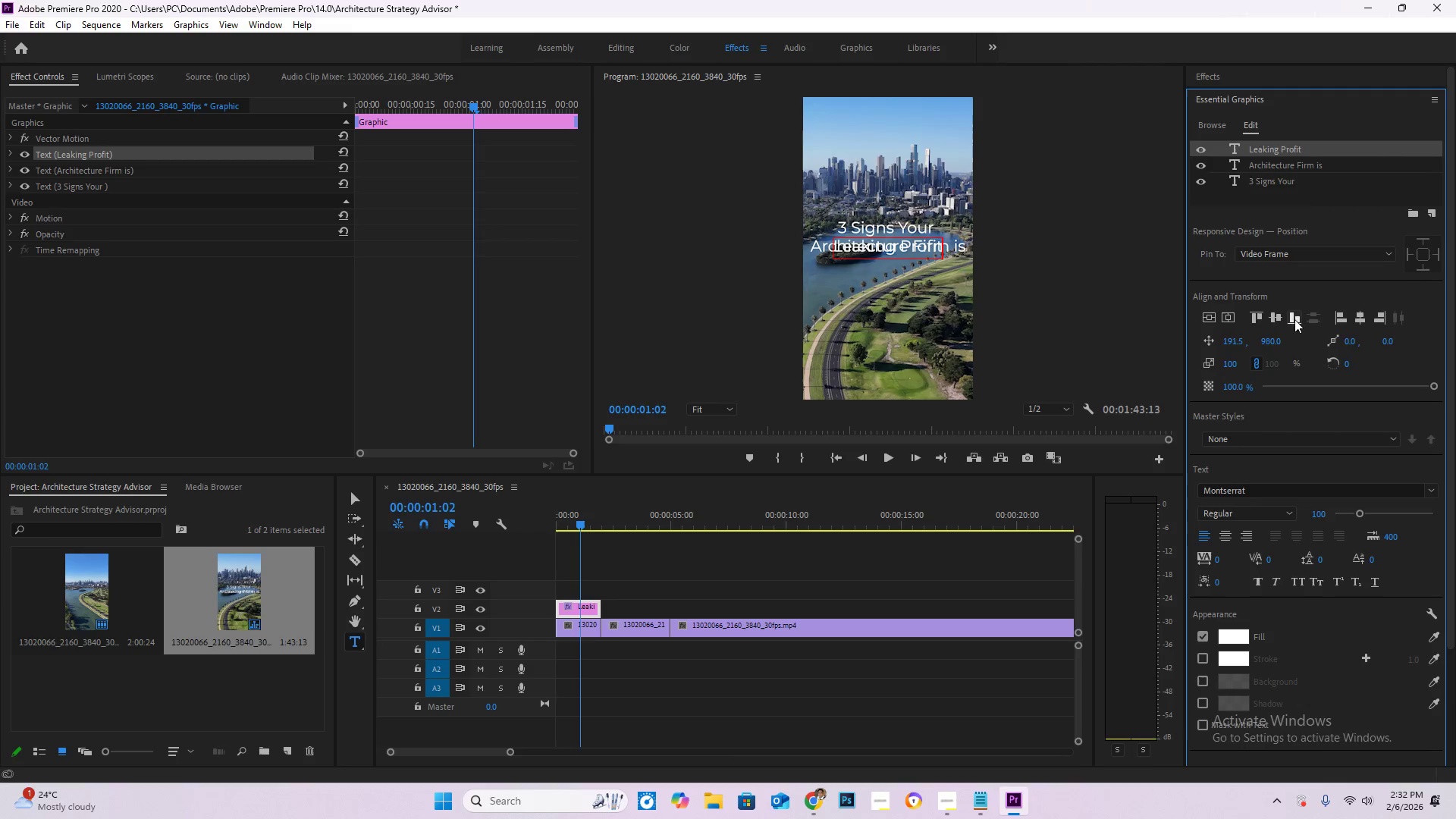 
left_click([1292, 319])
 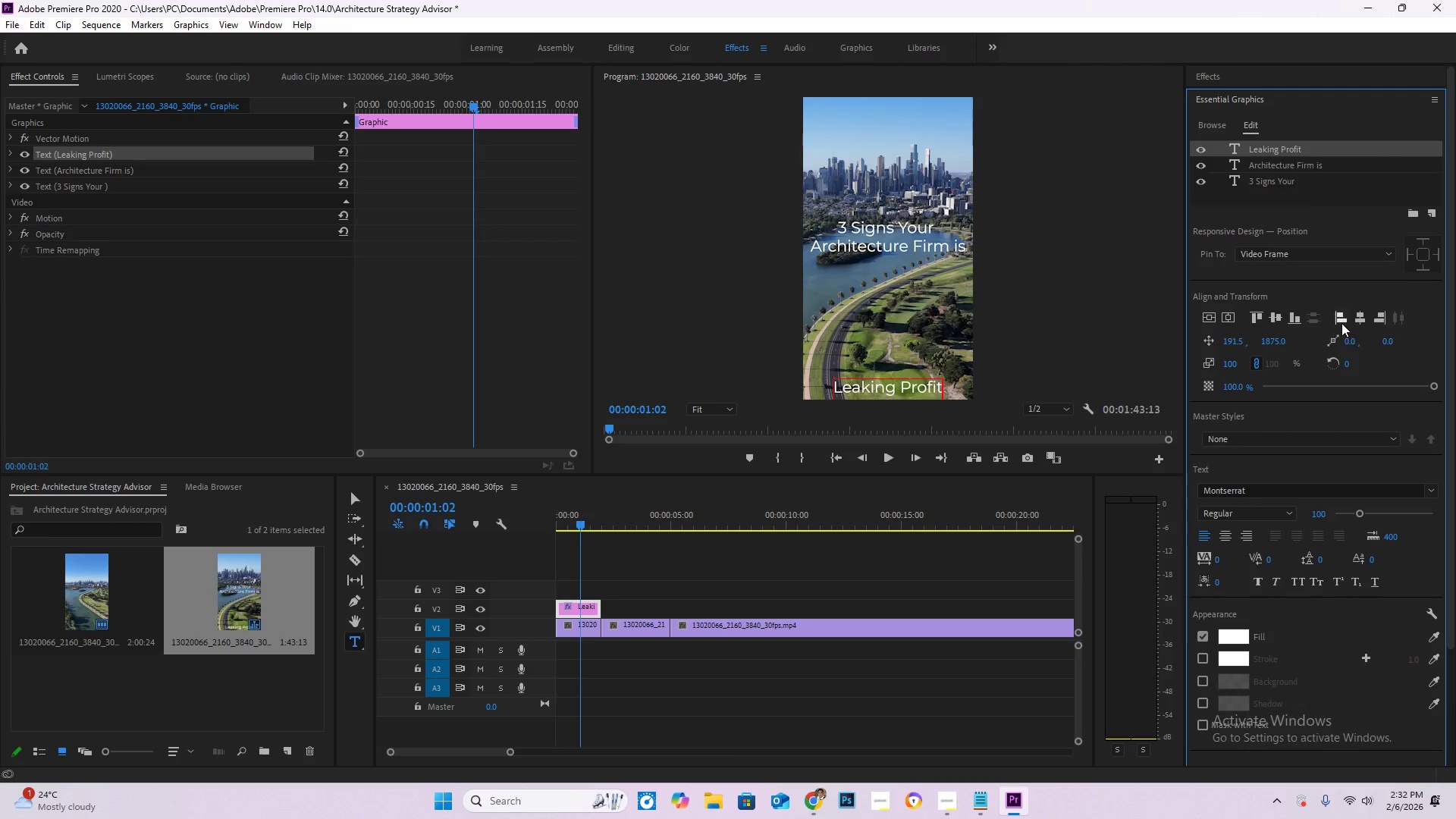 
left_click([1338, 322])
 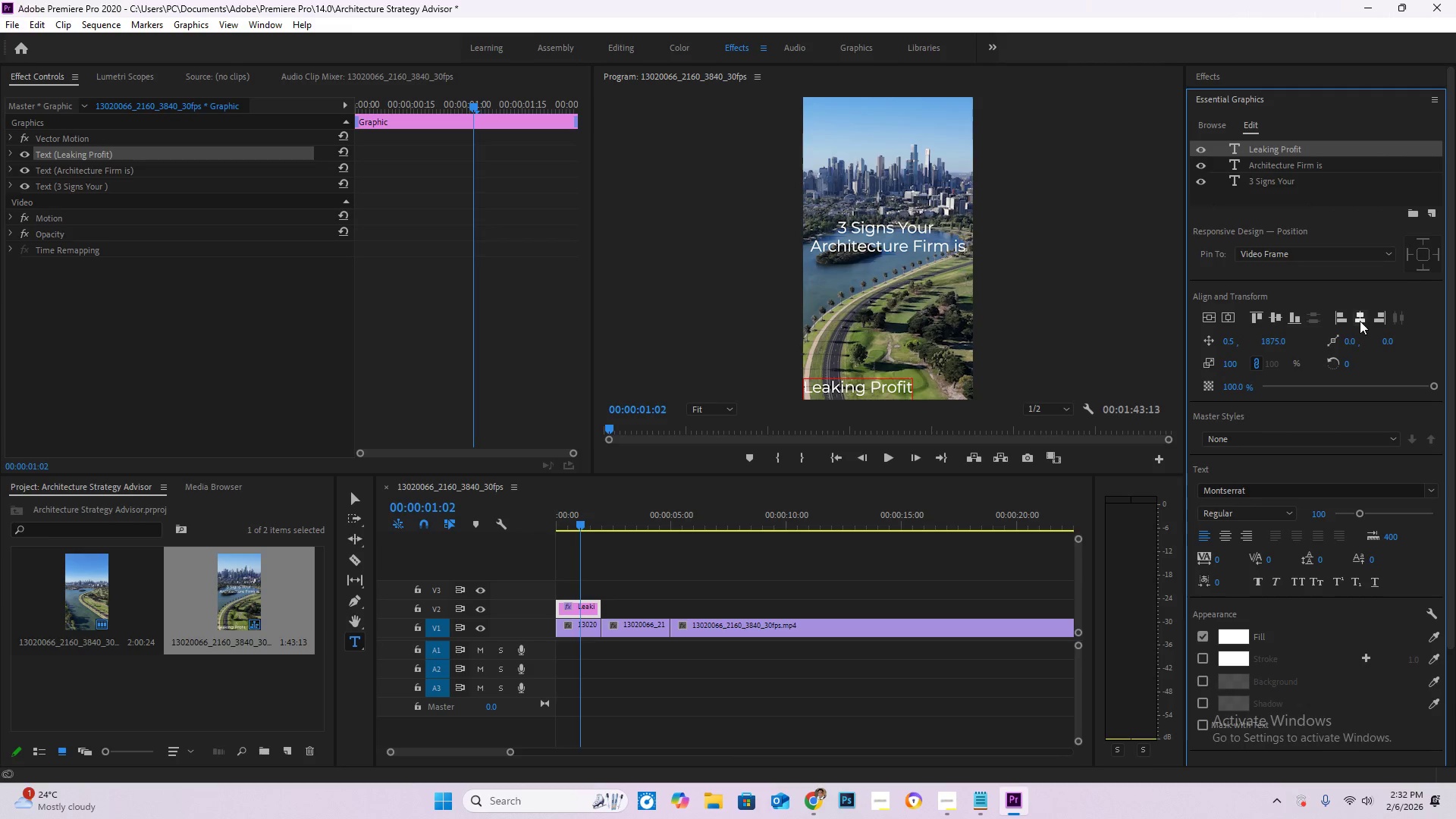 
left_click([1360, 321])
 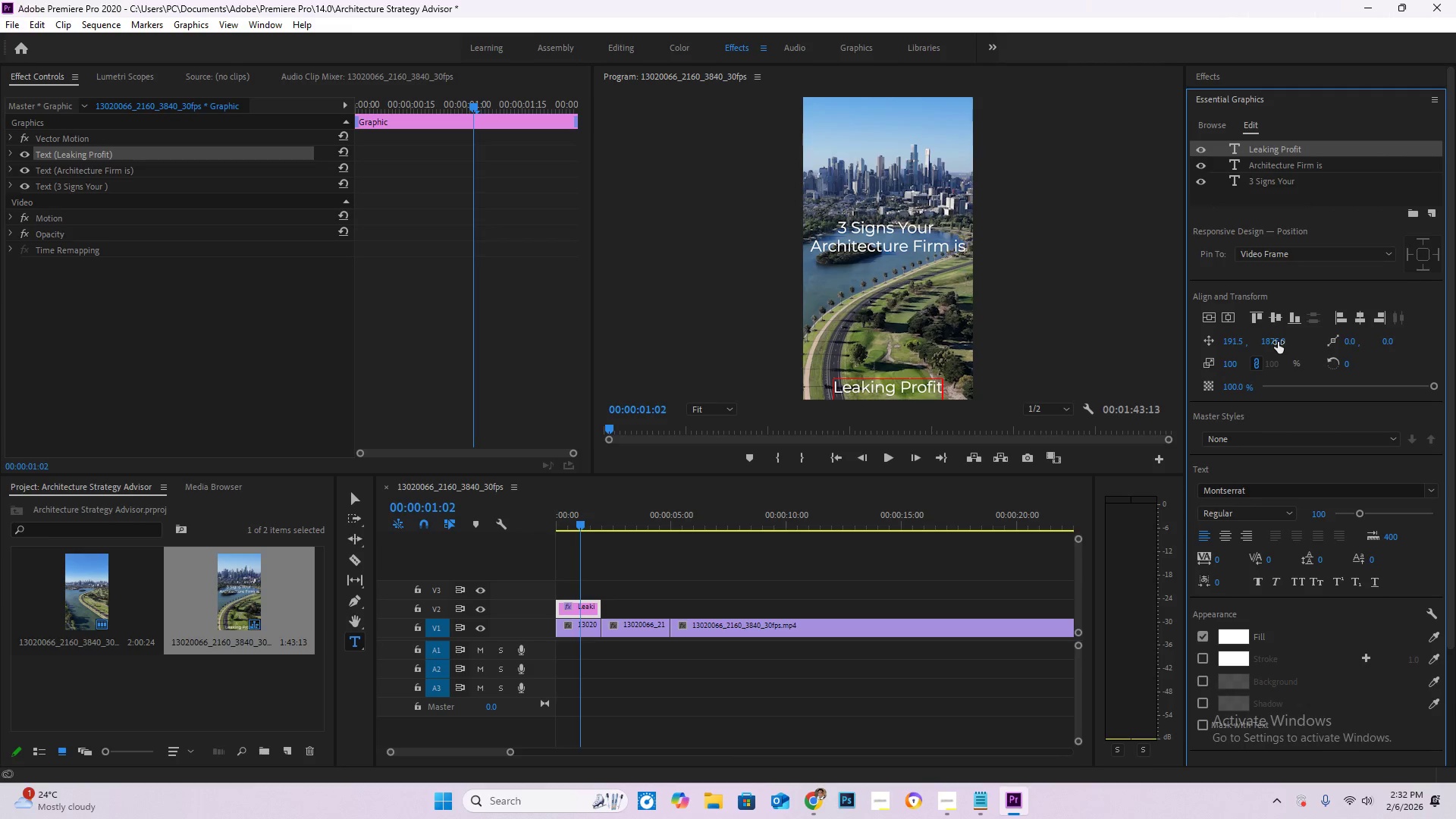 
left_click_drag(start_coordinate=[1278, 342], to_coordinate=[685, 344])
 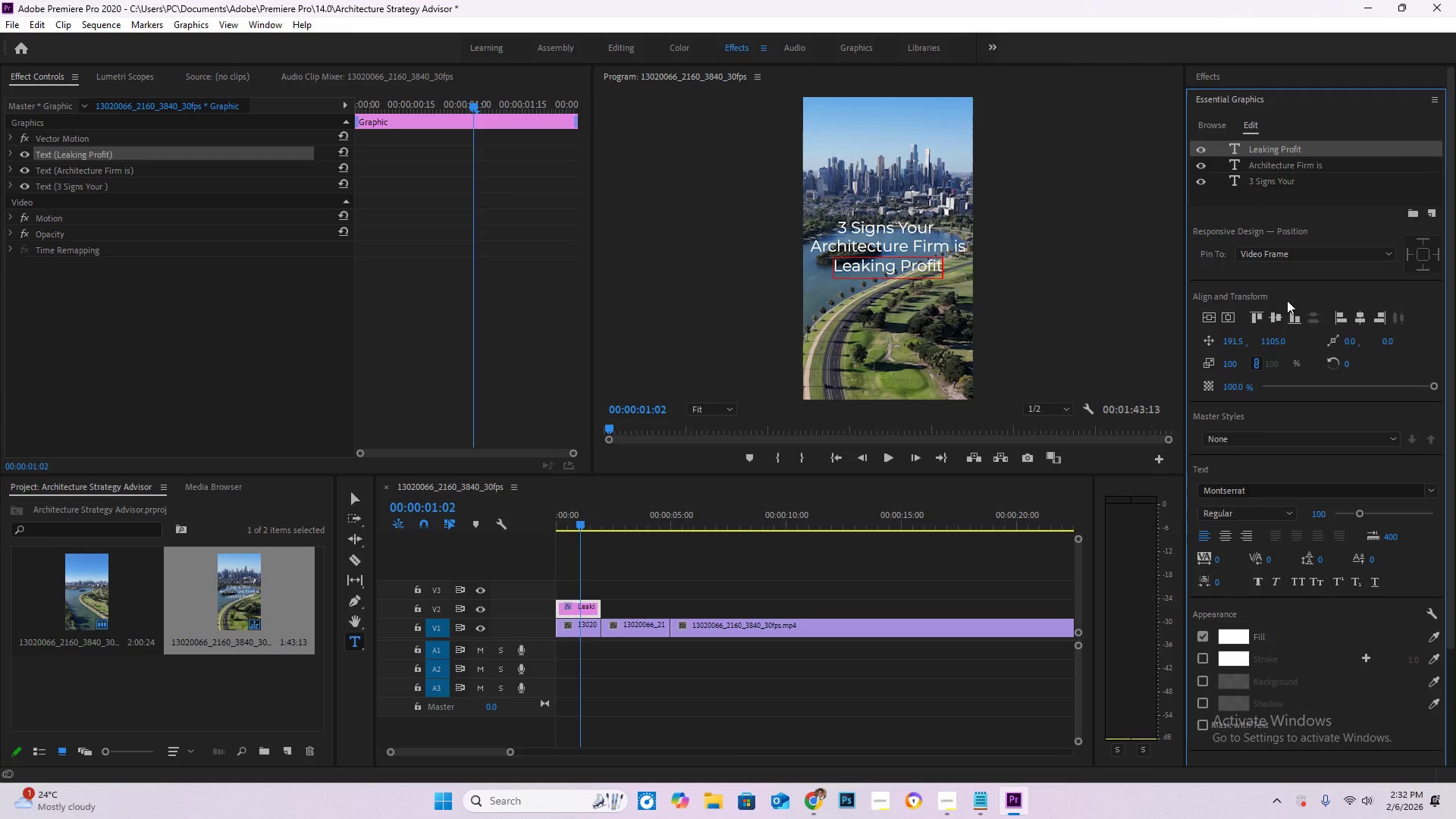 
left_click_drag(start_coordinate=[1271, 340], to_coordinate=[1335, 334])
 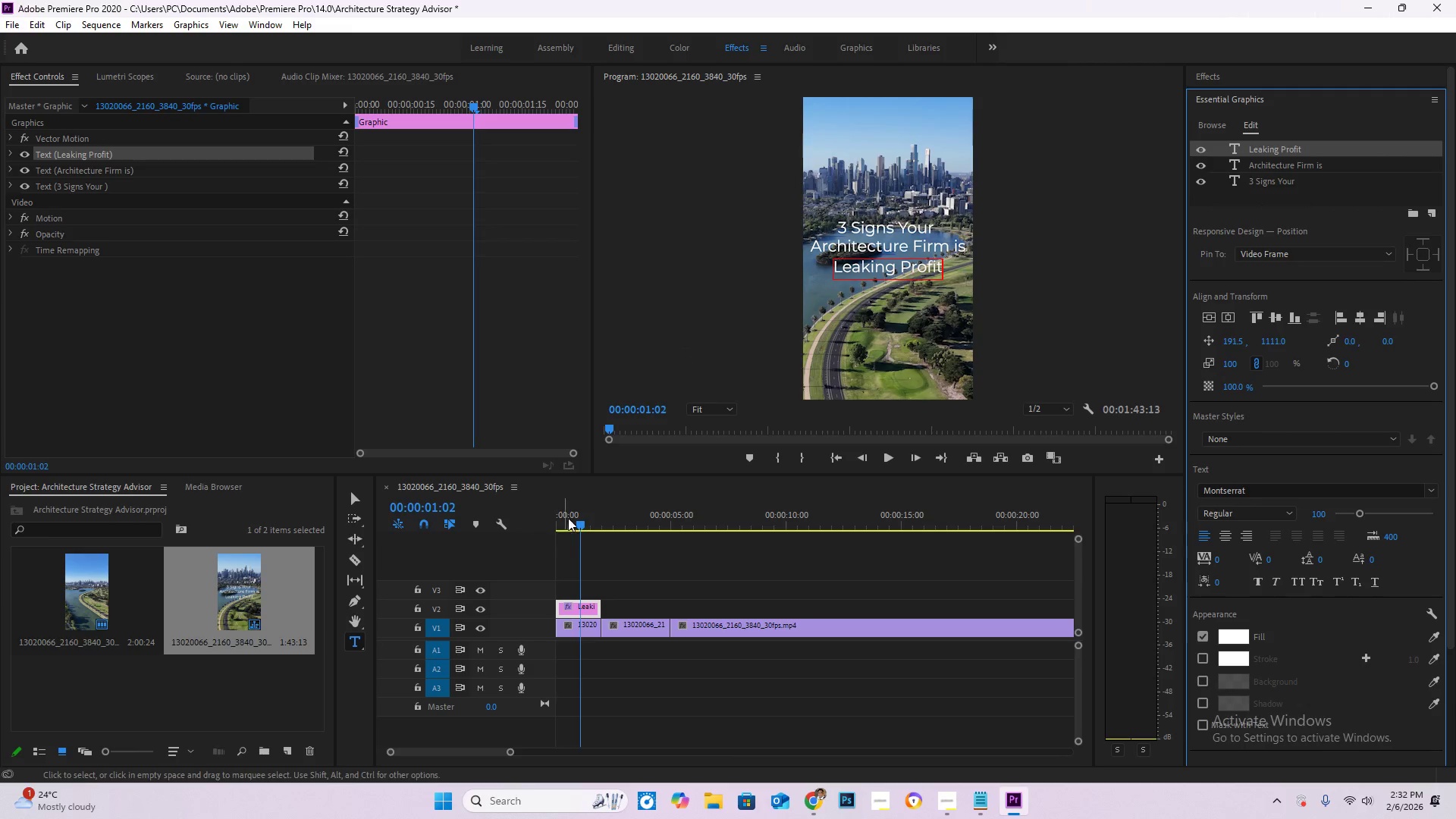 
left_click_drag(start_coordinate=[582, 521], to_coordinate=[446, 519])
 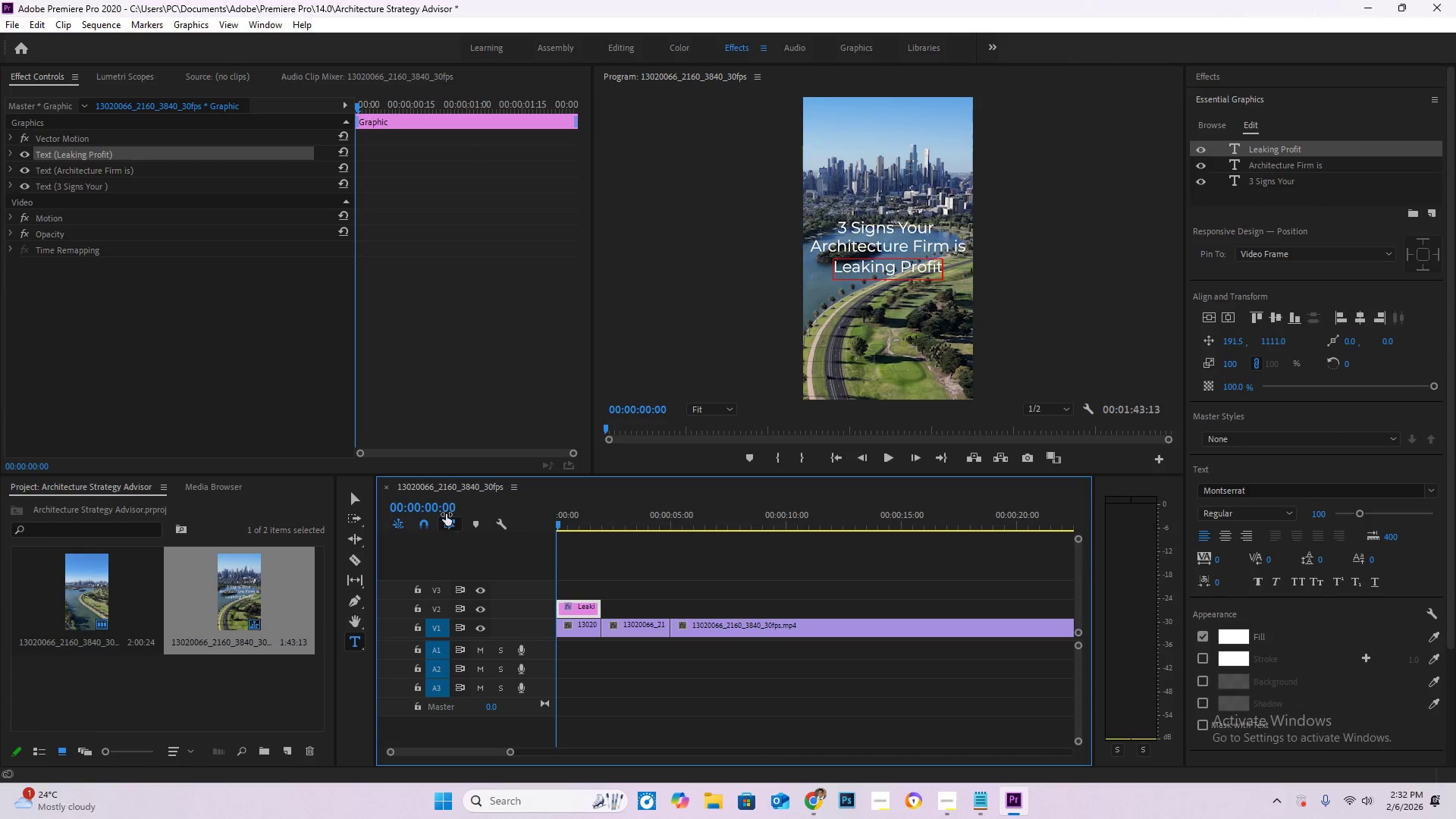 
key(Space)
 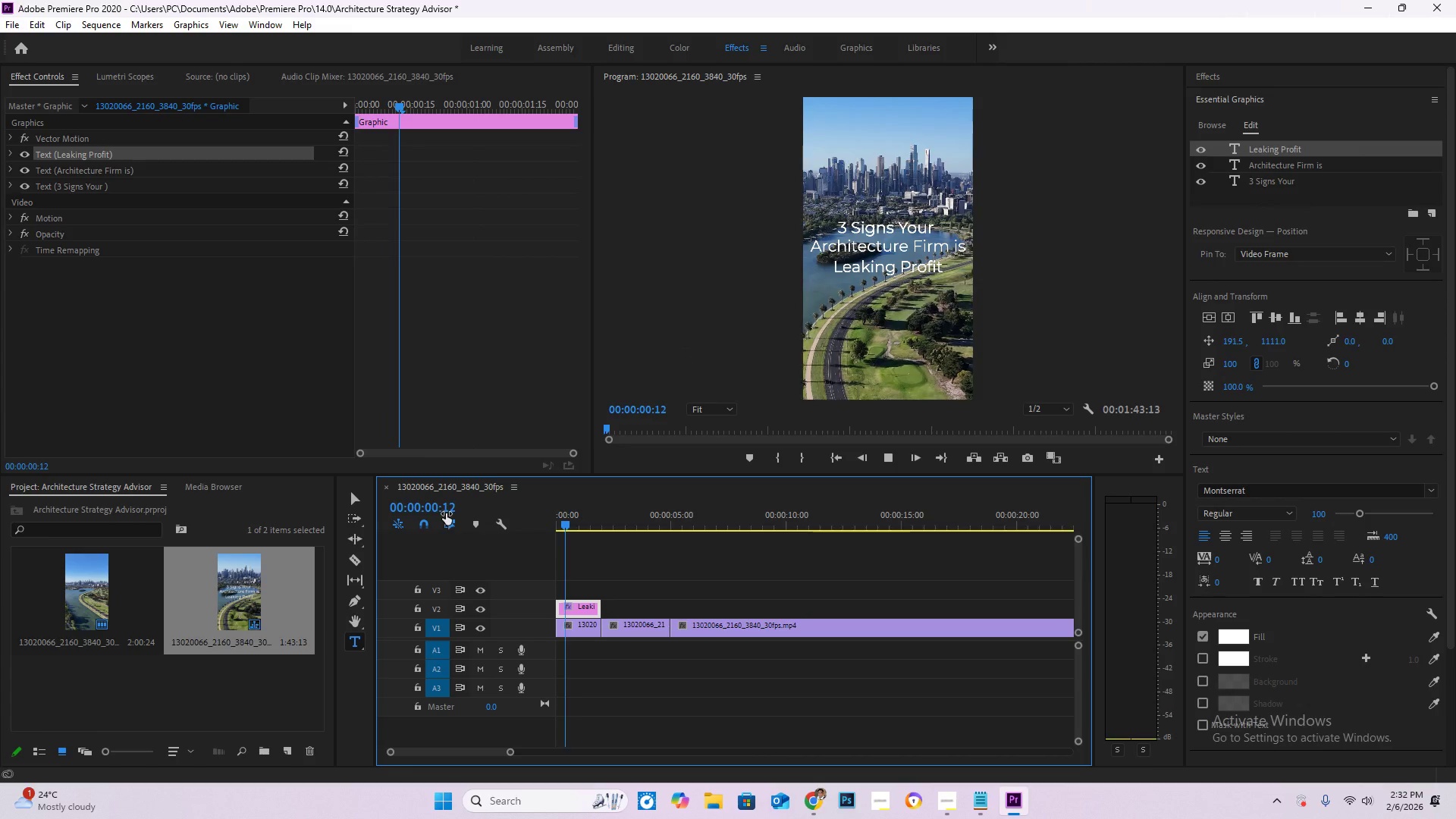 
key(Space)
 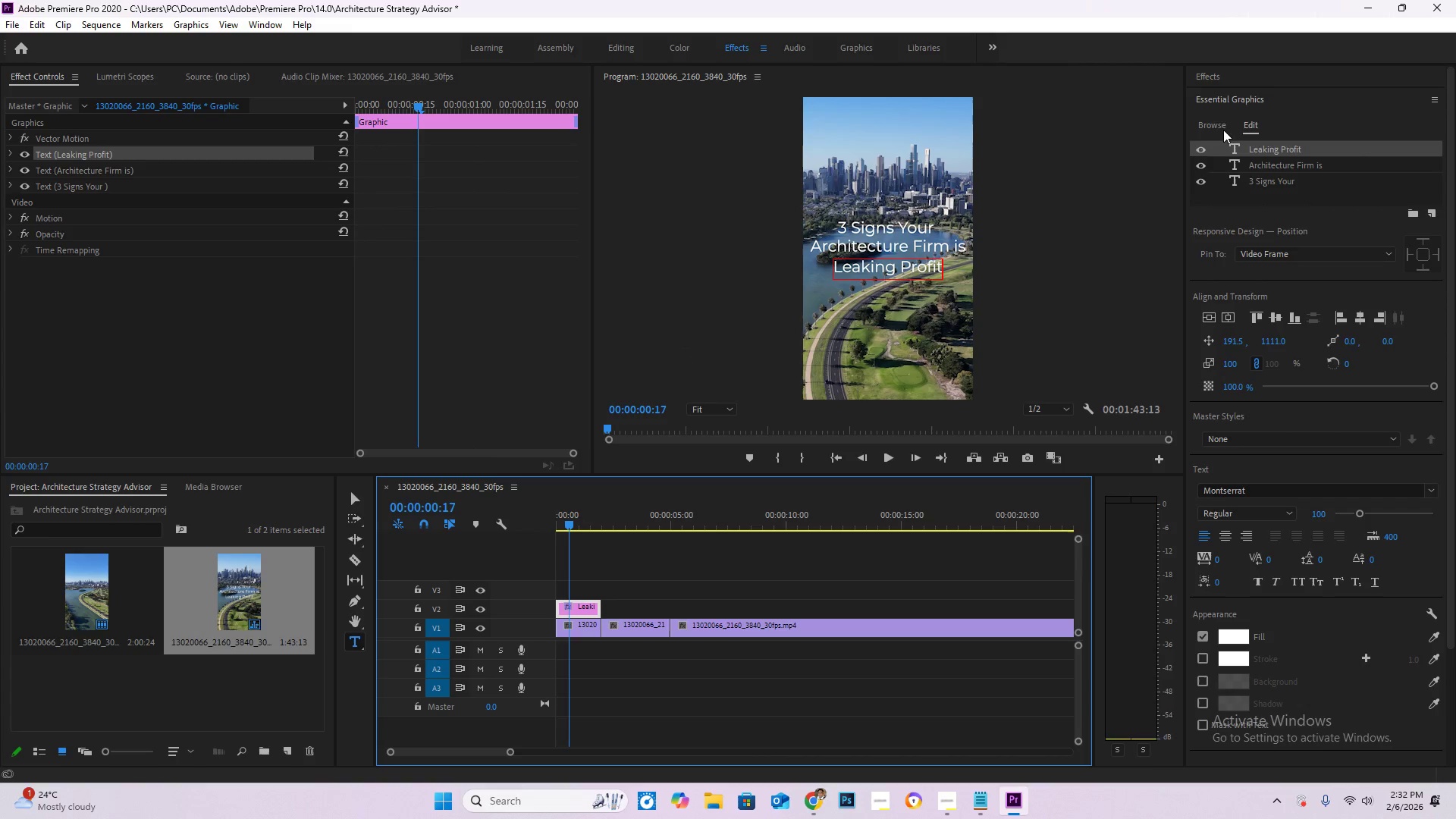 
left_click([1242, 96])
 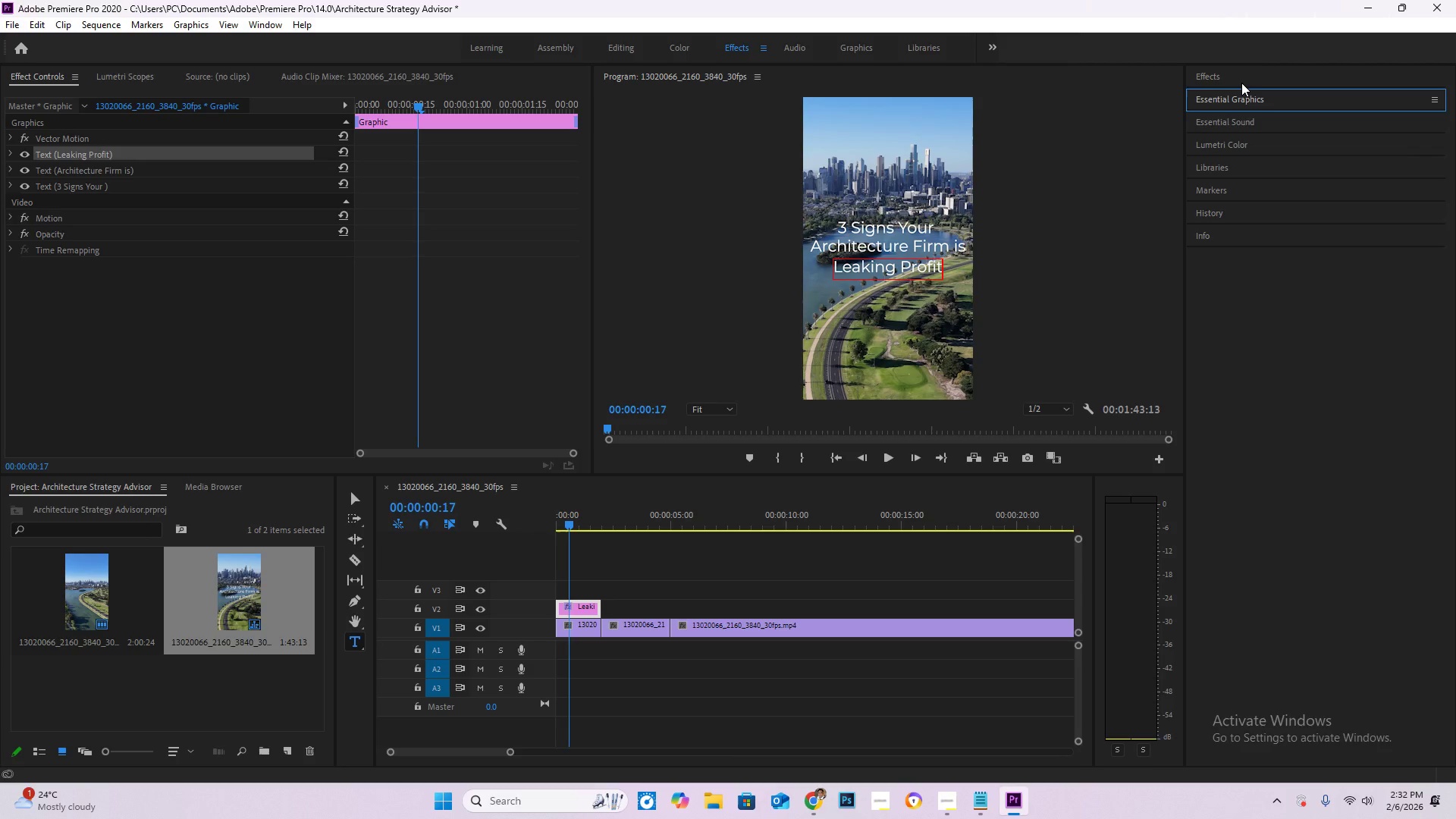 
left_click([1241, 83])
 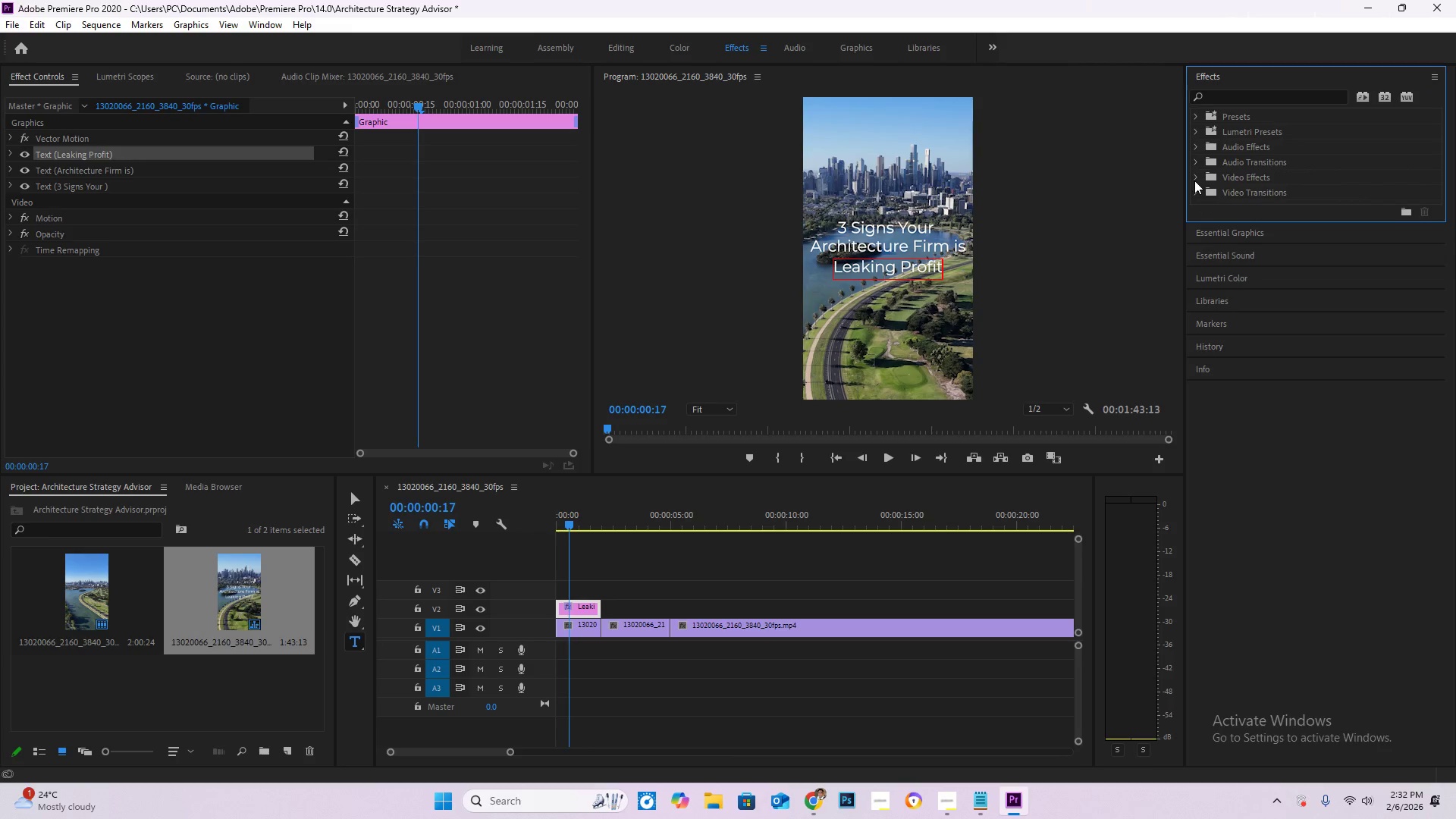 
left_click([1196, 179])
 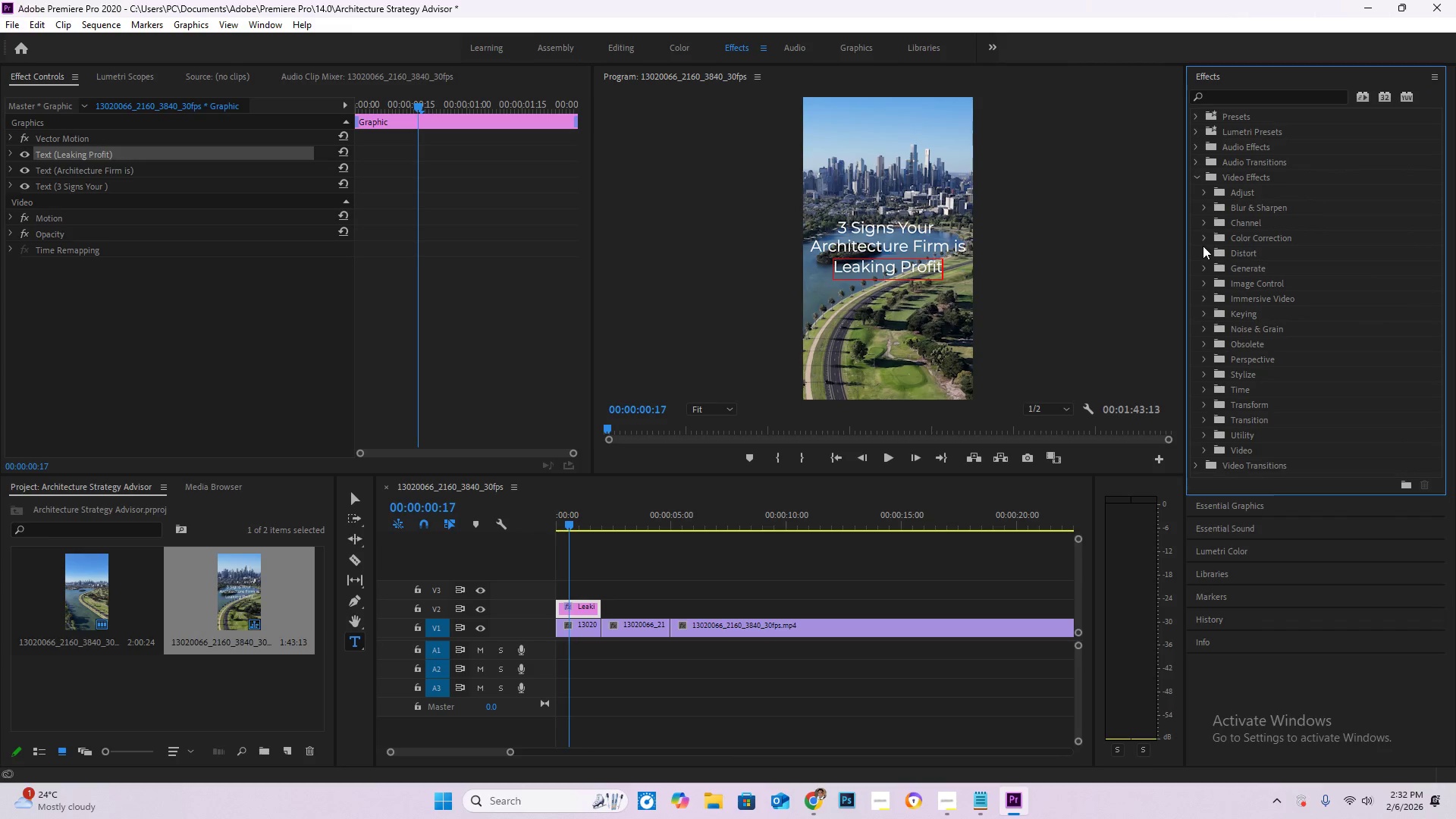 
left_click([1205, 259])
 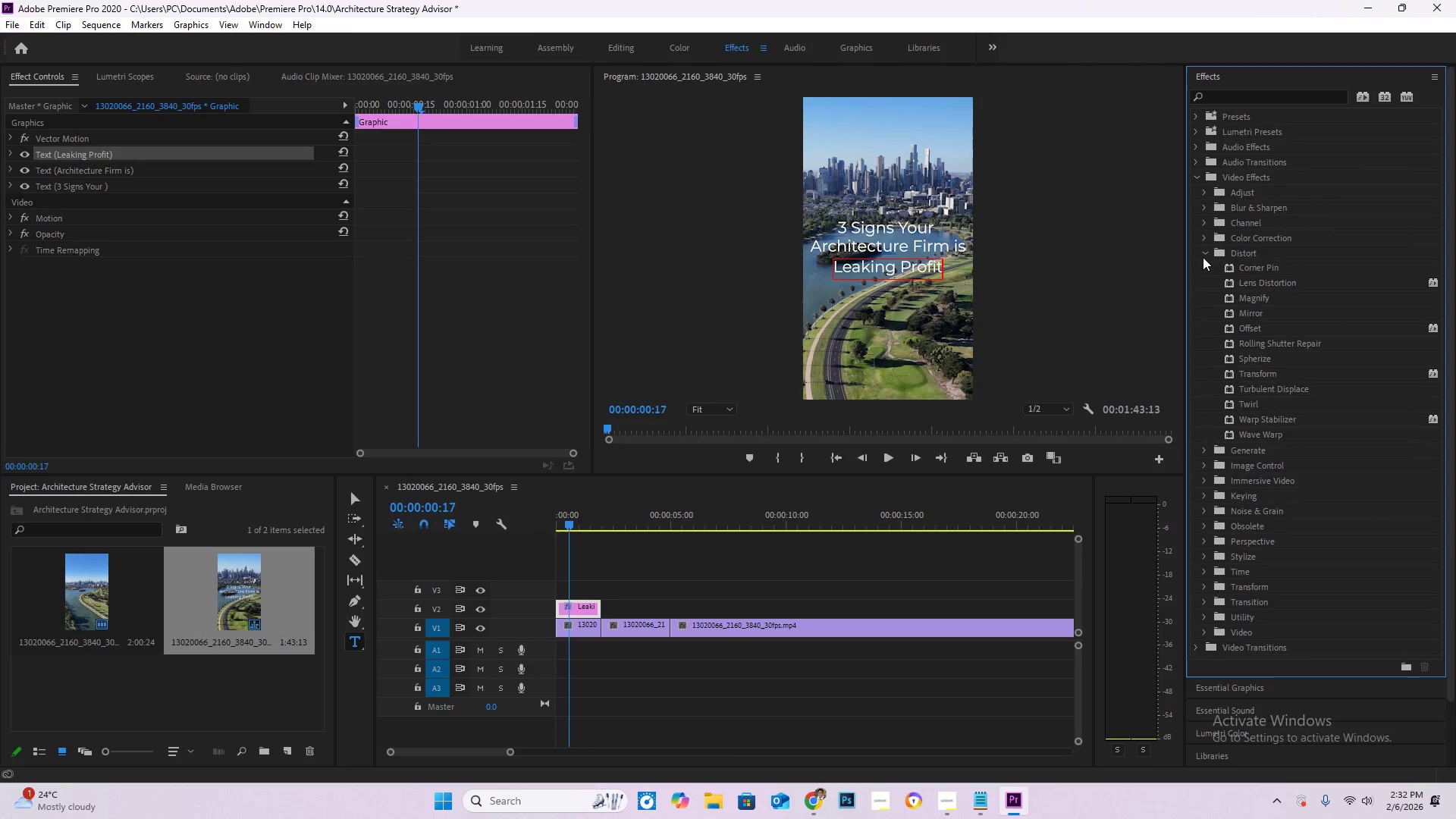 
left_click([1210, 253])
 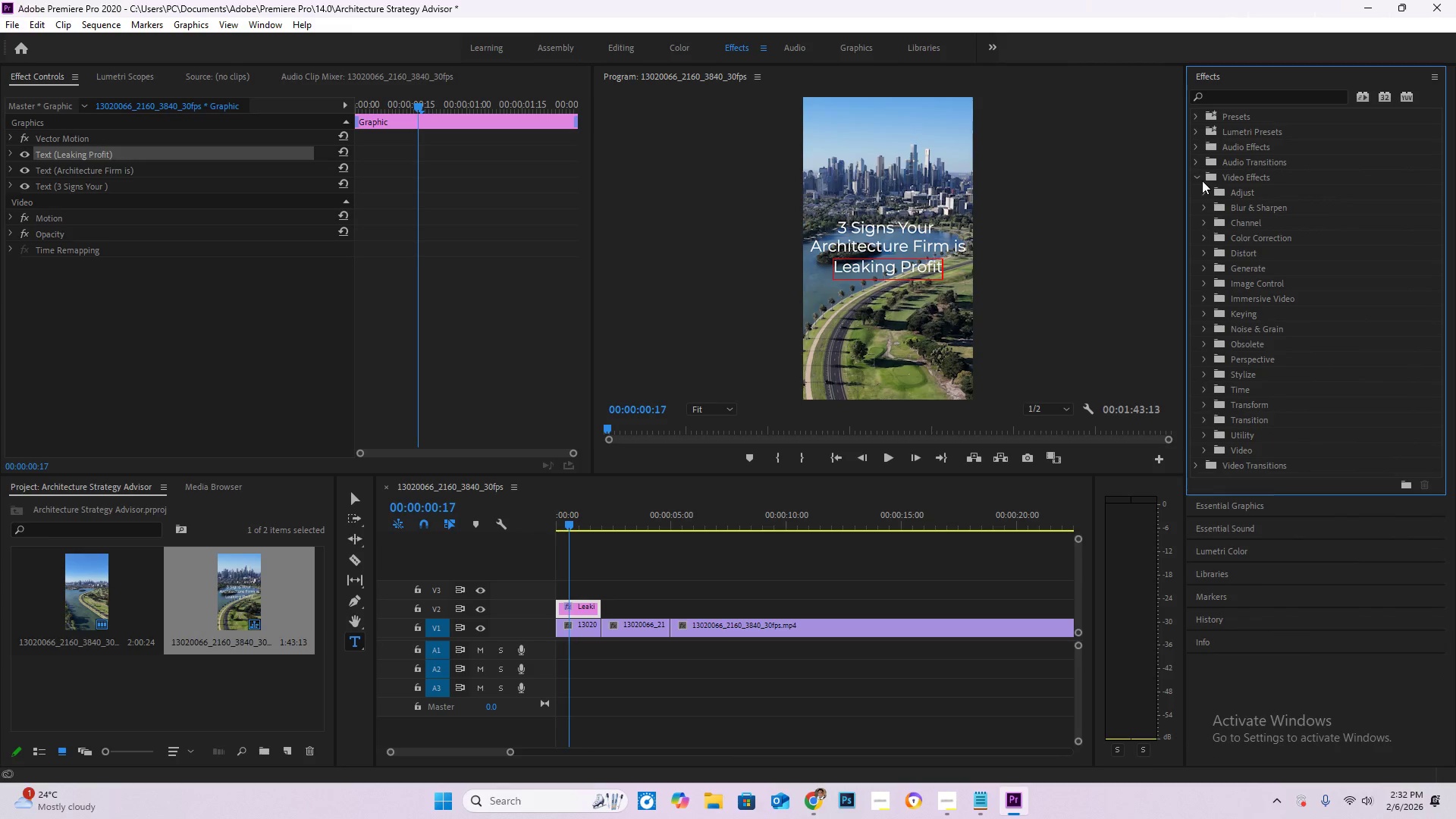 
left_click([1200, 178])
 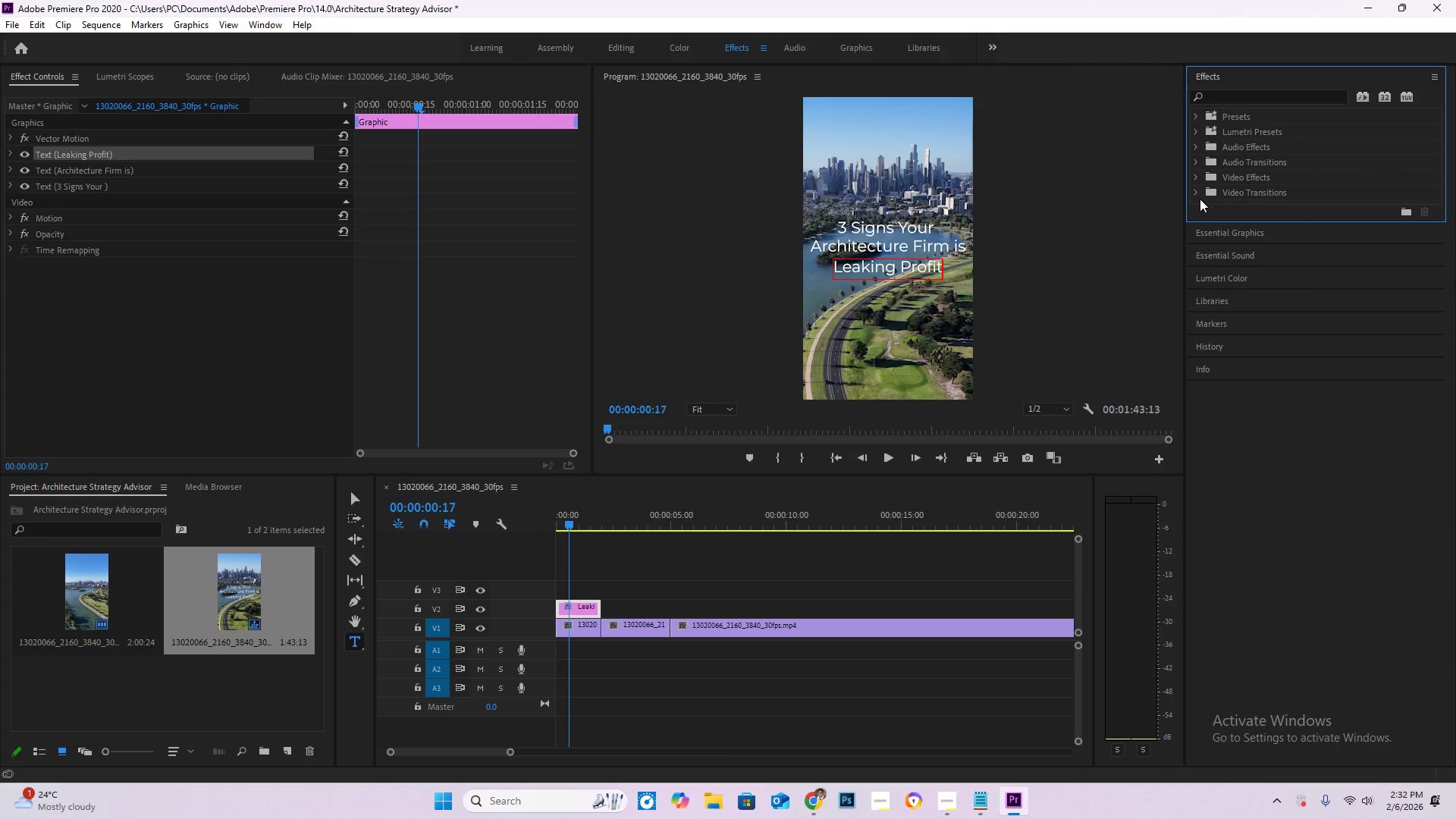 
left_click([1195, 196])
 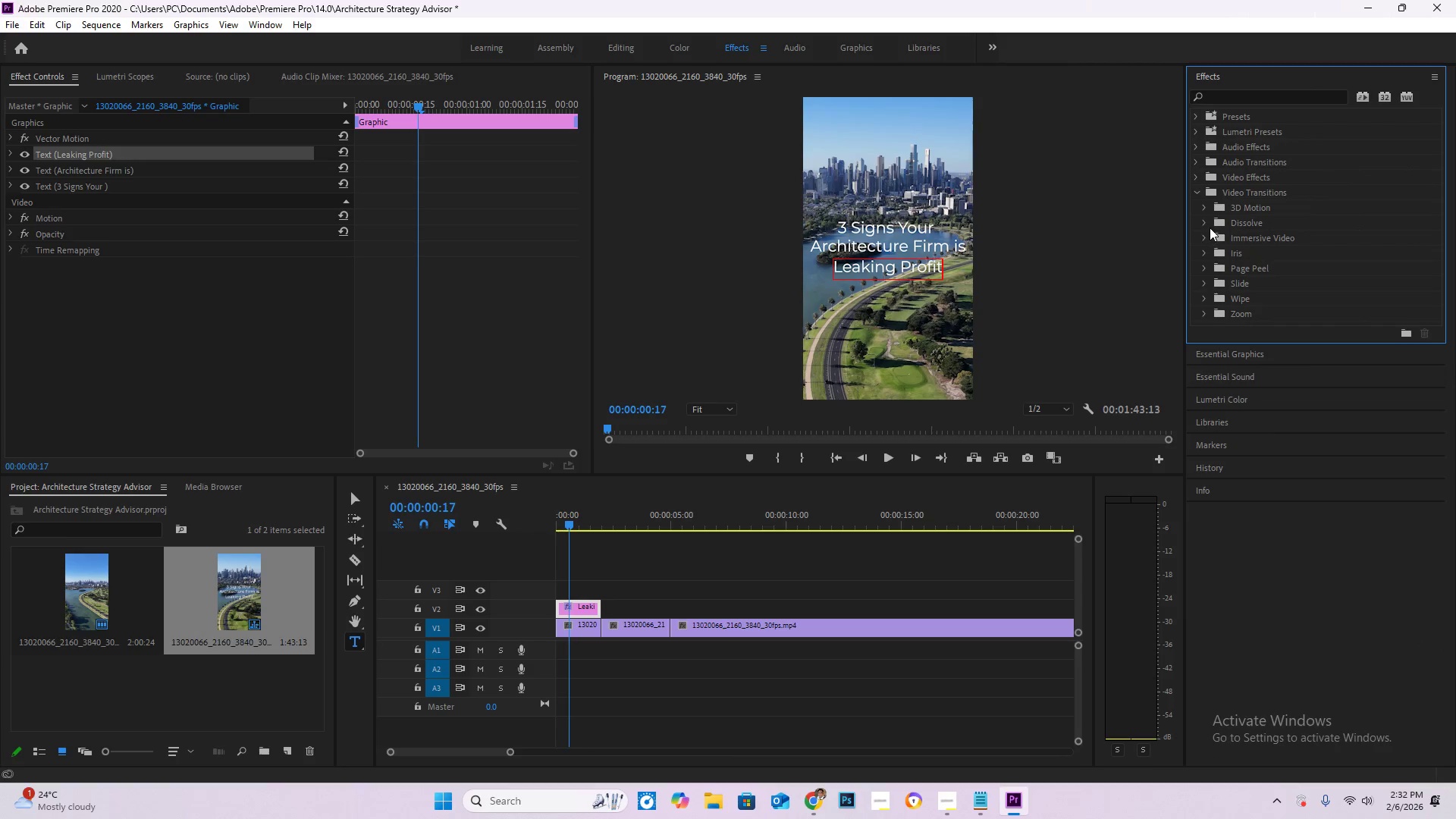 
left_click([1210, 224])
 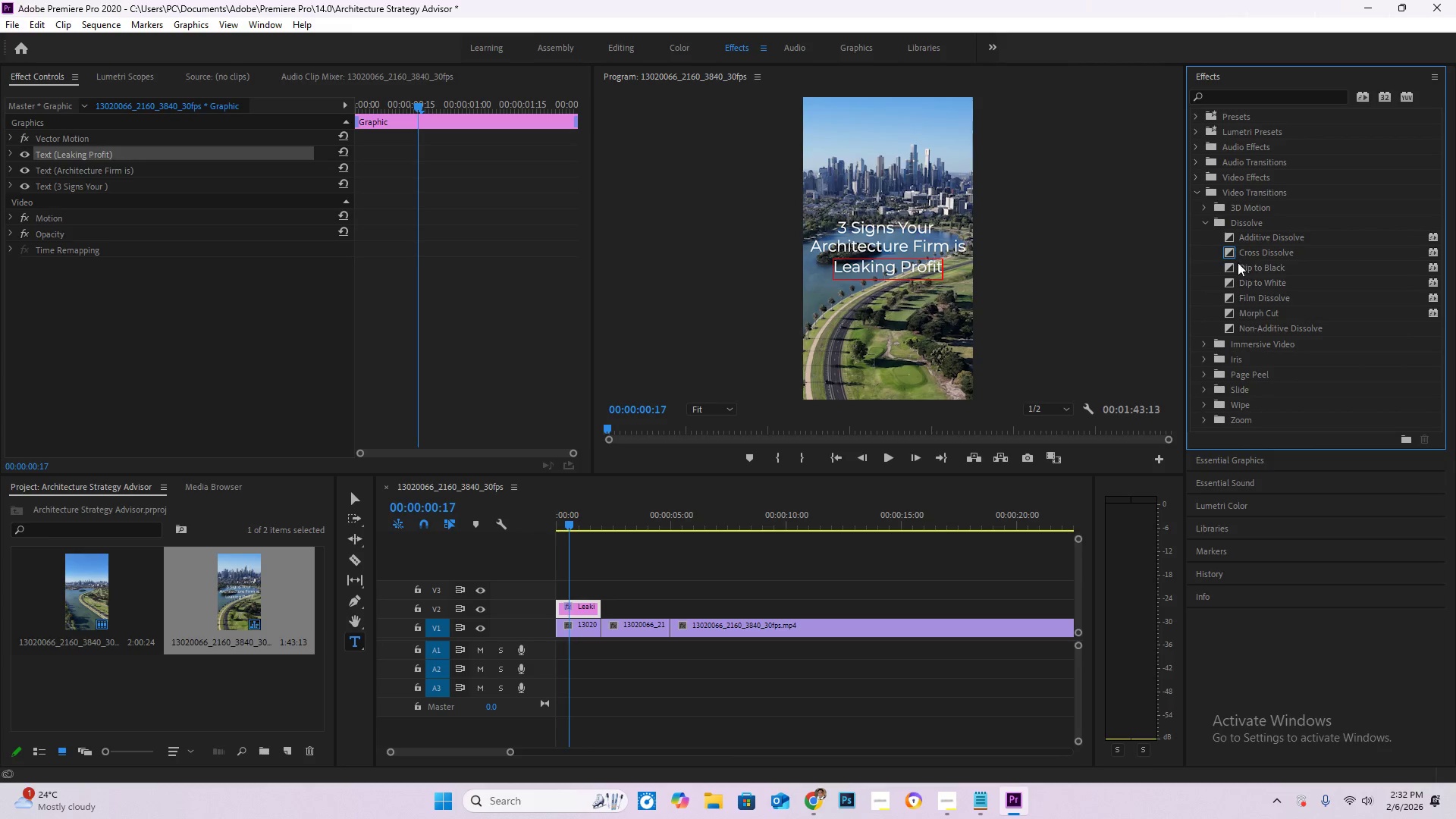 
left_click([1205, 220])
 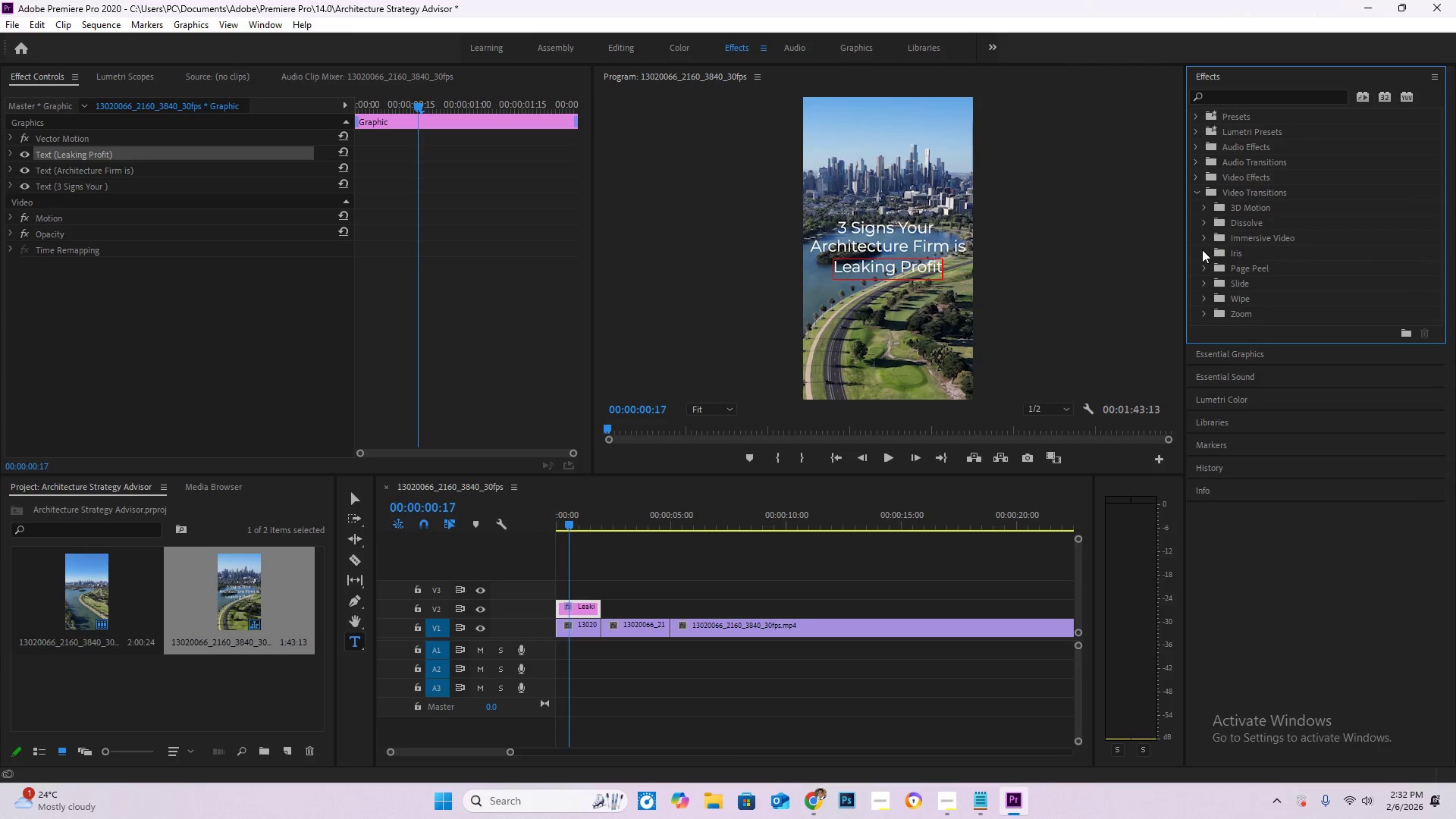 
left_click([1203, 251])
 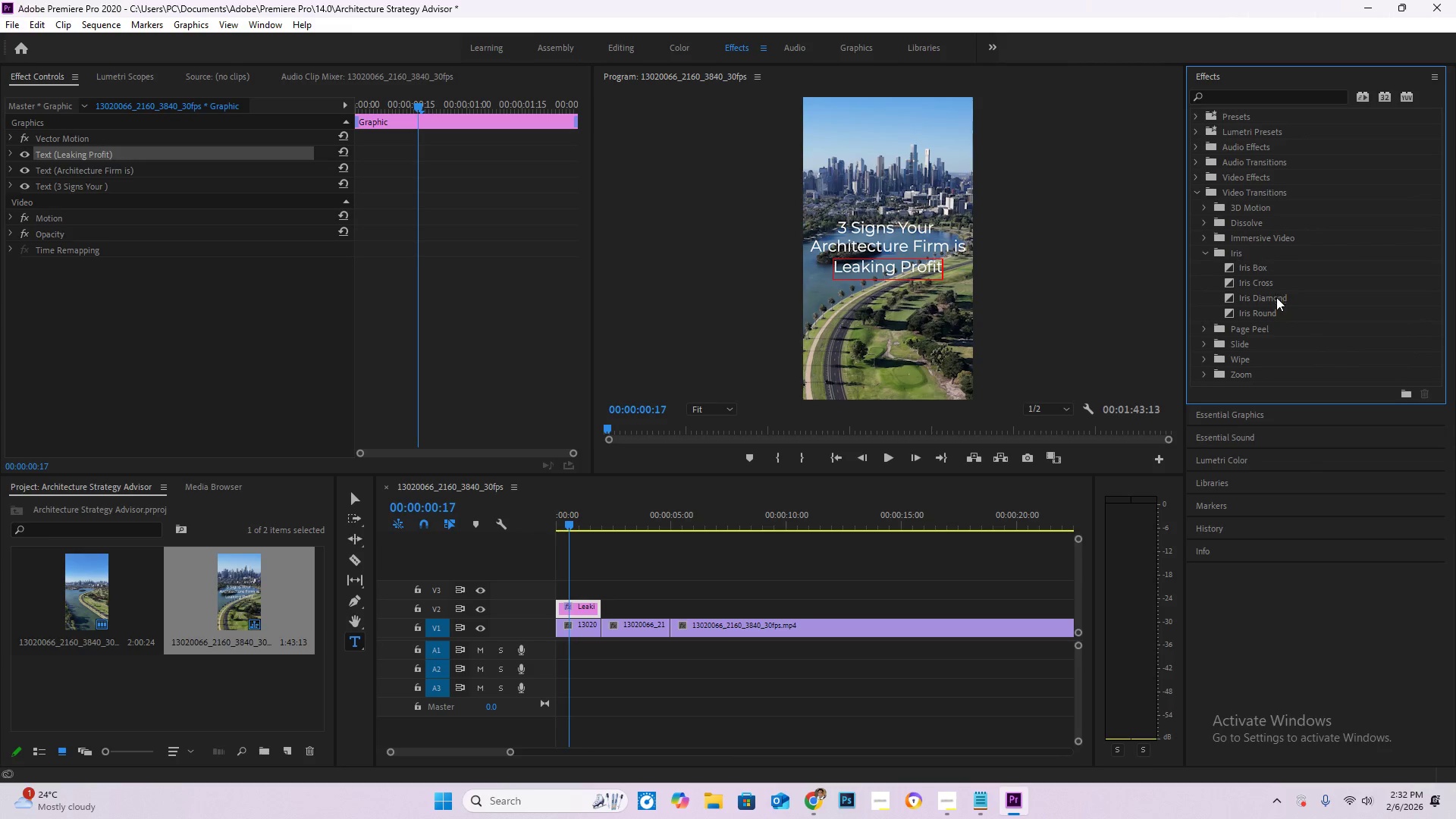 
left_click([1269, 265])
 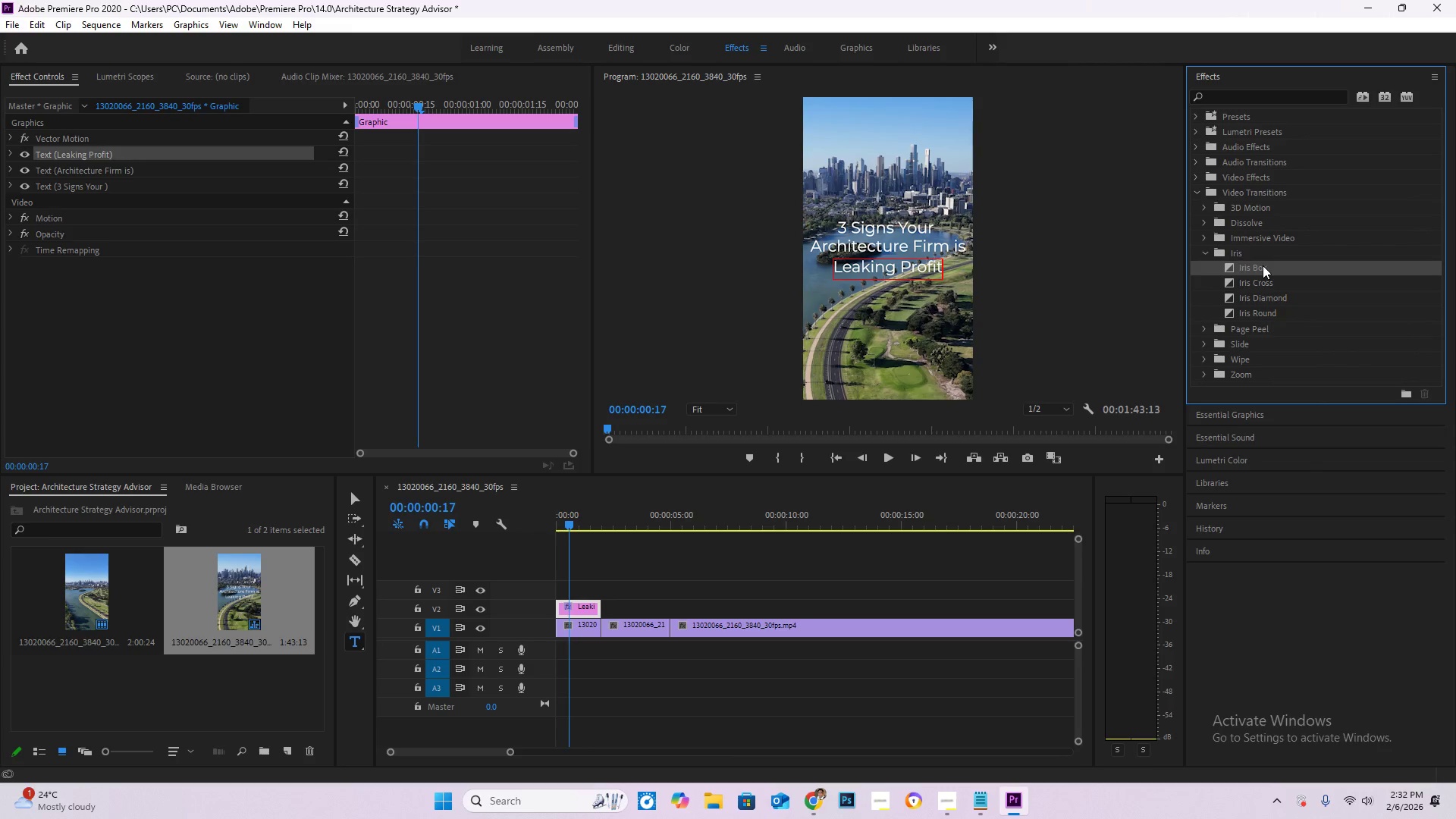 
left_click_drag(start_coordinate=[1263, 265], to_coordinate=[554, 610])
 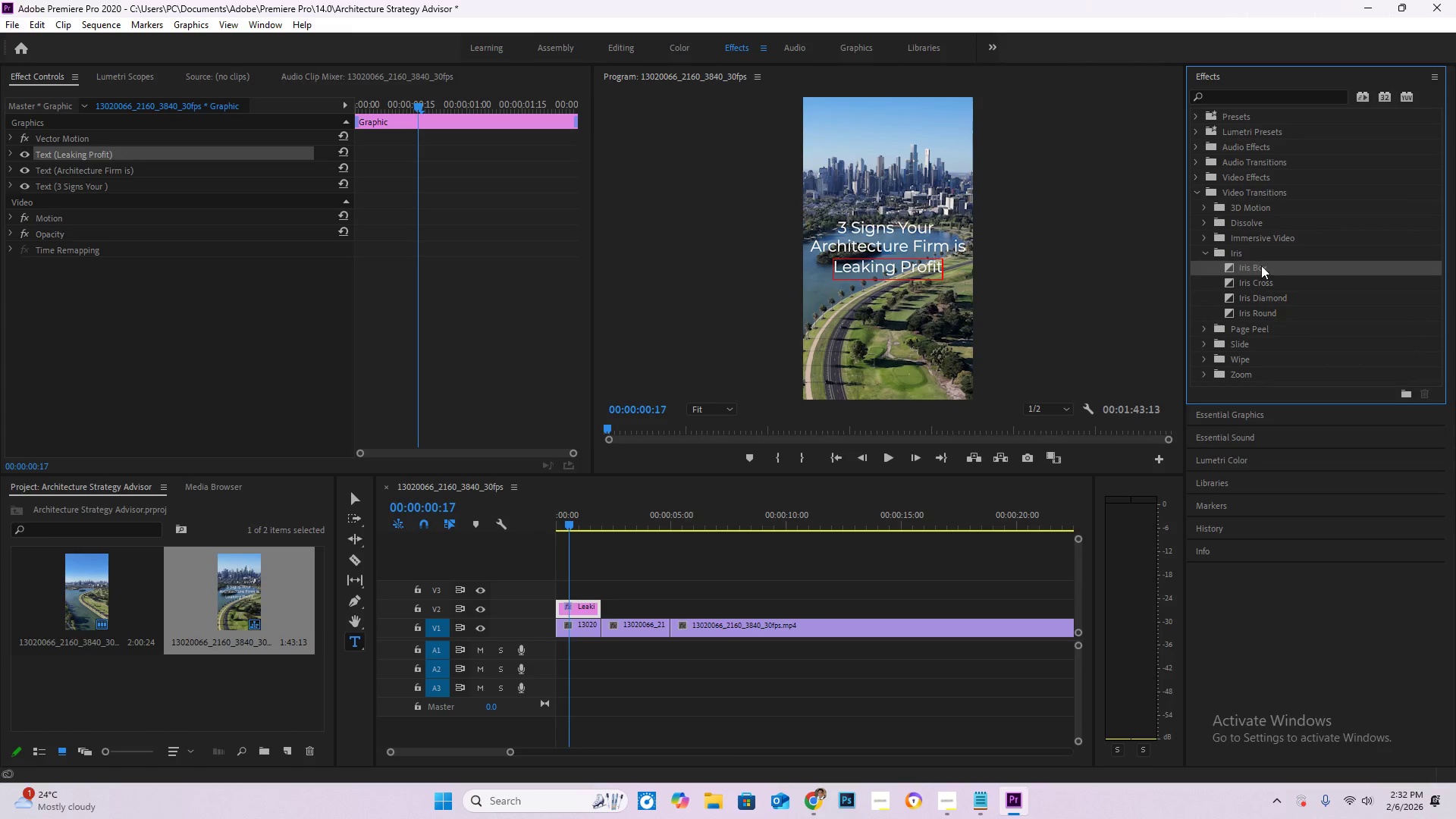 
left_click_drag(start_coordinate=[1260, 267], to_coordinate=[566, 613])
 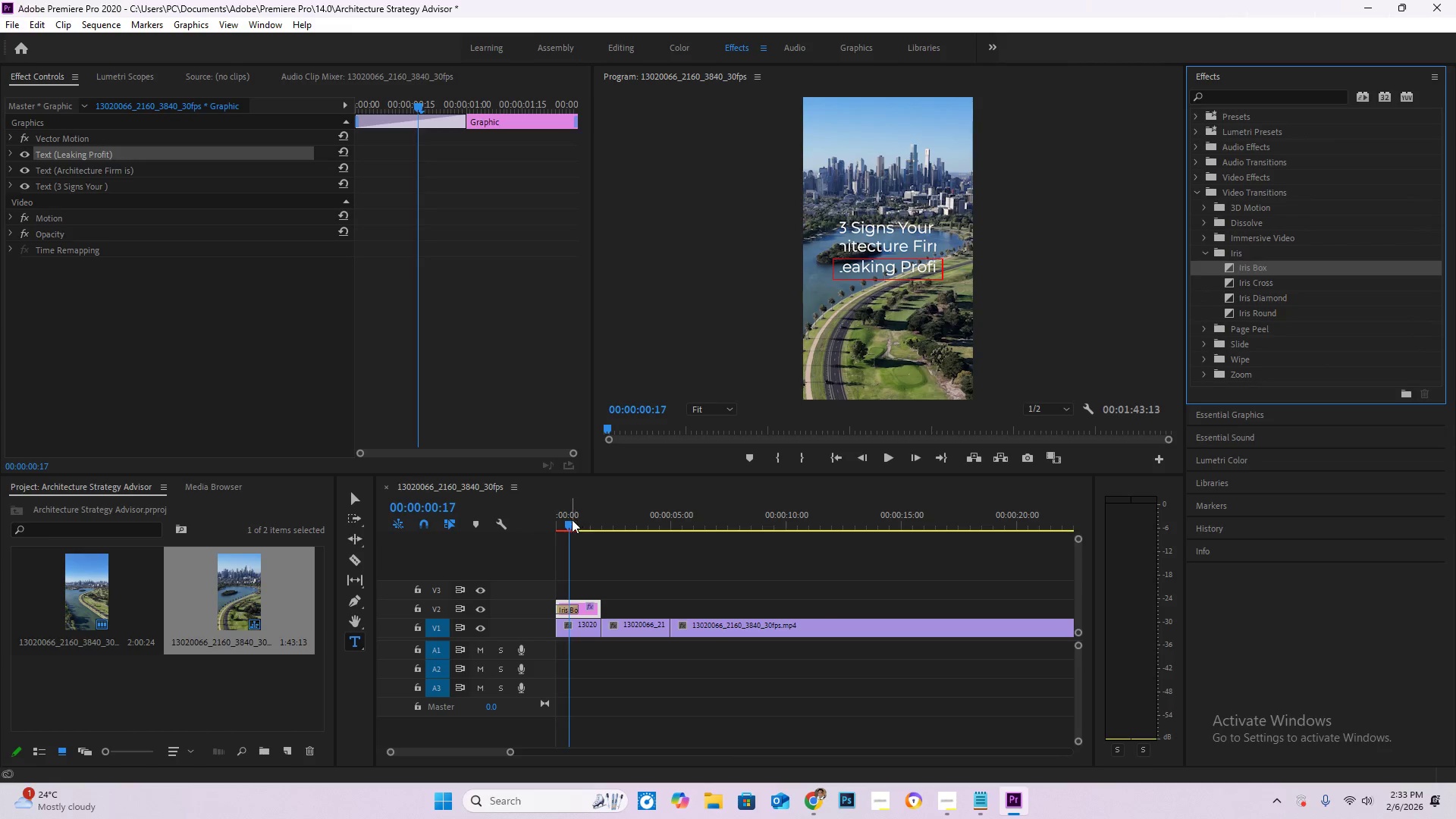 
left_click_drag(start_coordinate=[572, 519], to_coordinate=[470, 532])
 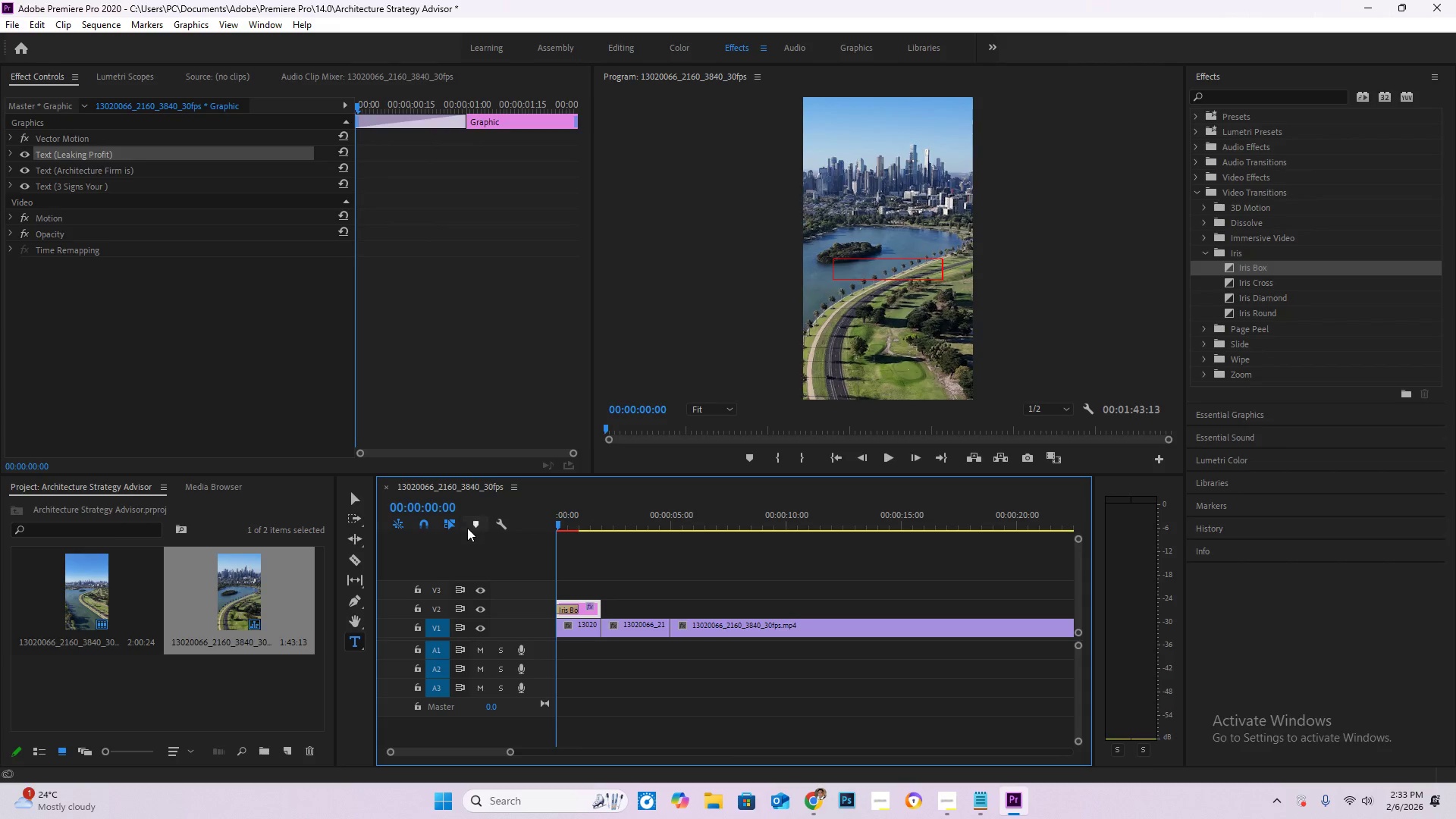 
key(Space)
 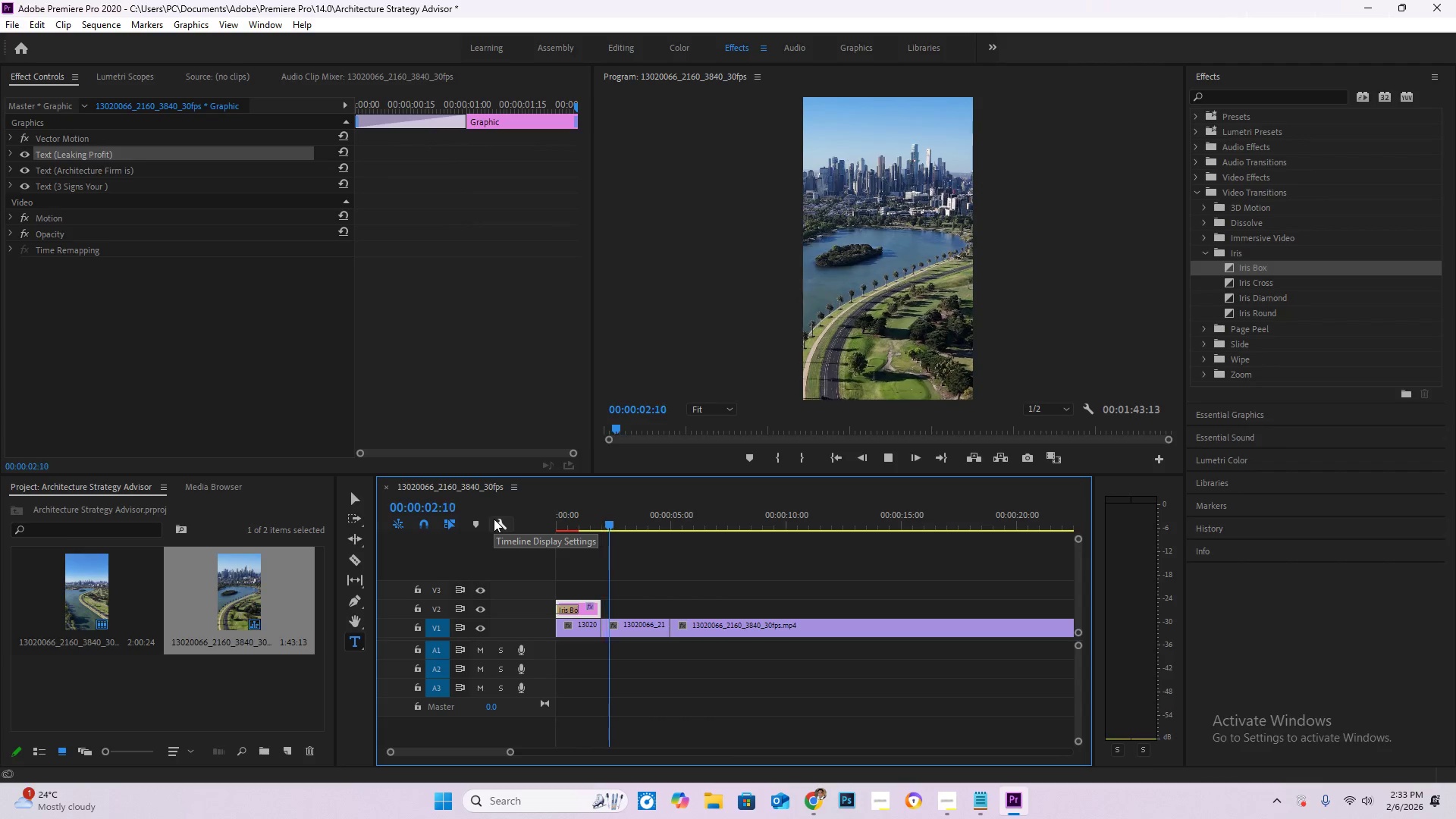 
left_click_drag(start_coordinate=[606, 508], to_coordinate=[485, 522])
 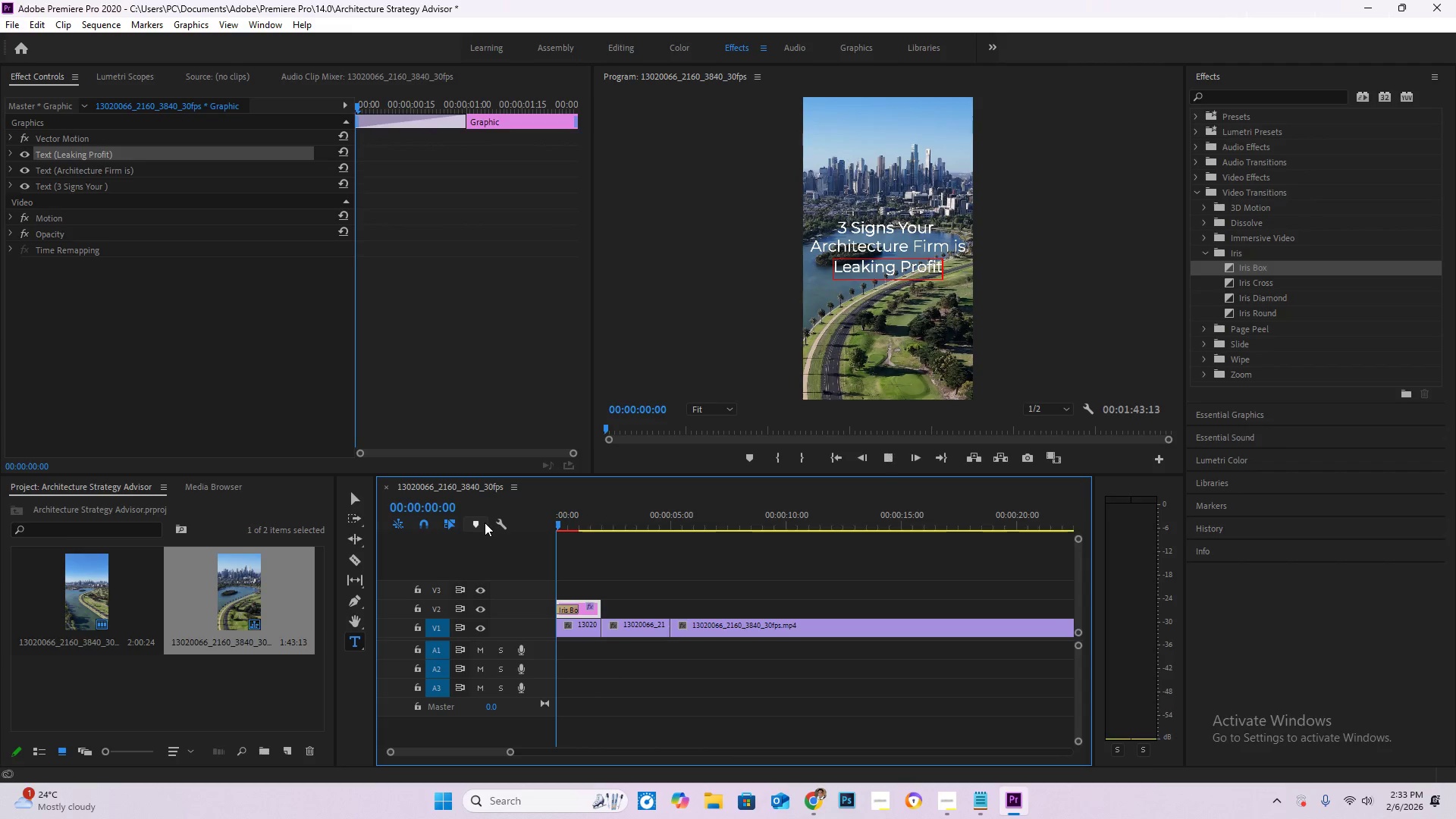 
key(Space)
 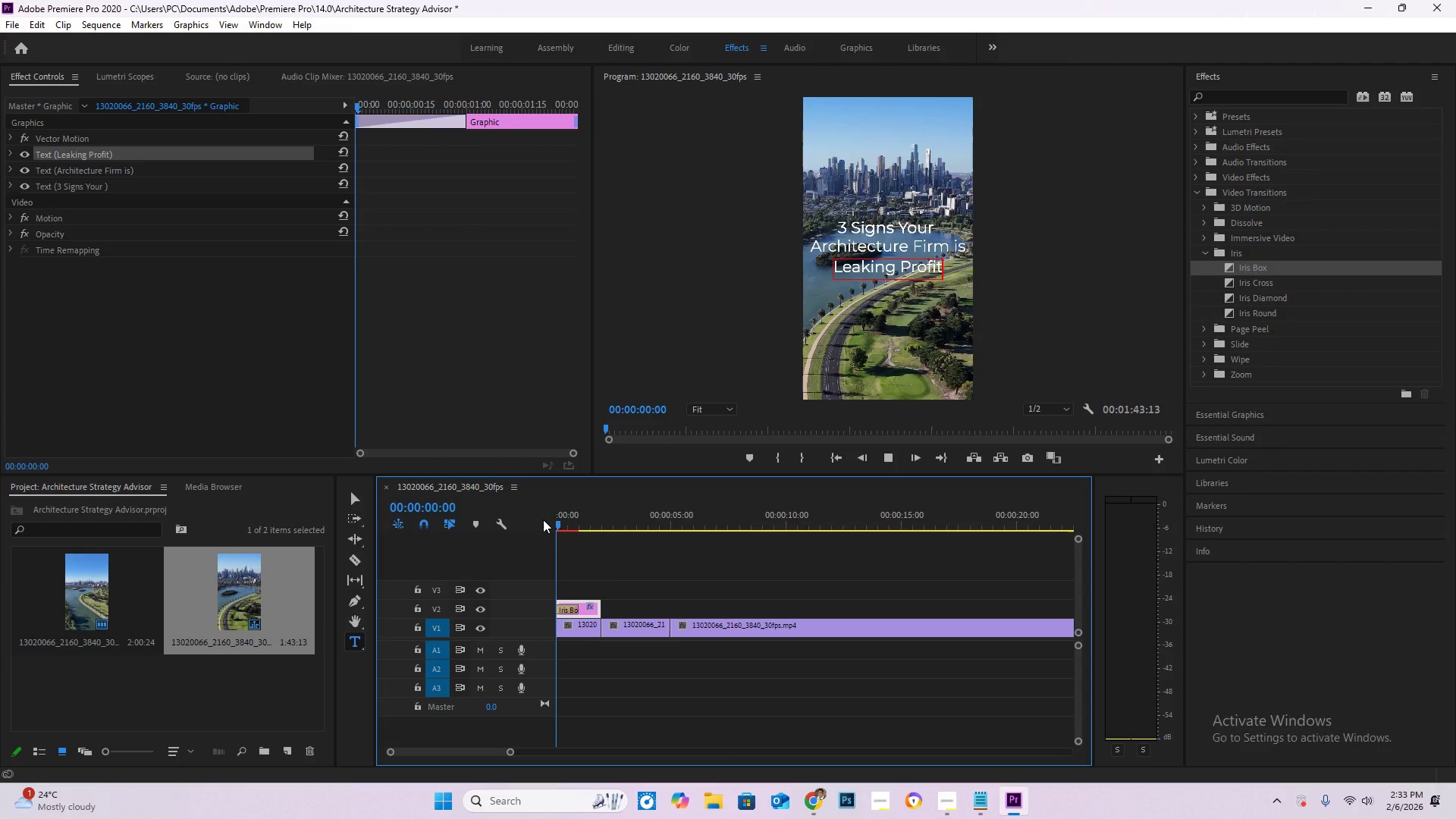 
key(Space)
 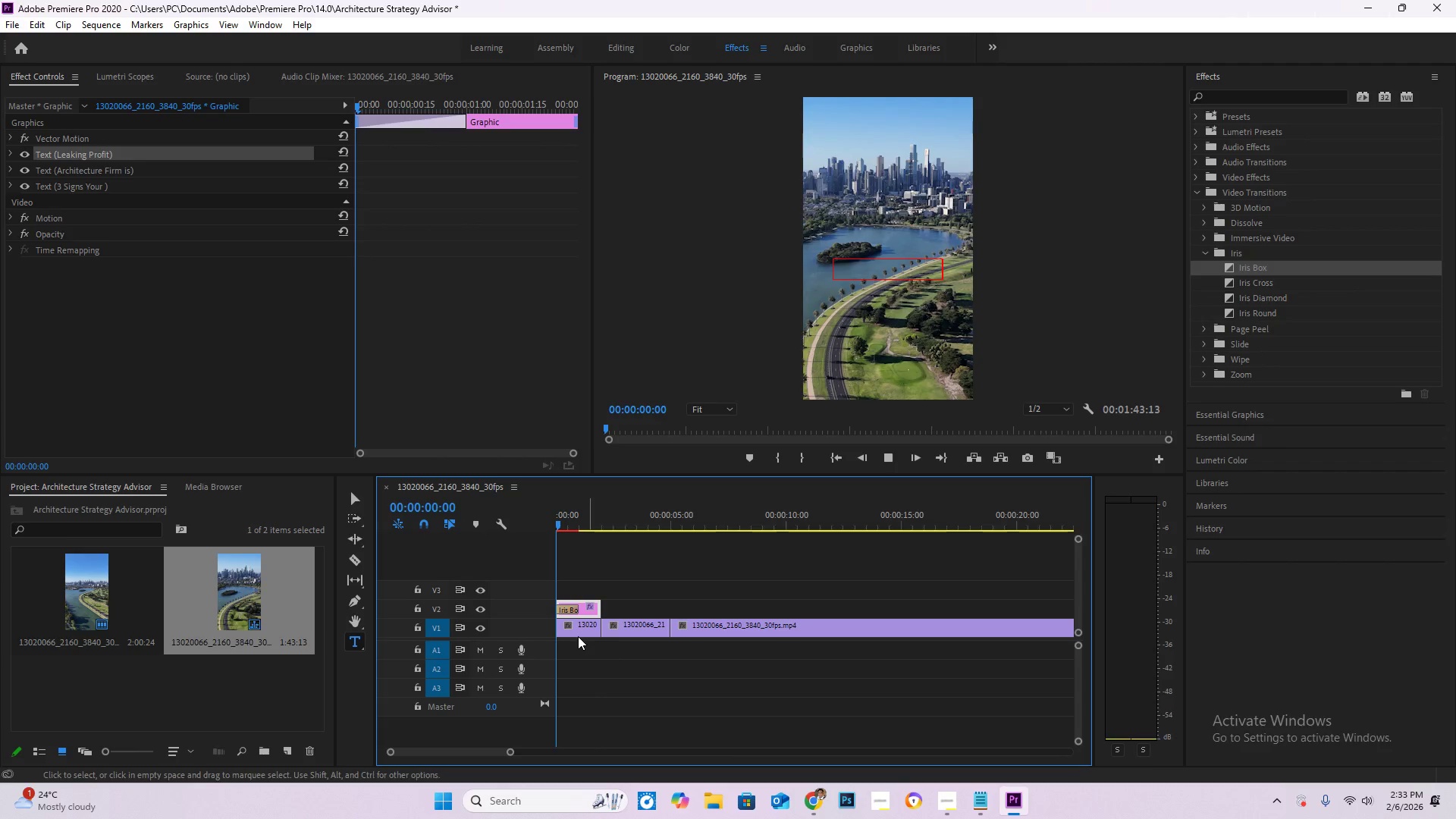 
hold_key(key=AltLeft, duration=1.5)
scroll: coordinate [550, 628], scroll_direction: up, amount: 11.0
 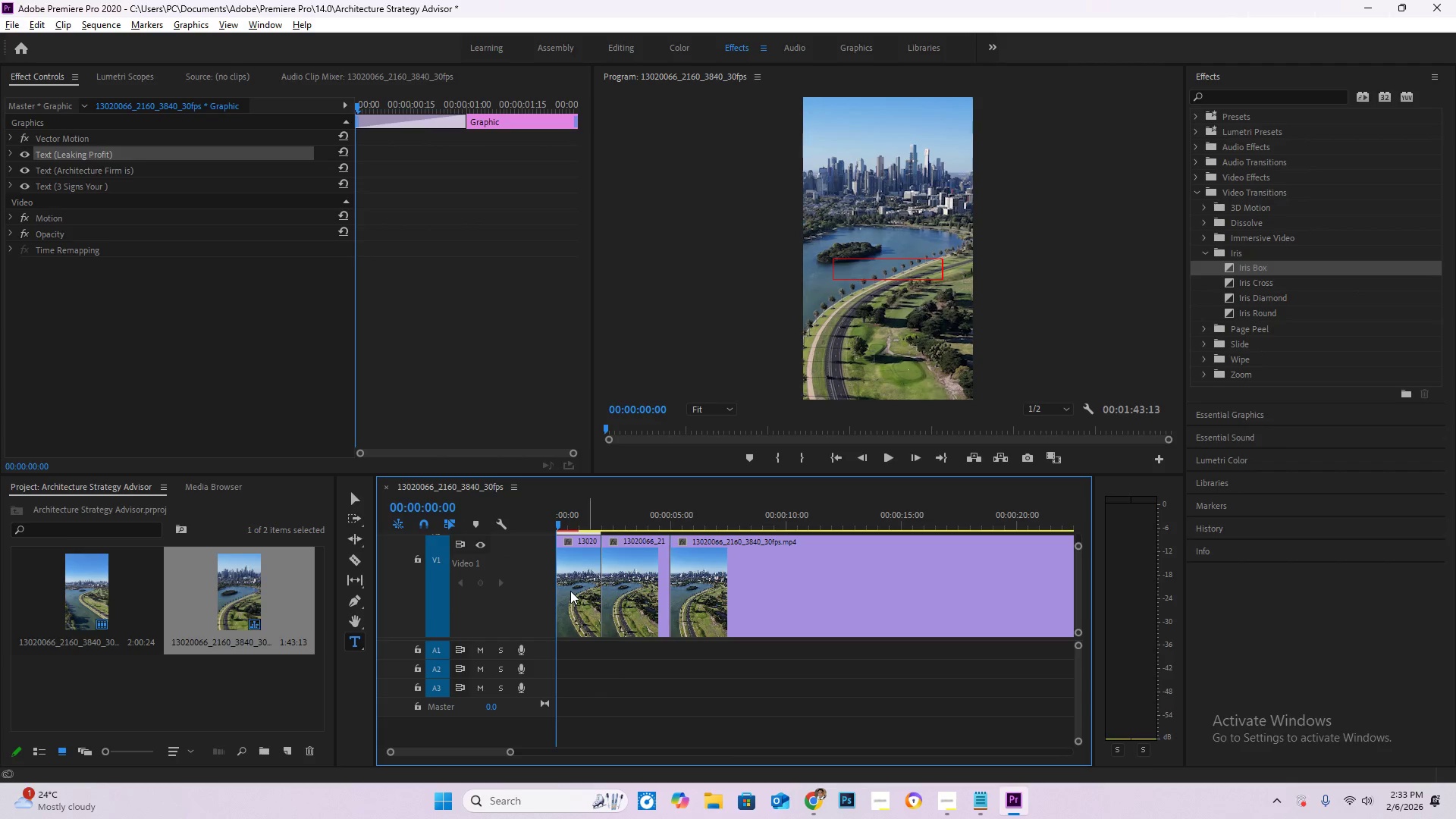 
hold_key(key=AltLeft, duration=0.59)
 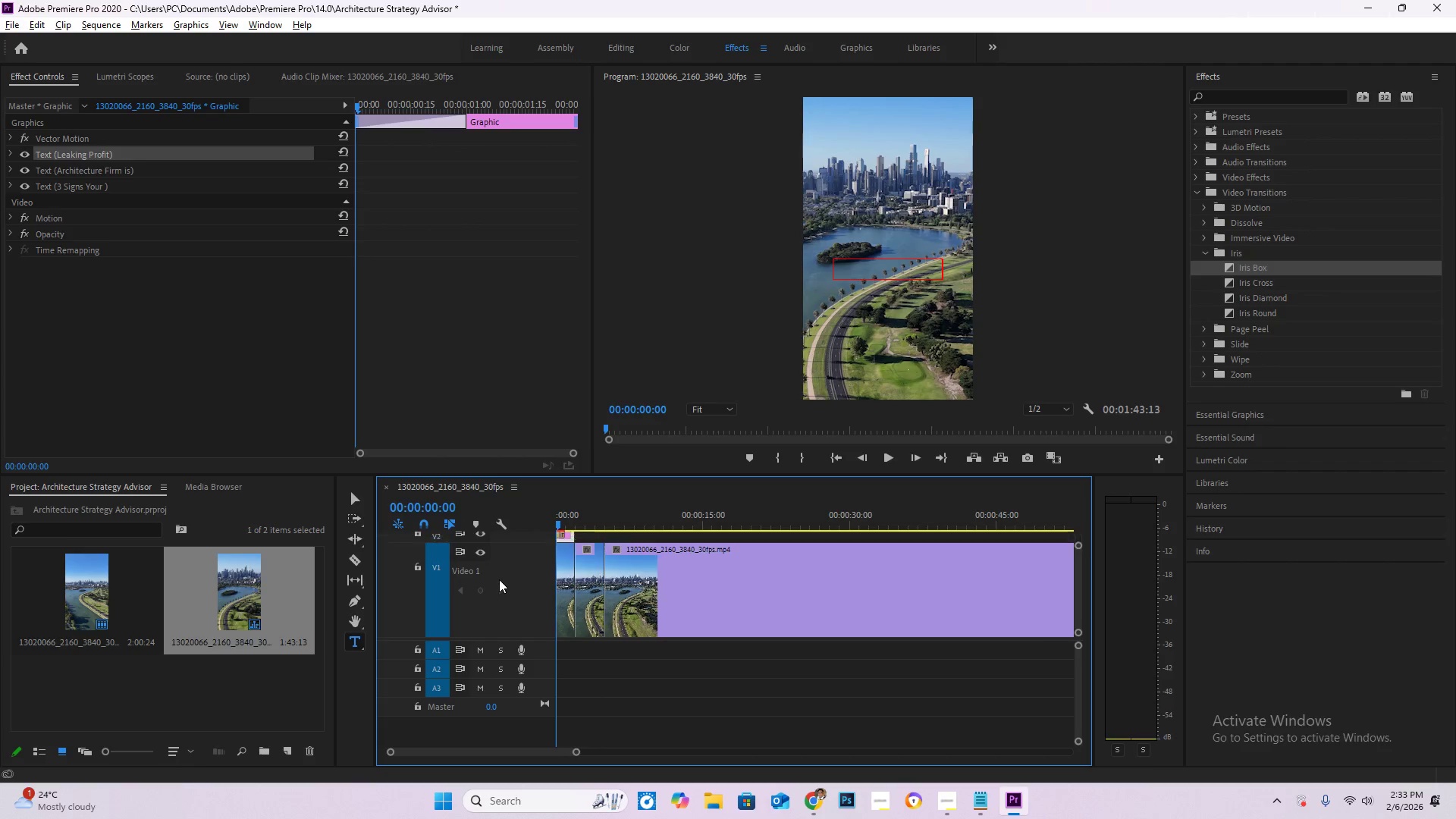 
scroll: coordinate [571, 591], scroll_direction: down, amount: 8.0
 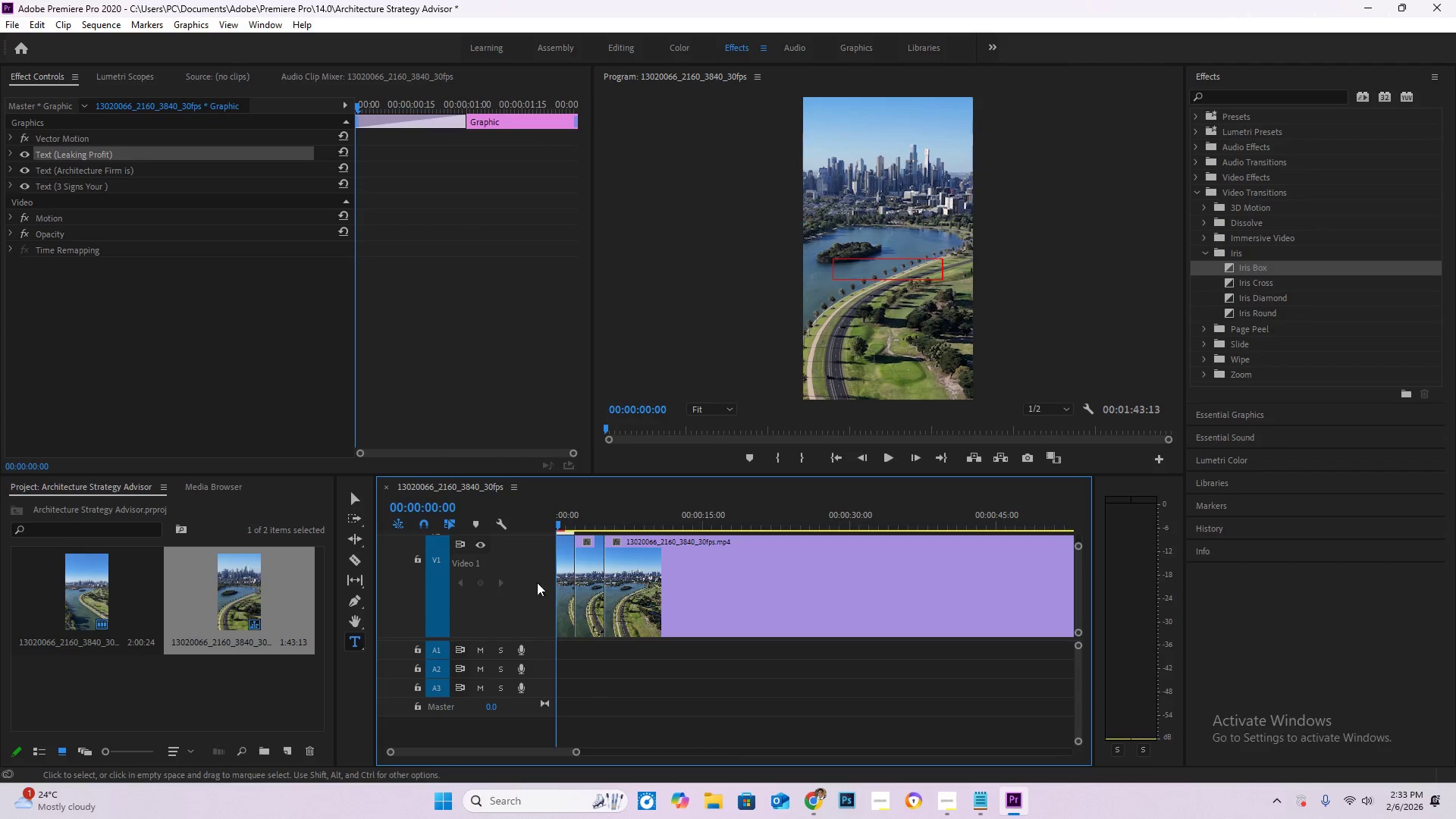 
hold_key(key=AltLeft, duration=0.88)
scroll: coordinate [520, 577], scroll_direction: down, amount: 7.0
 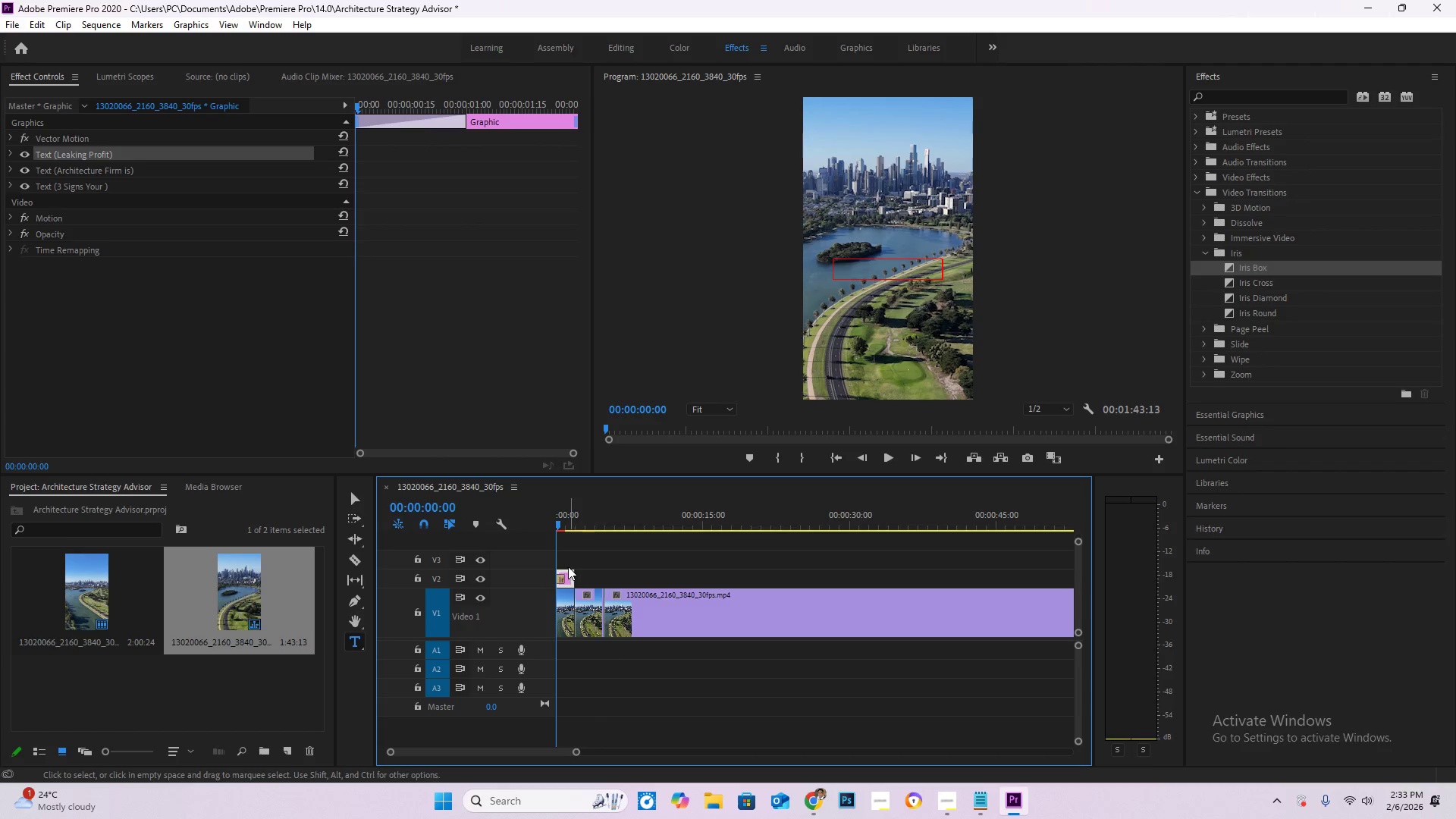 
hold_key(key=AltLeft, duration=1.51)
 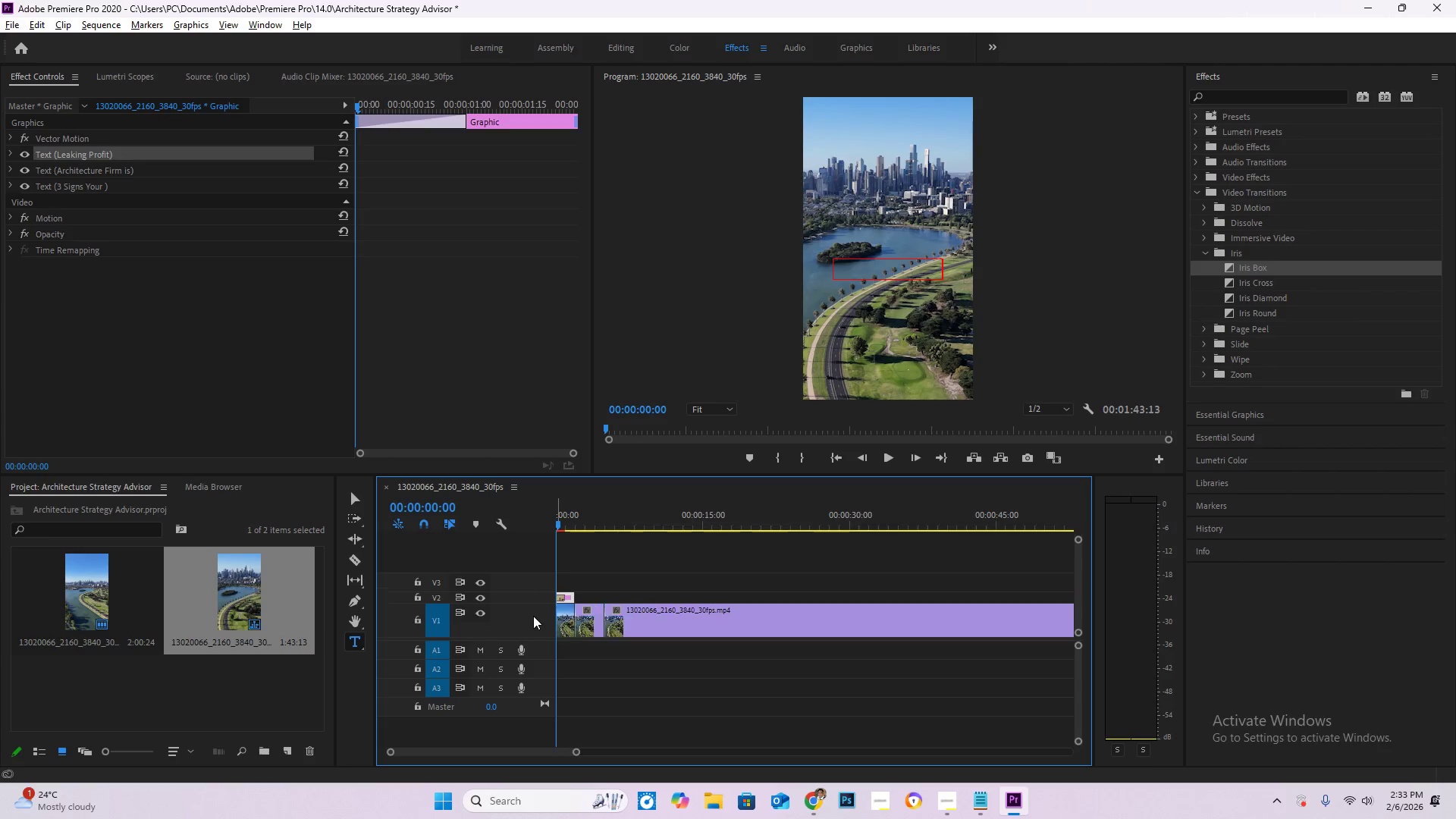 
key(Alt+AltLeft)
 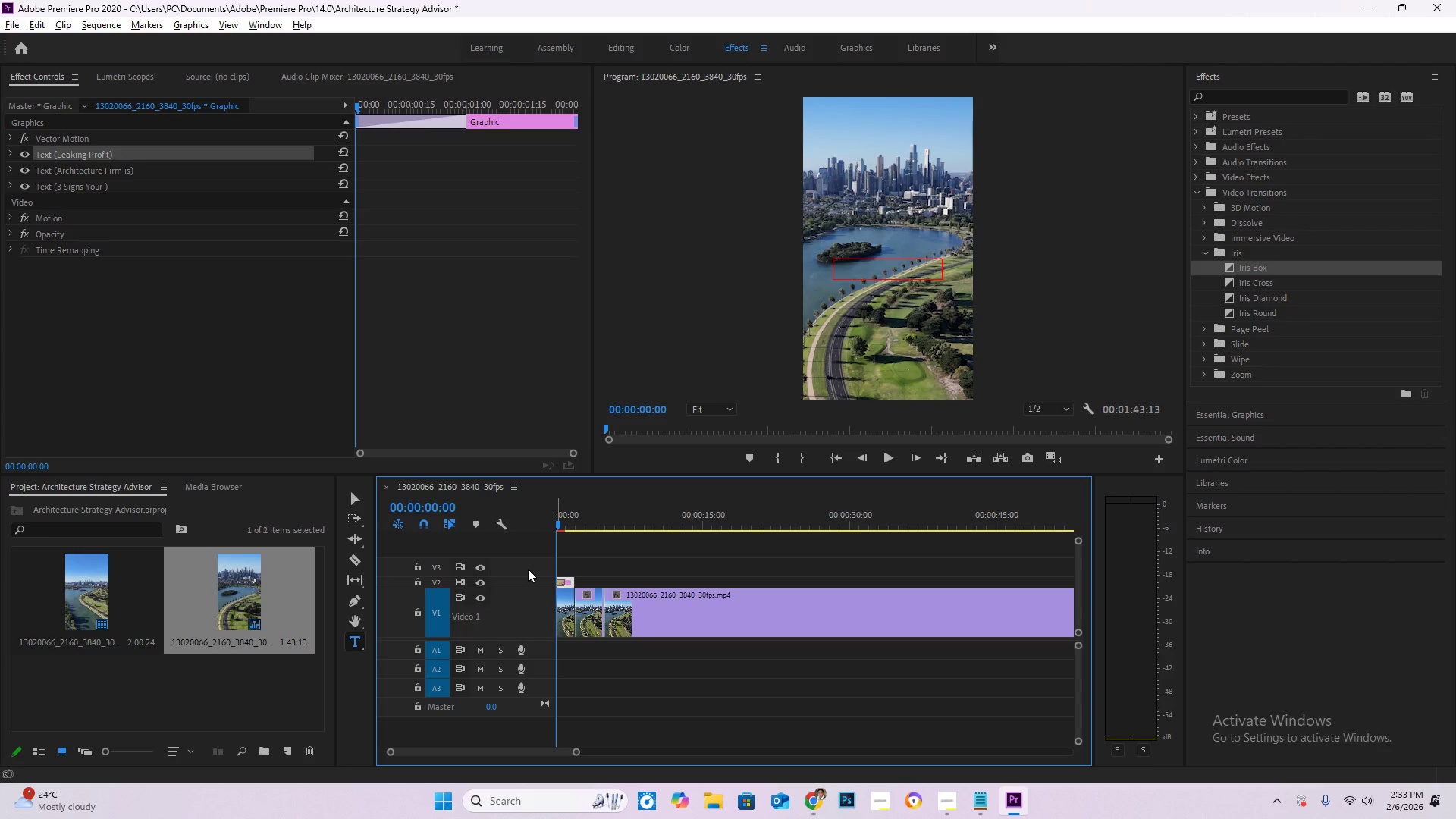 
key(Alt+AltLeft)
 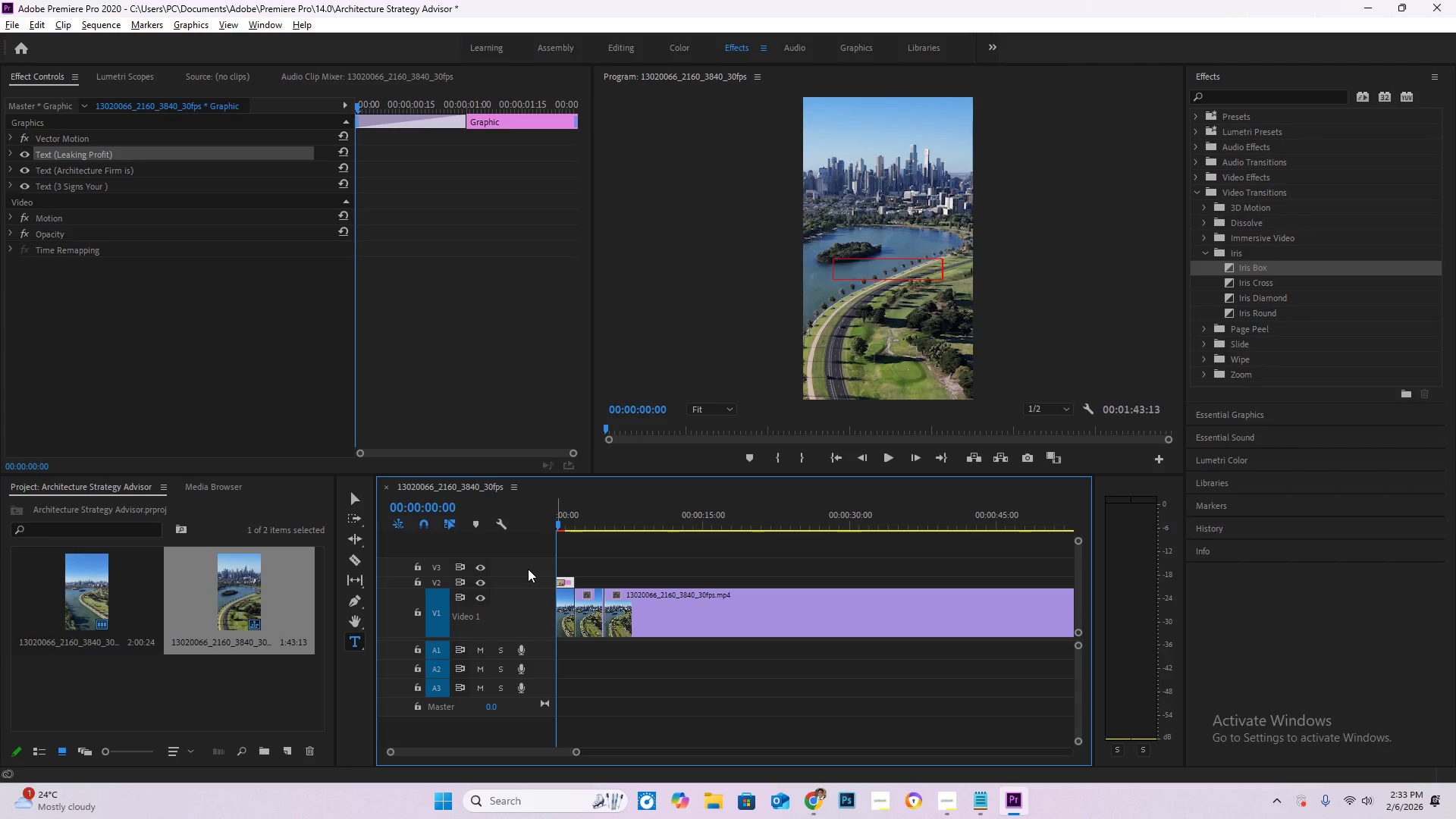 
key(Alt+AltLeft)
 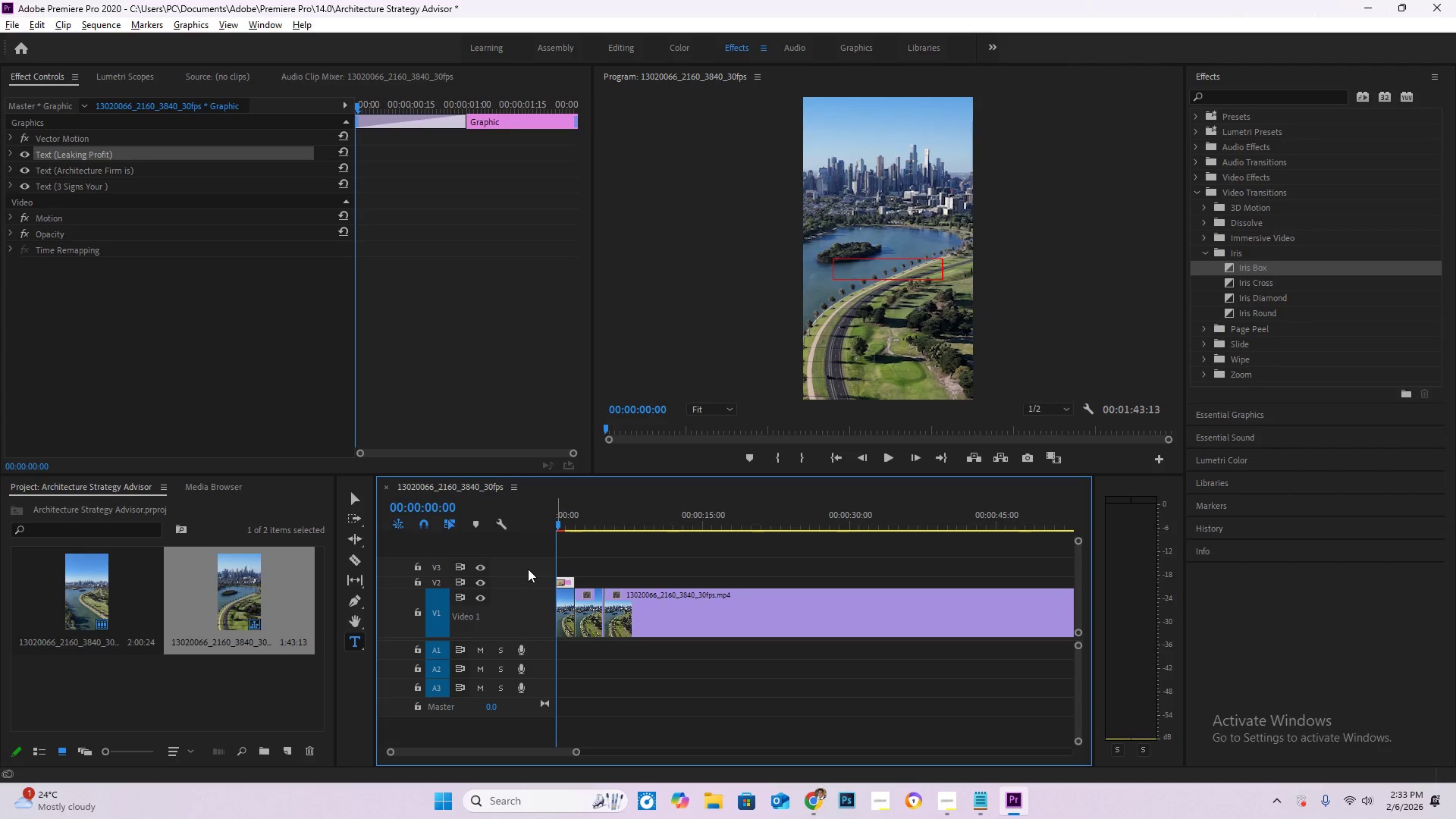 
key(Alt+AltLeft)
 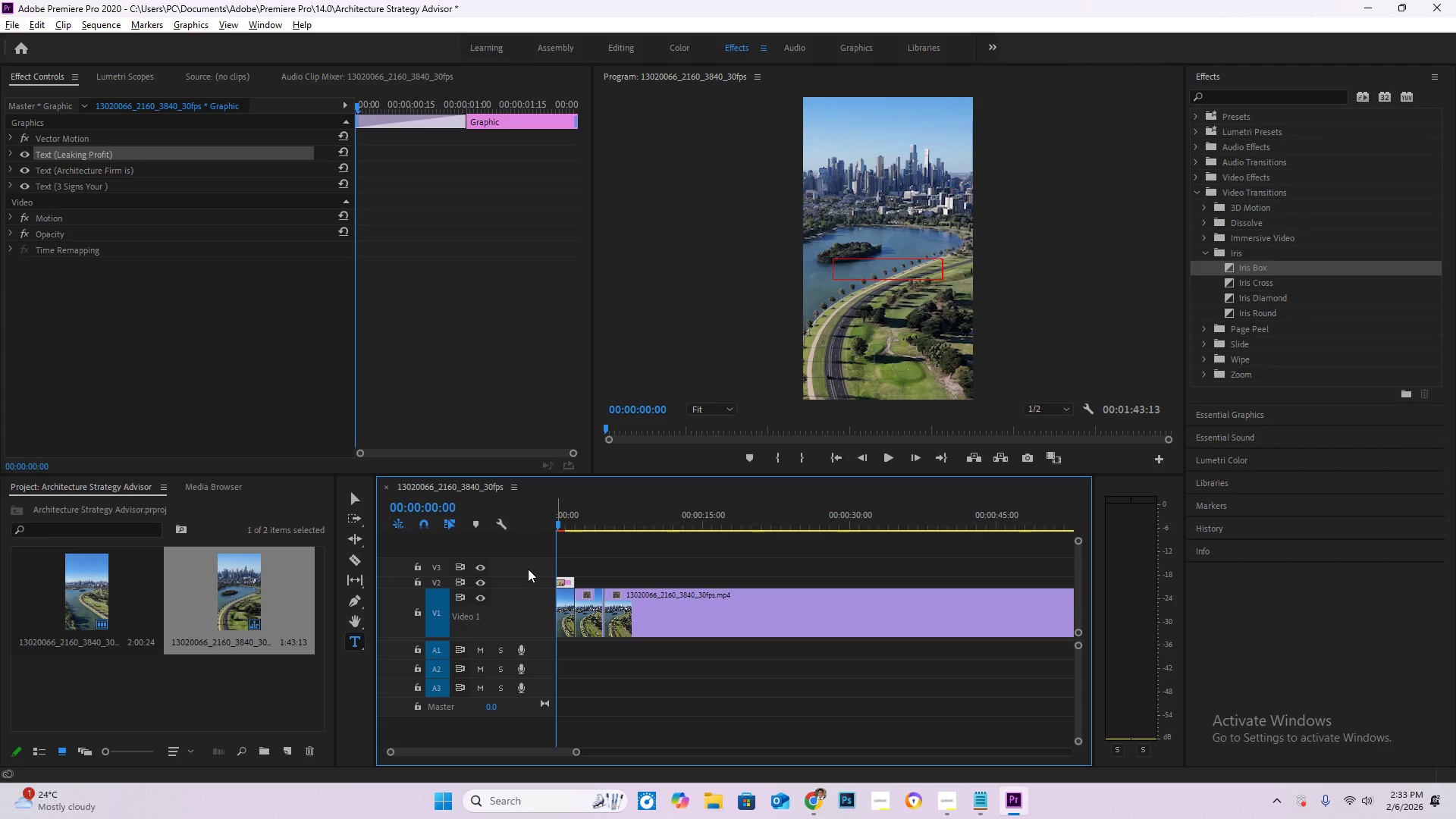 
key(Alt+AltLeft)
 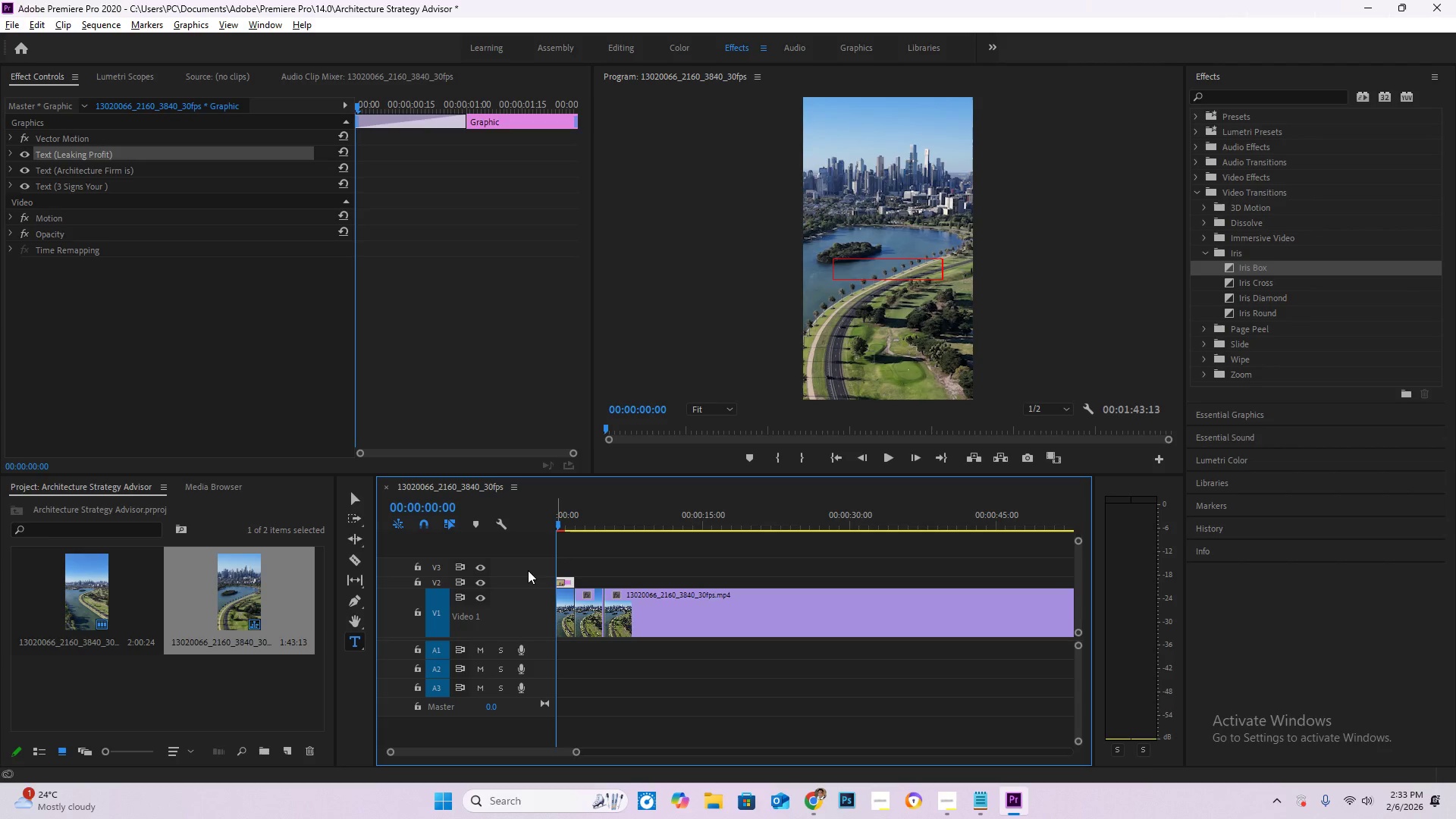 
key(Alt+AltLeft)
 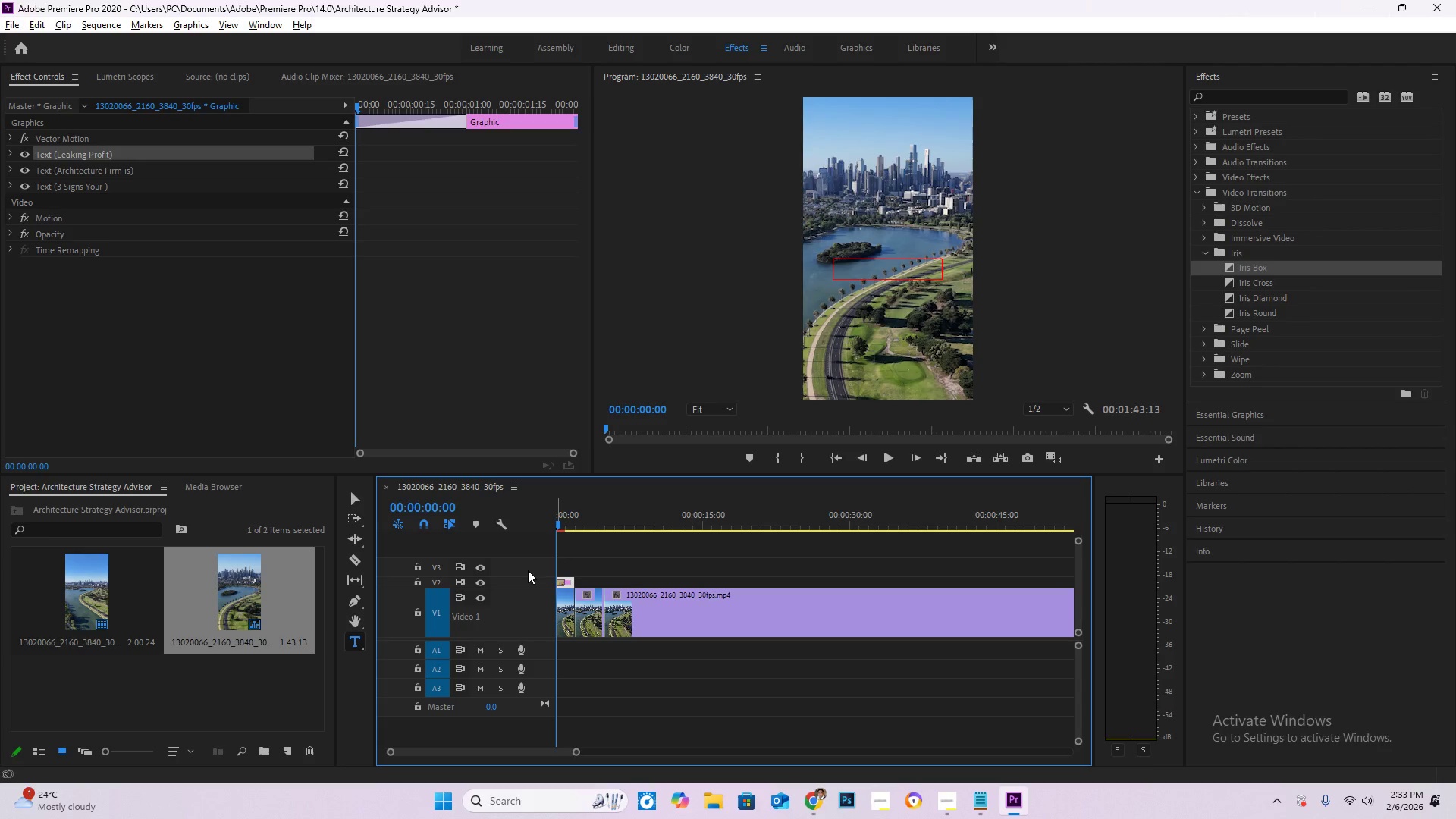 
key(Alt+AltLeft)
 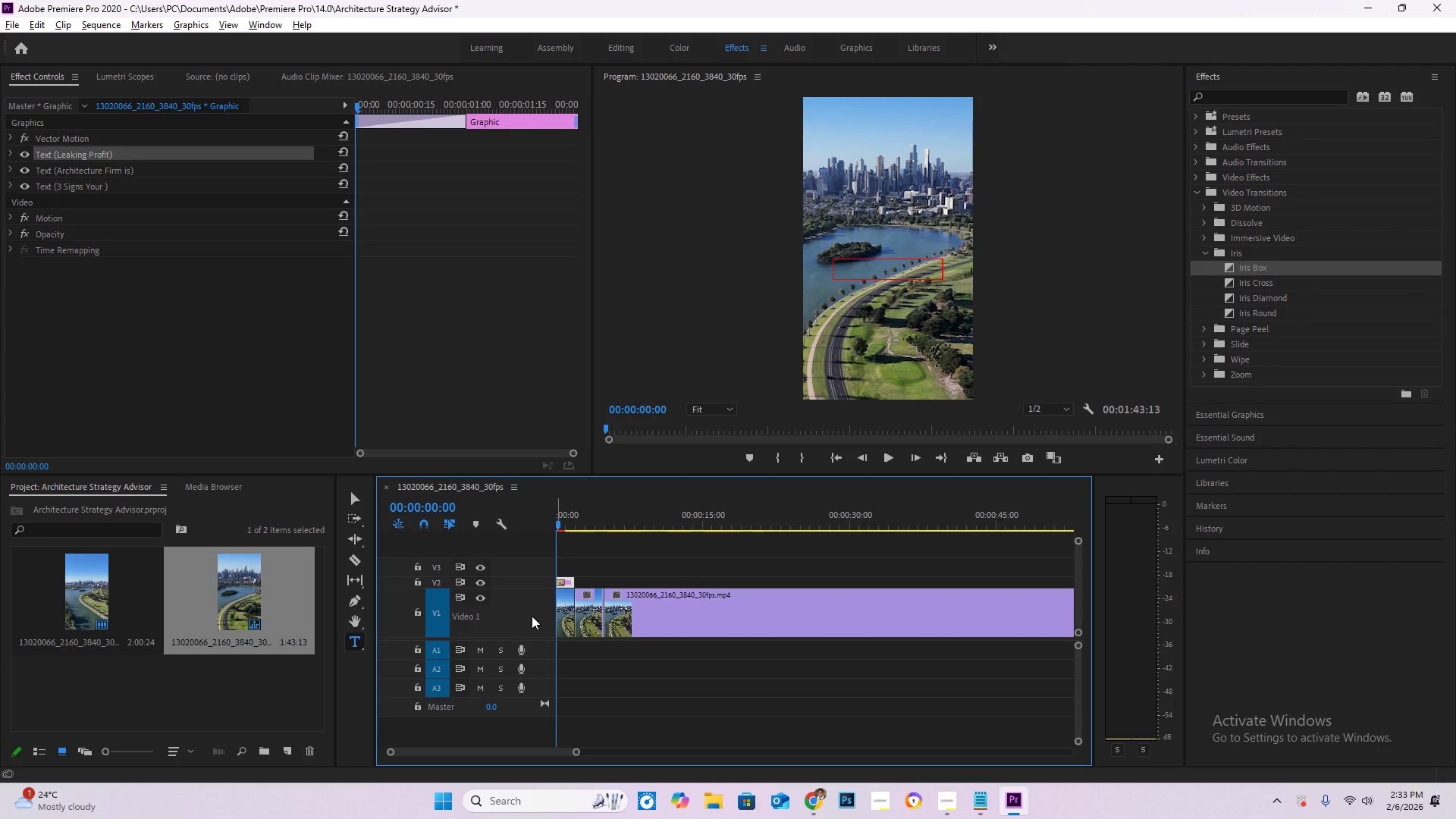 
hold_key(key=AltLeft, duration=1.01)
 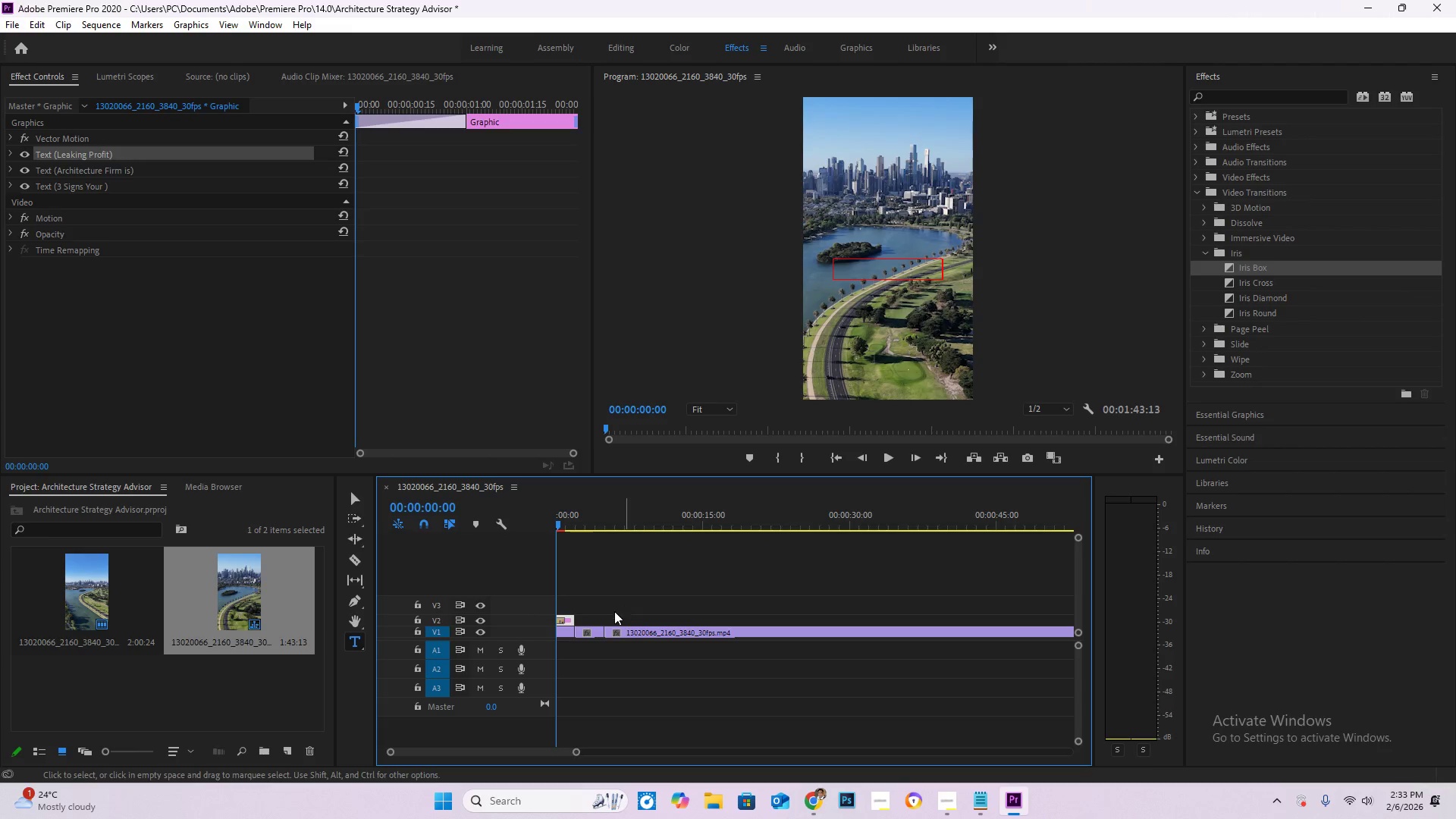 
scroll: coordinate [532, 613], scroll_direction: down, amount: 8.0
 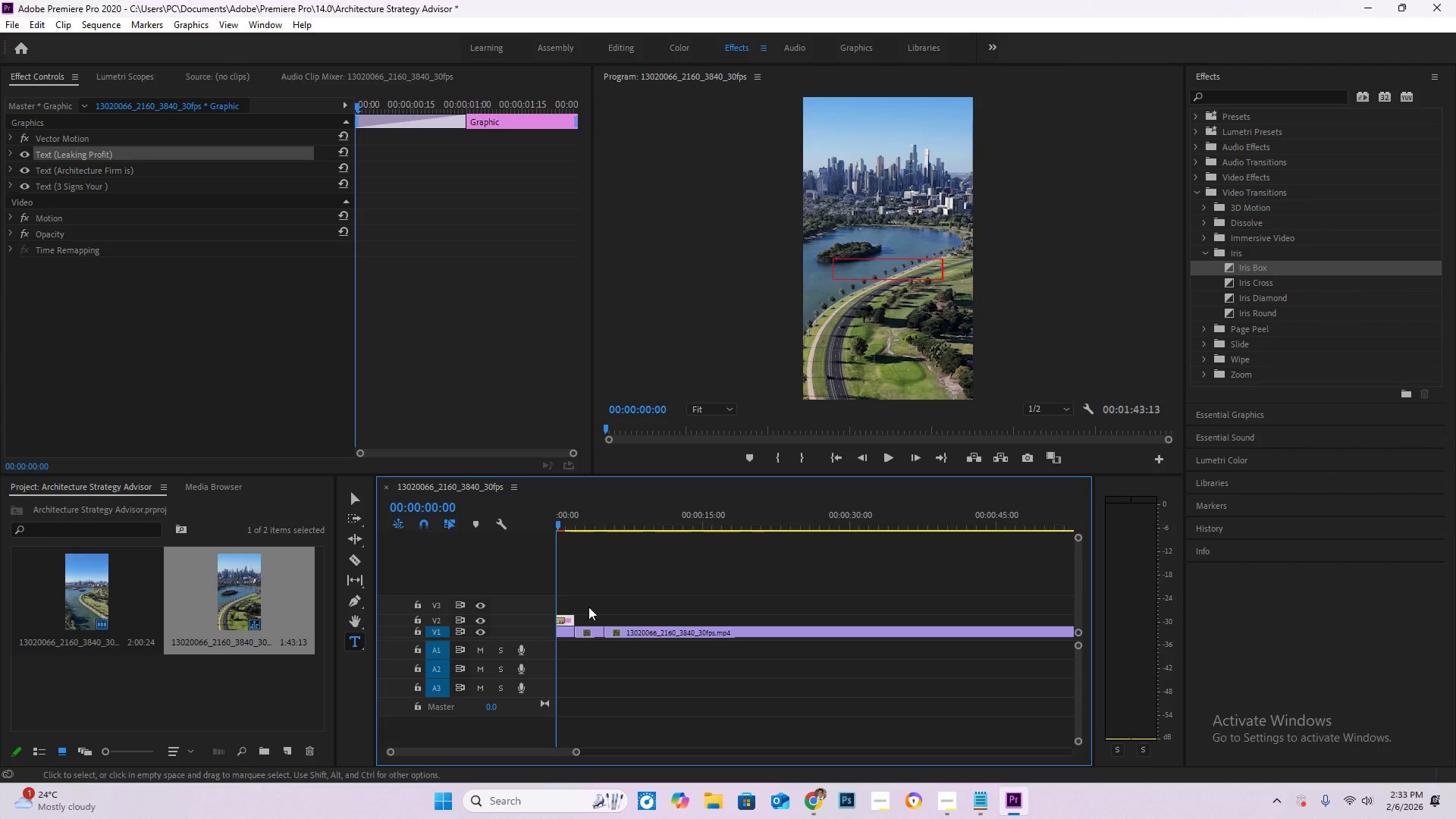 
scroll: coordinate [623, 606], scroll_direction: up, amount: 4.0
 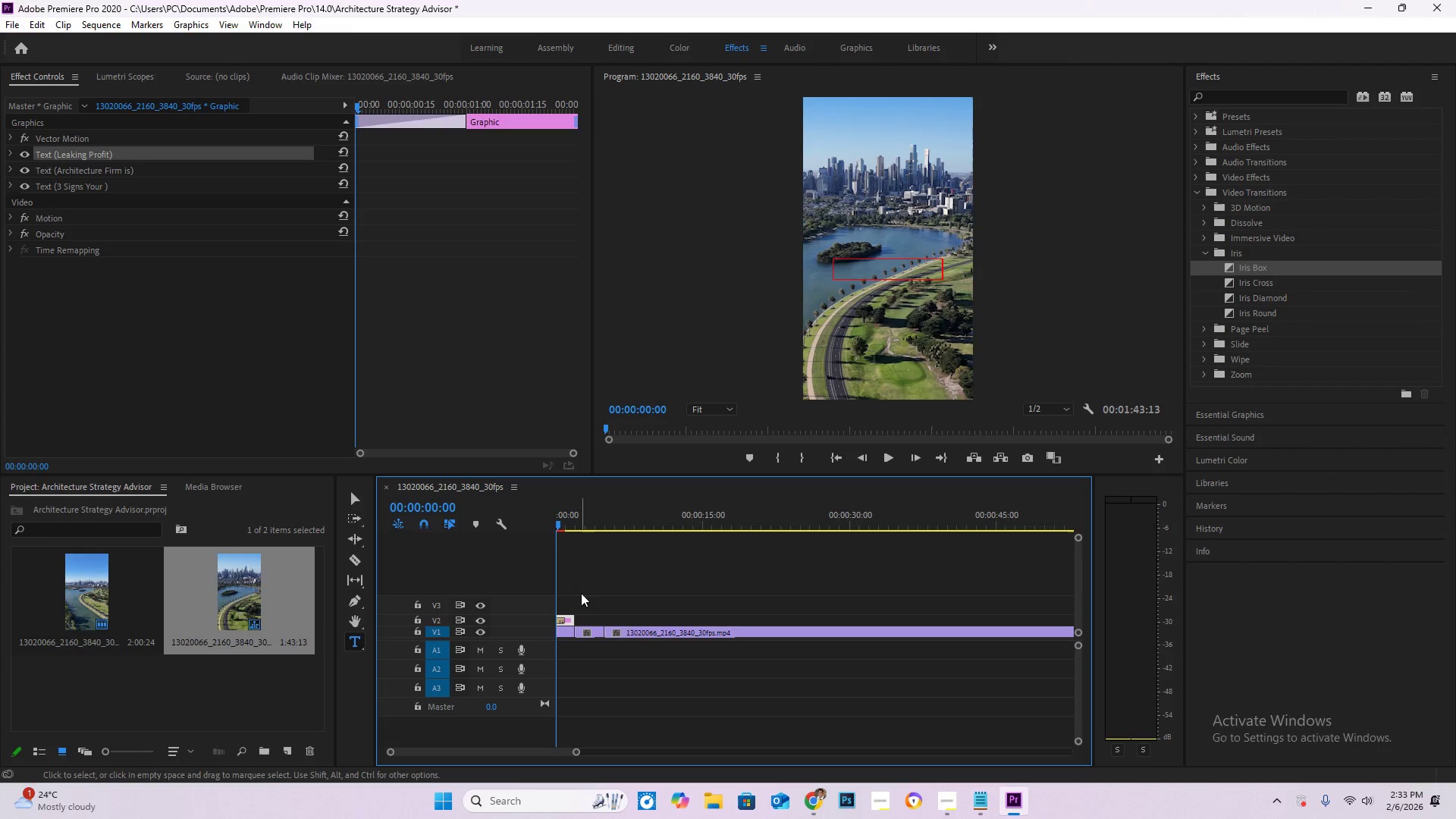 
key(Space)
 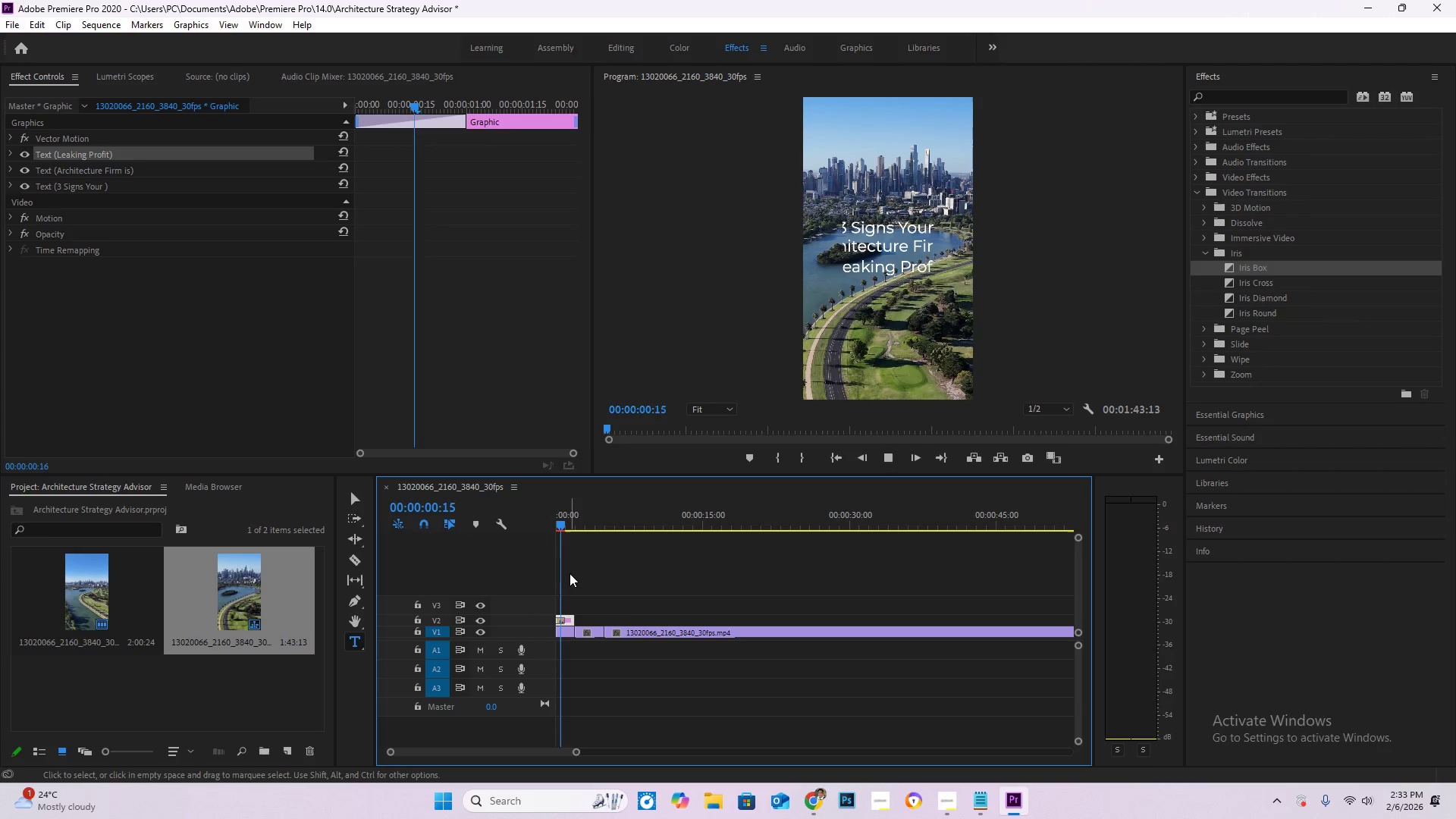 
key(Space)
 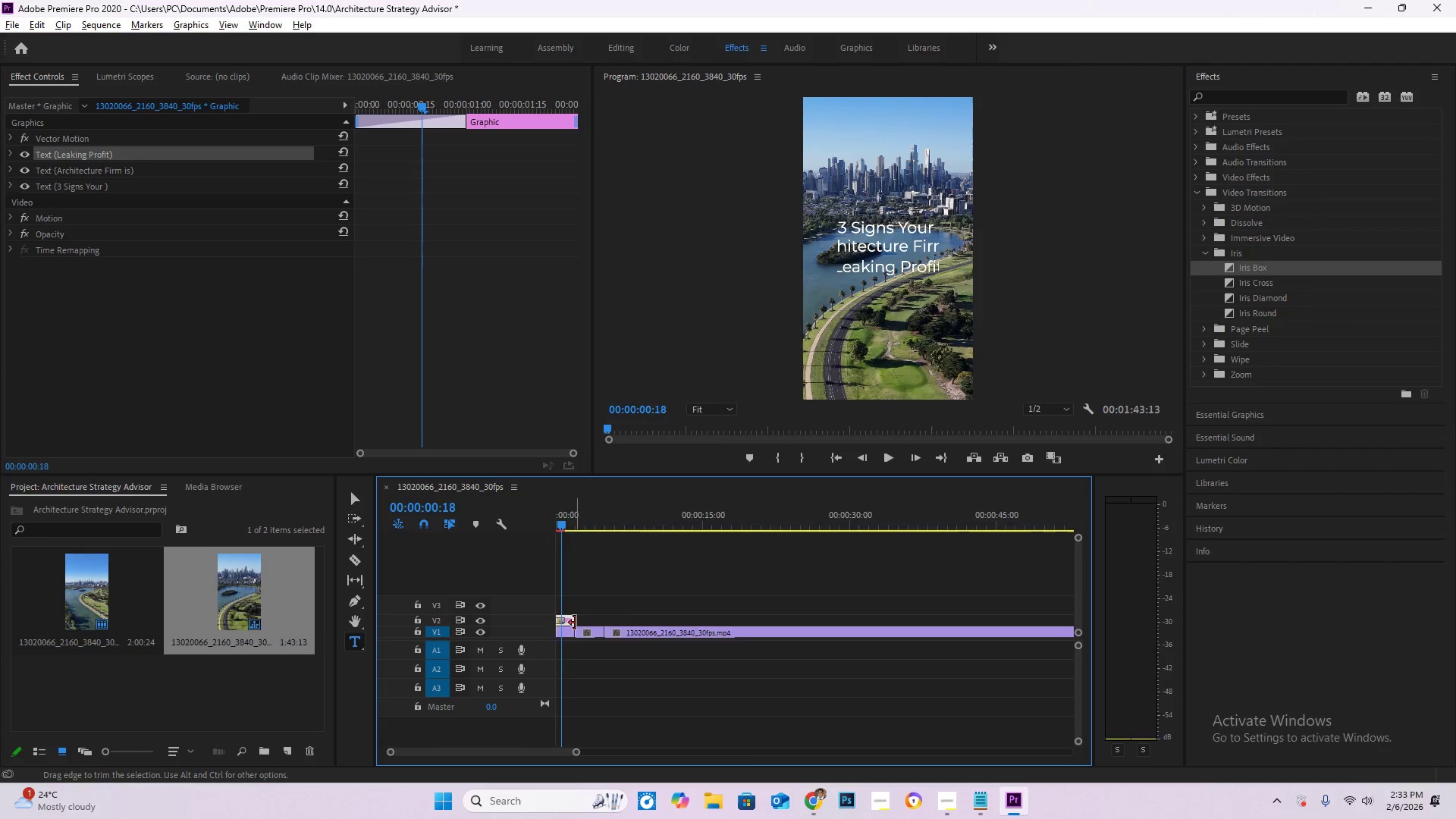 
hold_key(key=AltLeft, duration=1.5)
hold_key(key=AltLeft, duration=0.69)
scroll: coordinate [578, 623], scroll_direction: up, amount: 40.0
 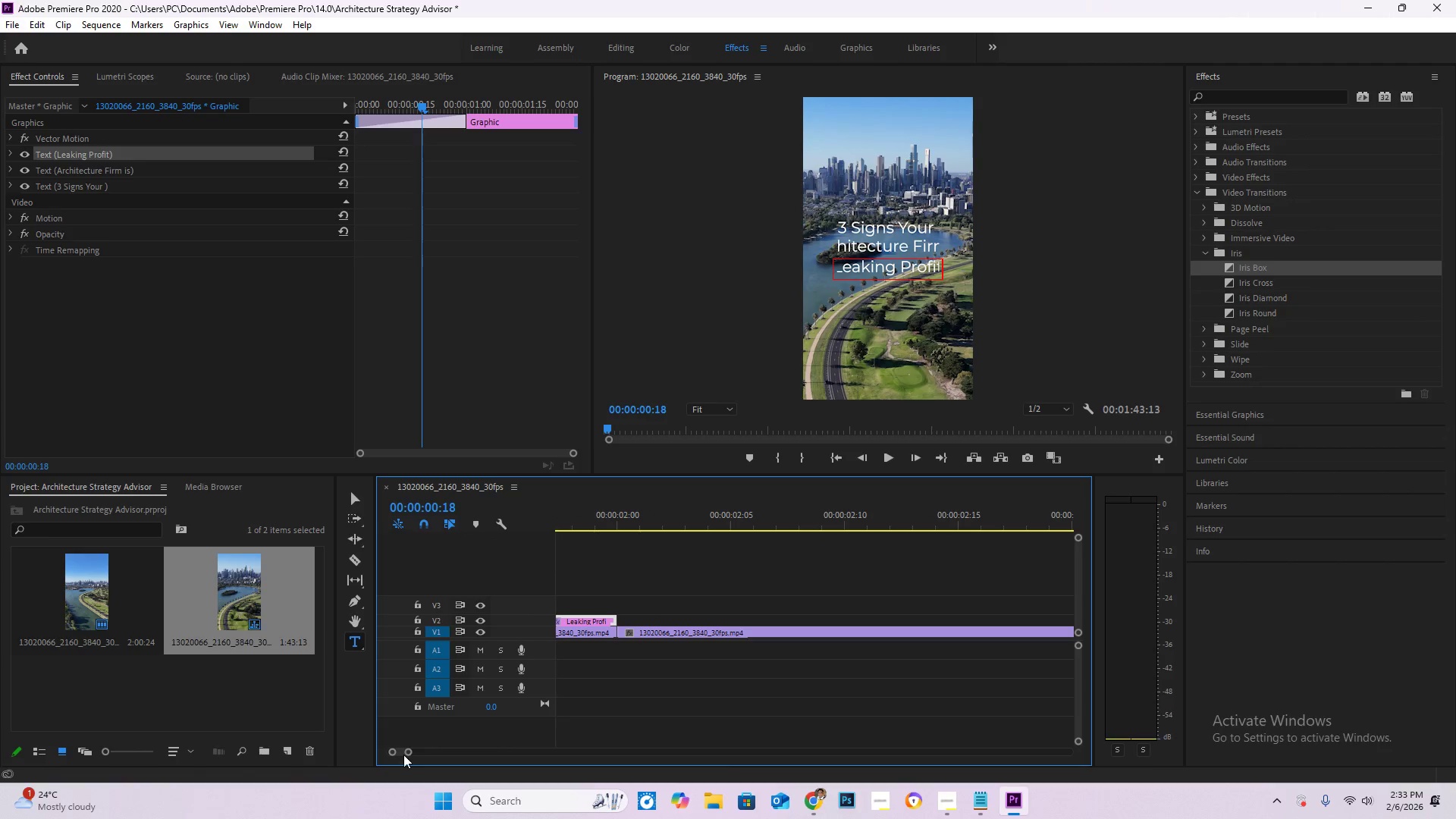 
left_click_drag(start_coordinate=[403, 754], to_coordinate=[378, 749])
 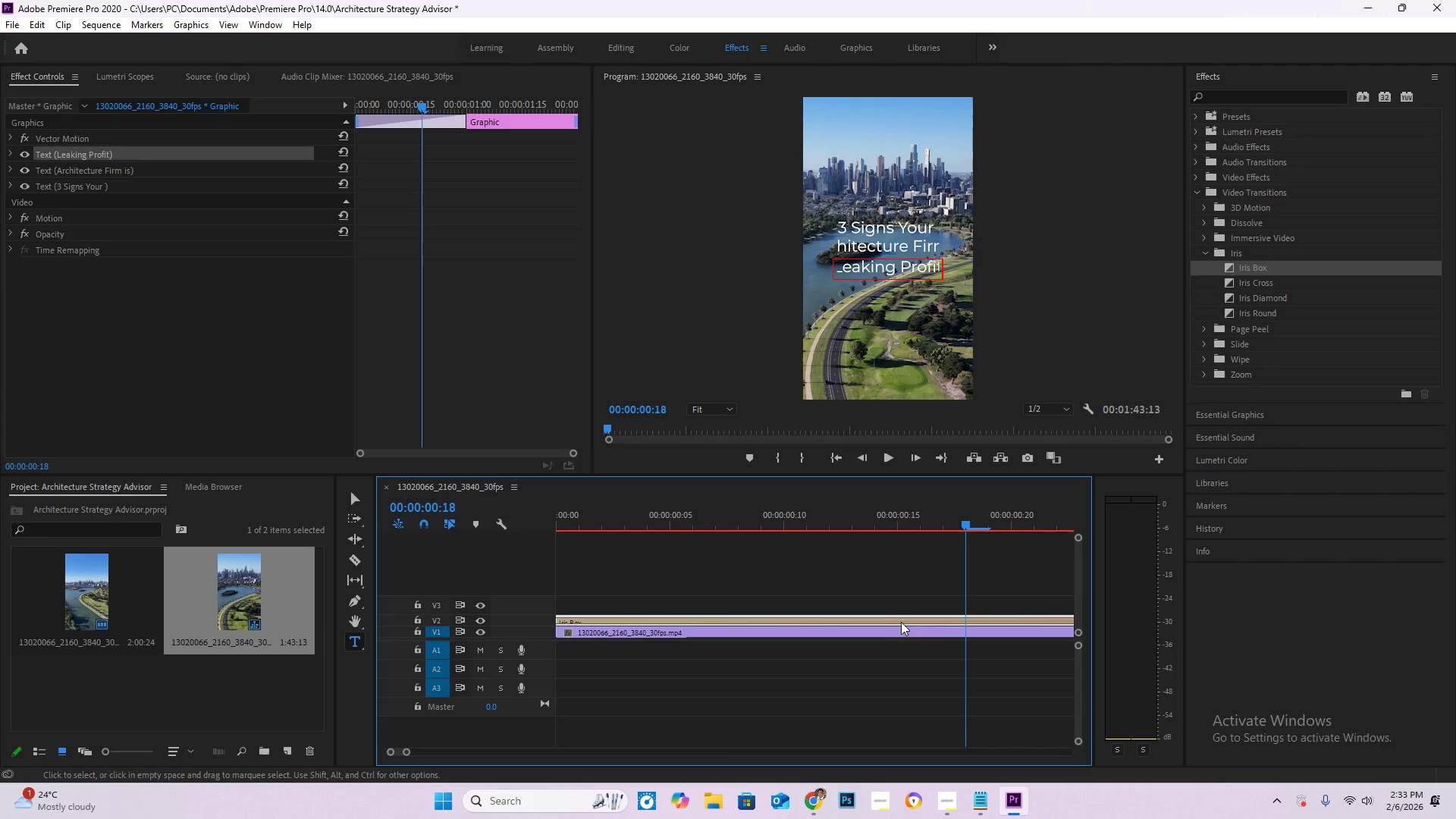 
hold_key(key=AltLeft, duration=0.81)
 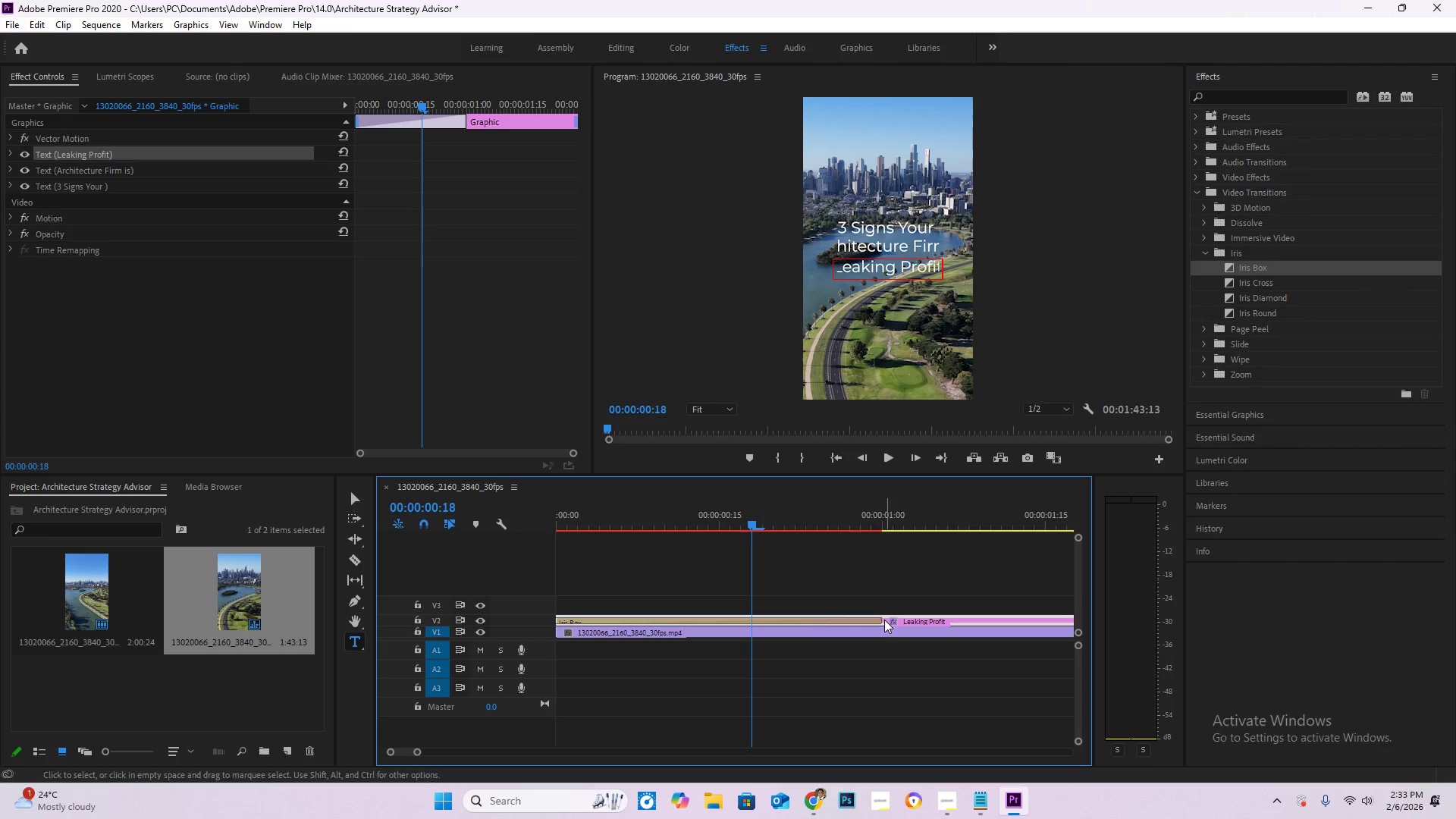 
hold_key(key=AltLeft, duration=12.38)
 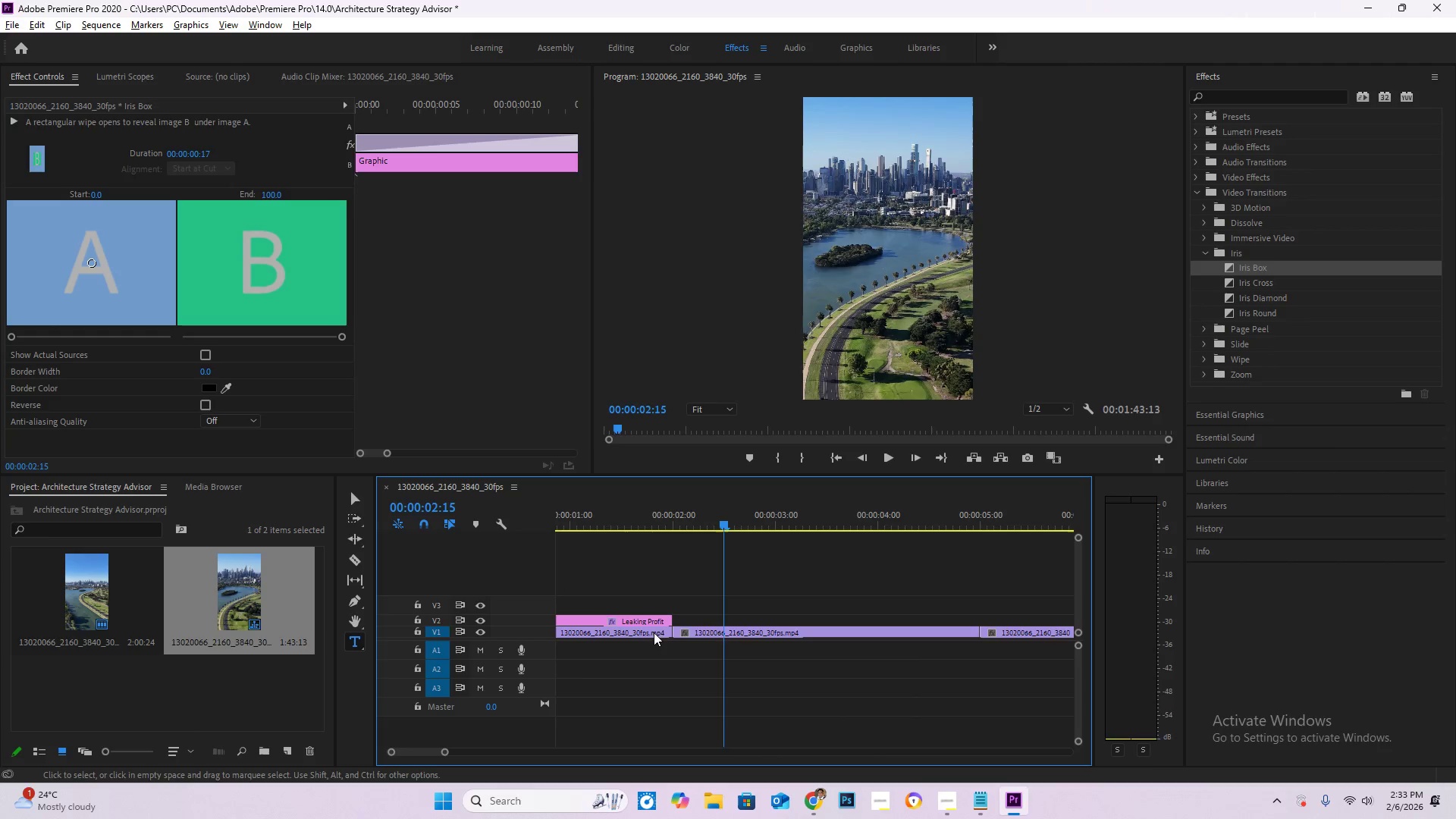 
scroll: coordinate [886, 631], scroll_direction: down, amount: 7.0
 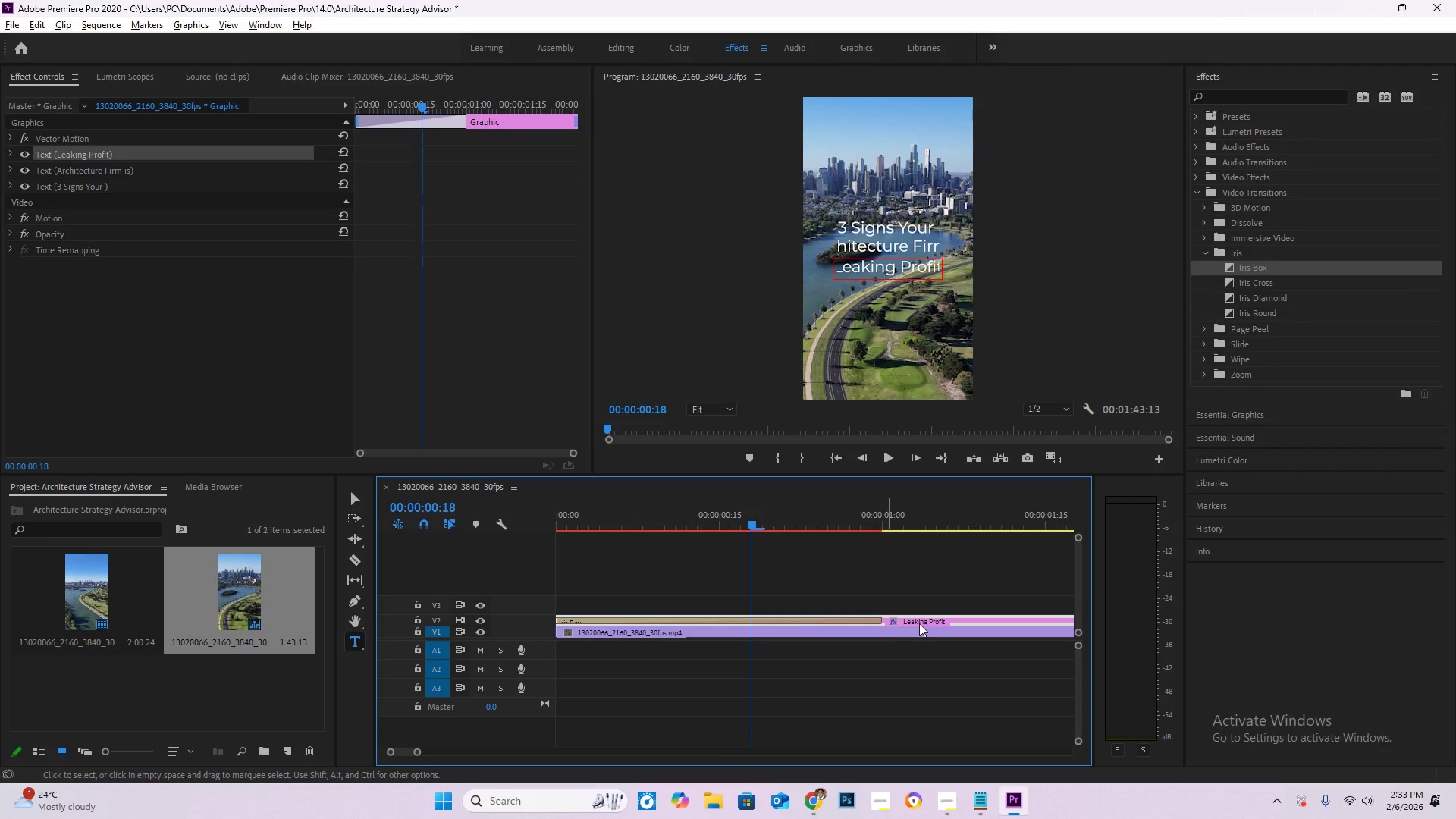 
left_click_drag(start_coordinate=[882, 619], to_coordinate=[629, 621])
 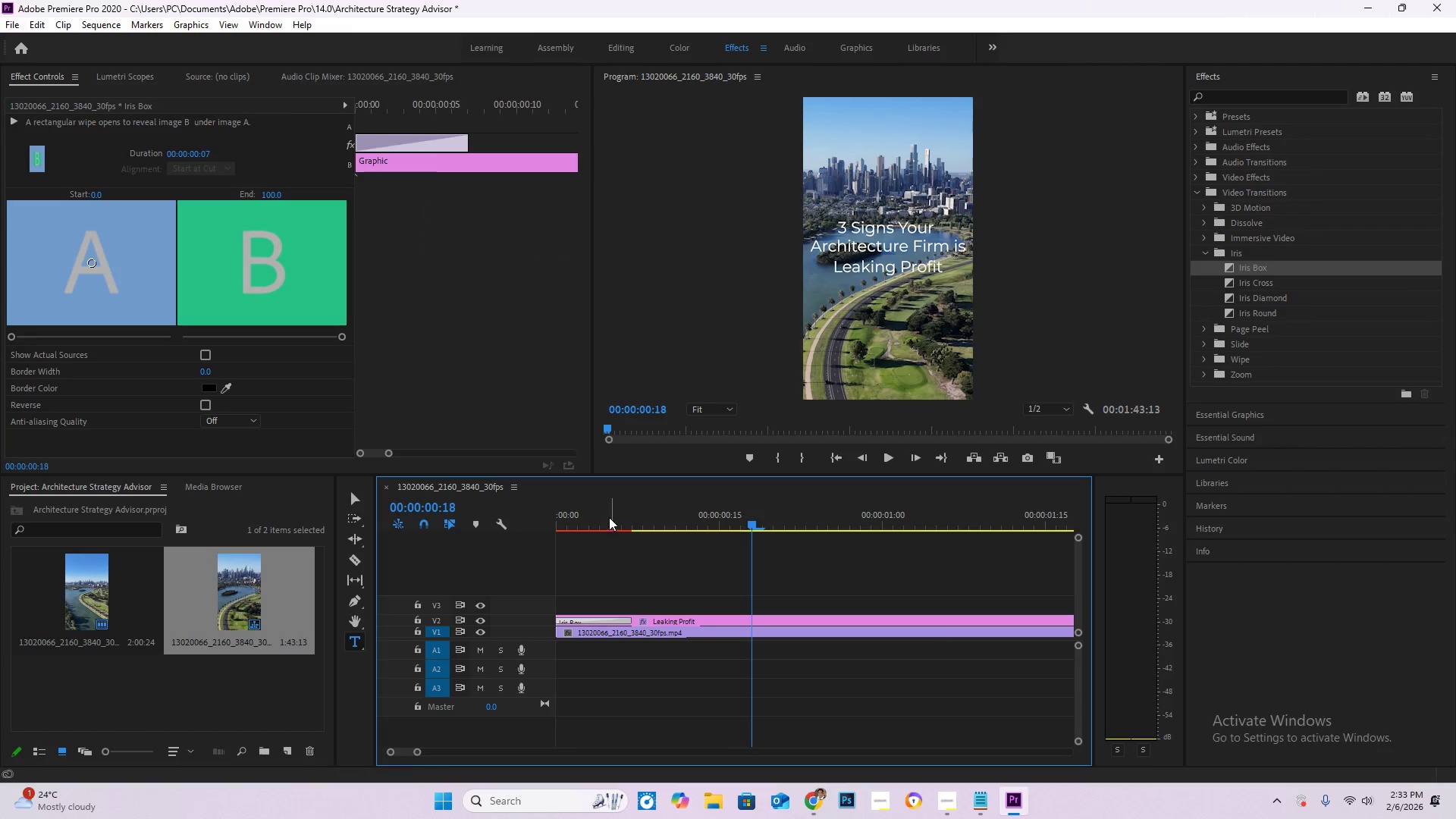 
left_click_drag(start_coordinate=[608, 517], to_coordinate=[495, 519])
 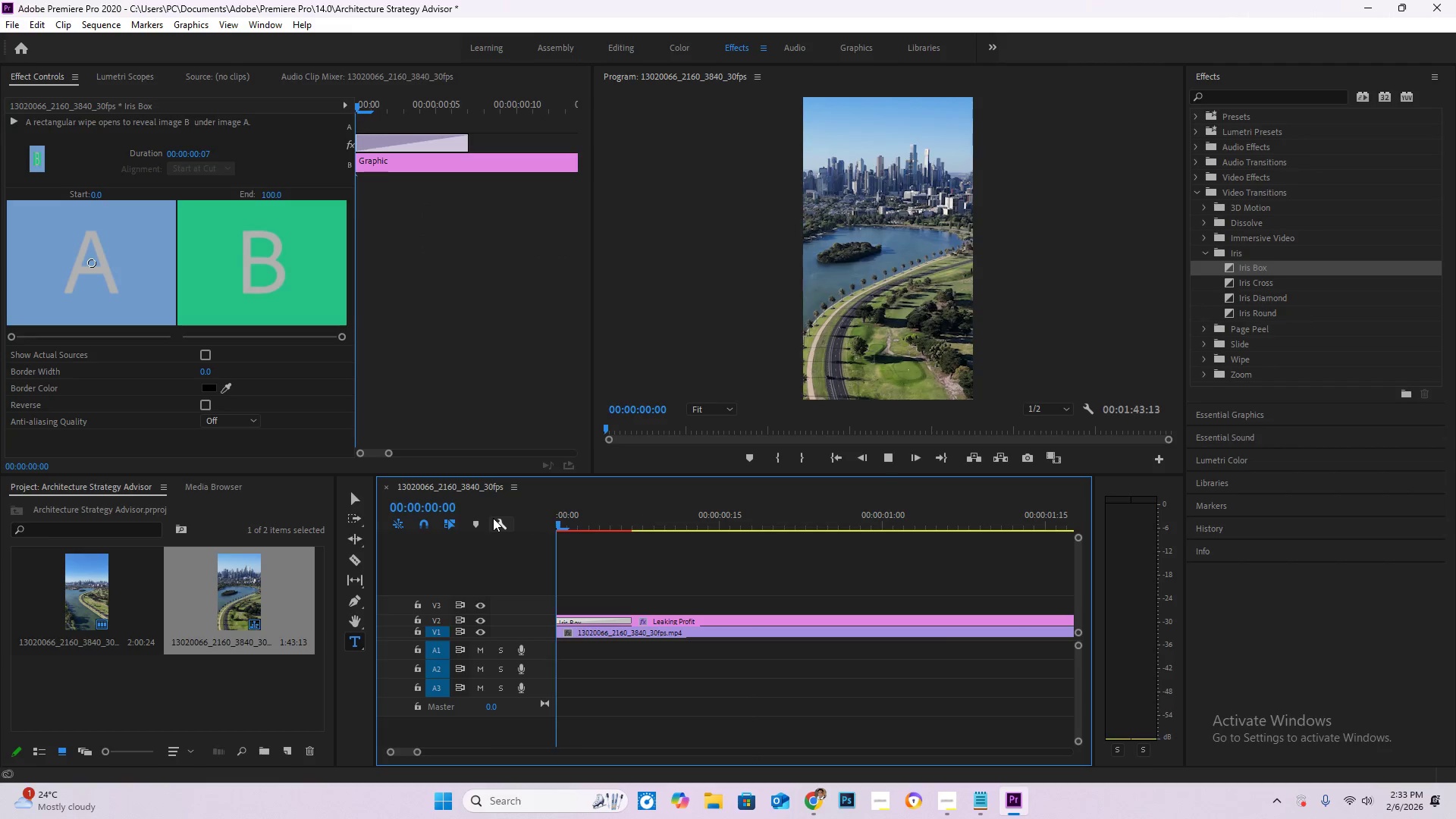 
key(Space)
 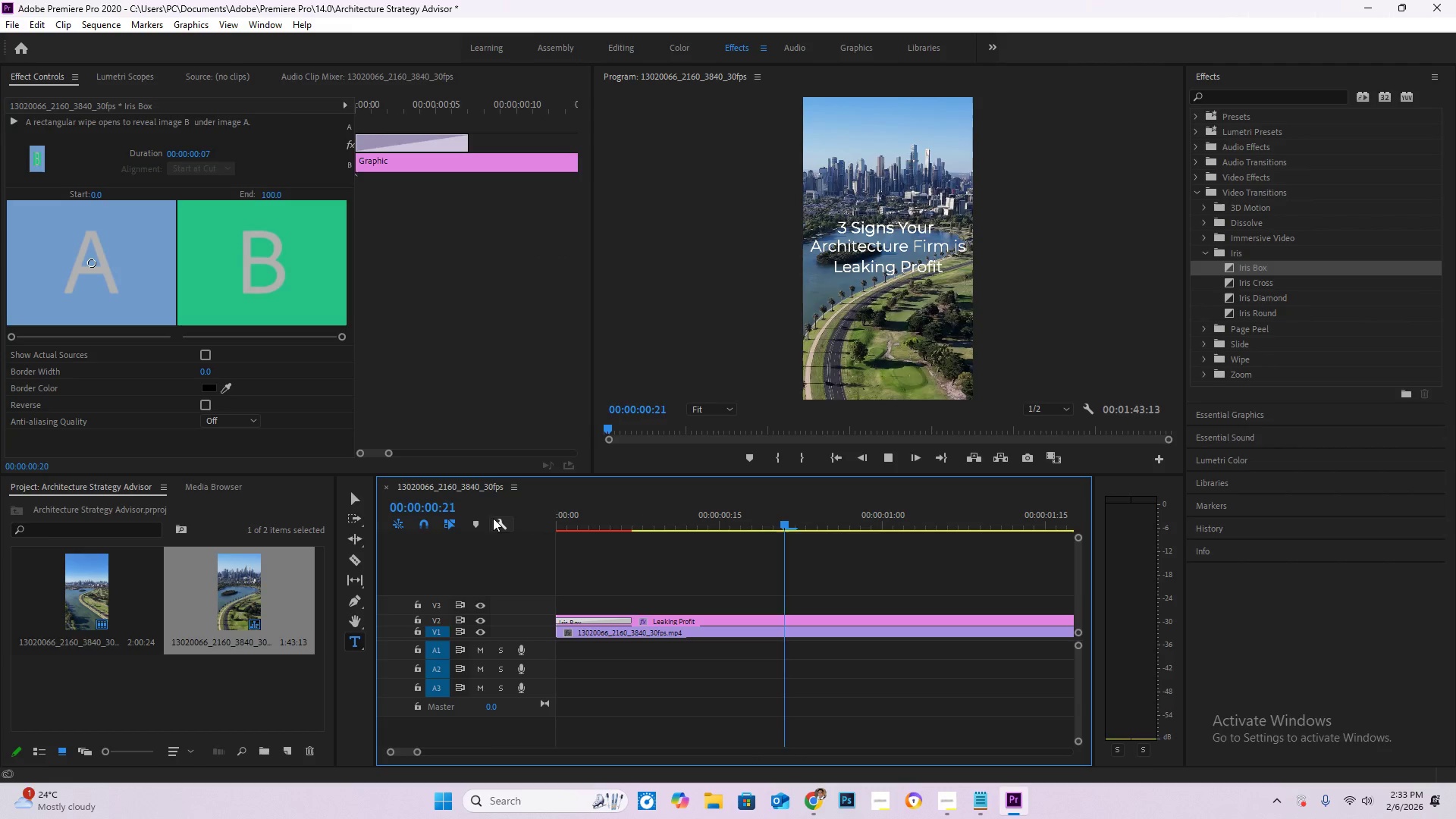 
key(Space)
 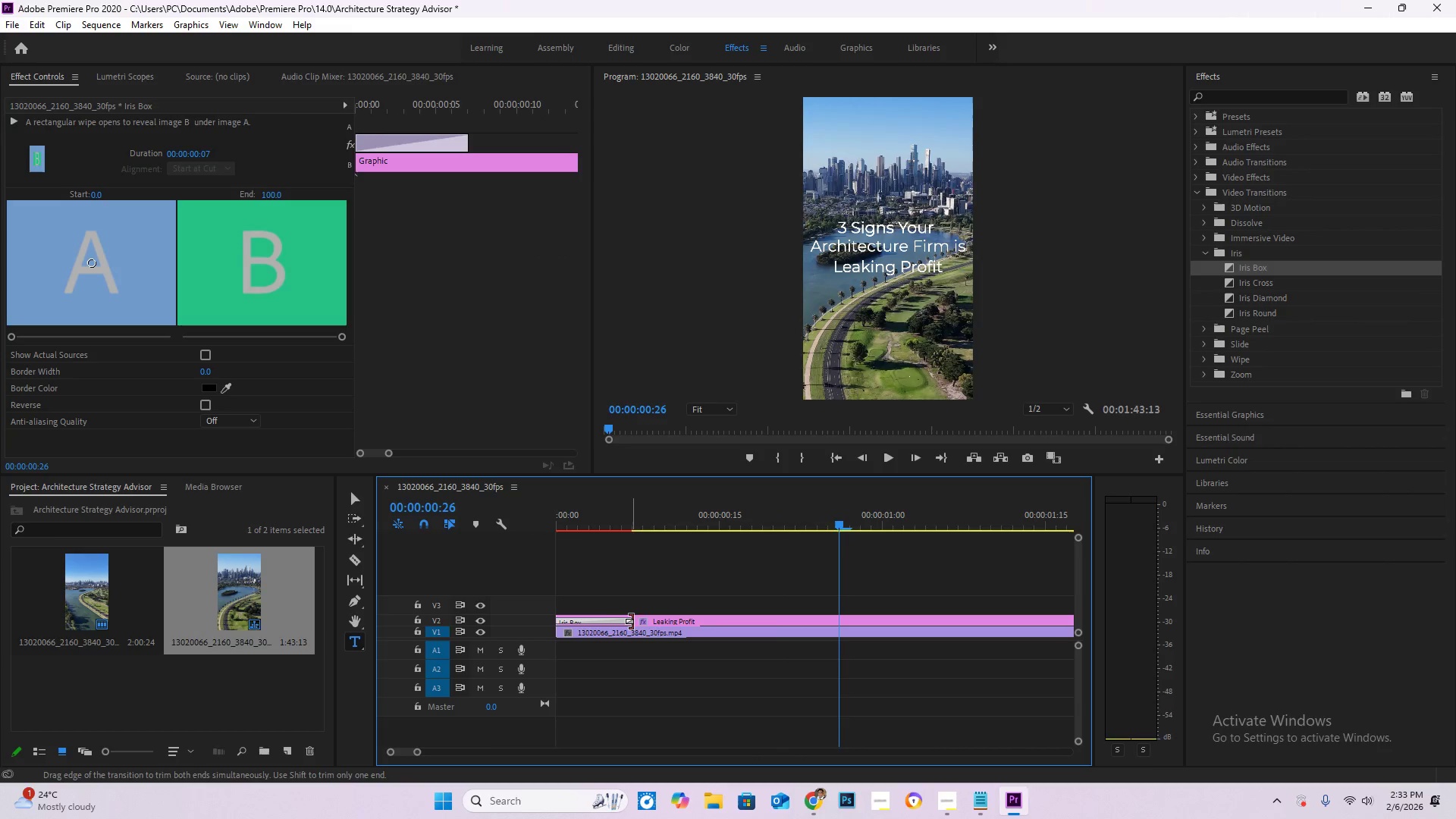 
left_click_drag(start_coordinate=[631, 621], to_coordinate=[738, 626])
 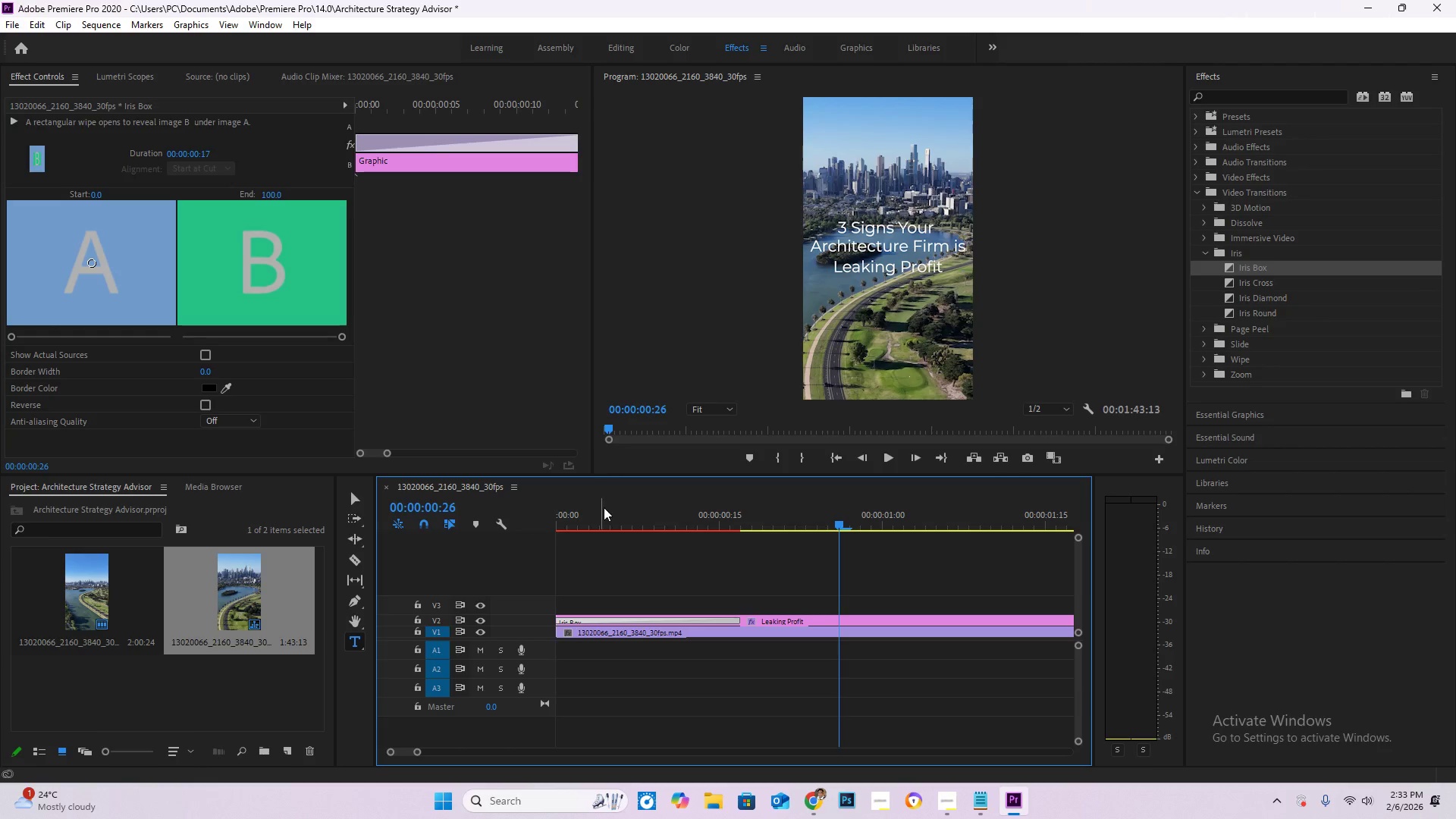 
left_click_drag(start_coordinate=[602, 508], to_coordinate=[473, 522])
 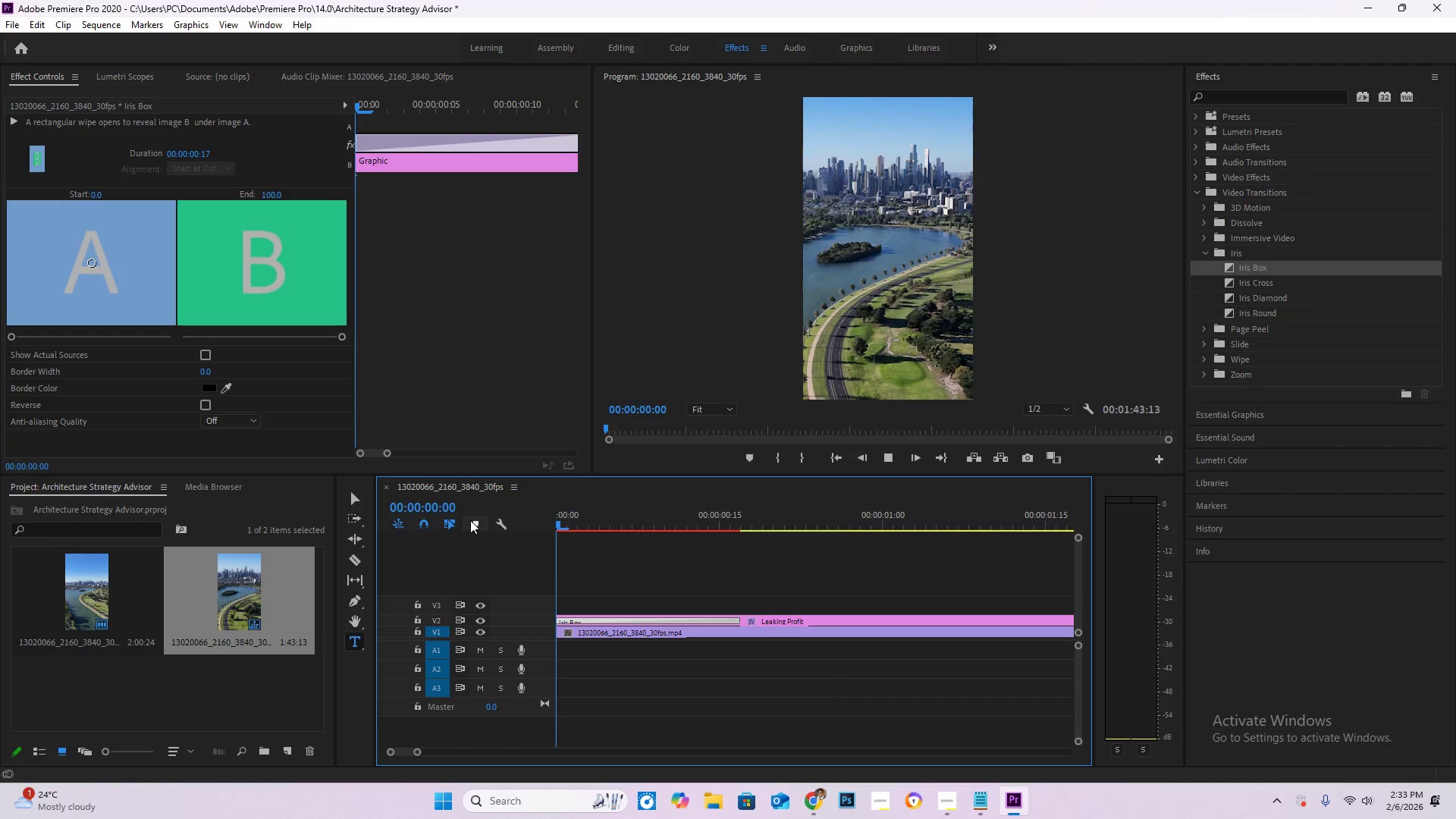 
key(Space)
 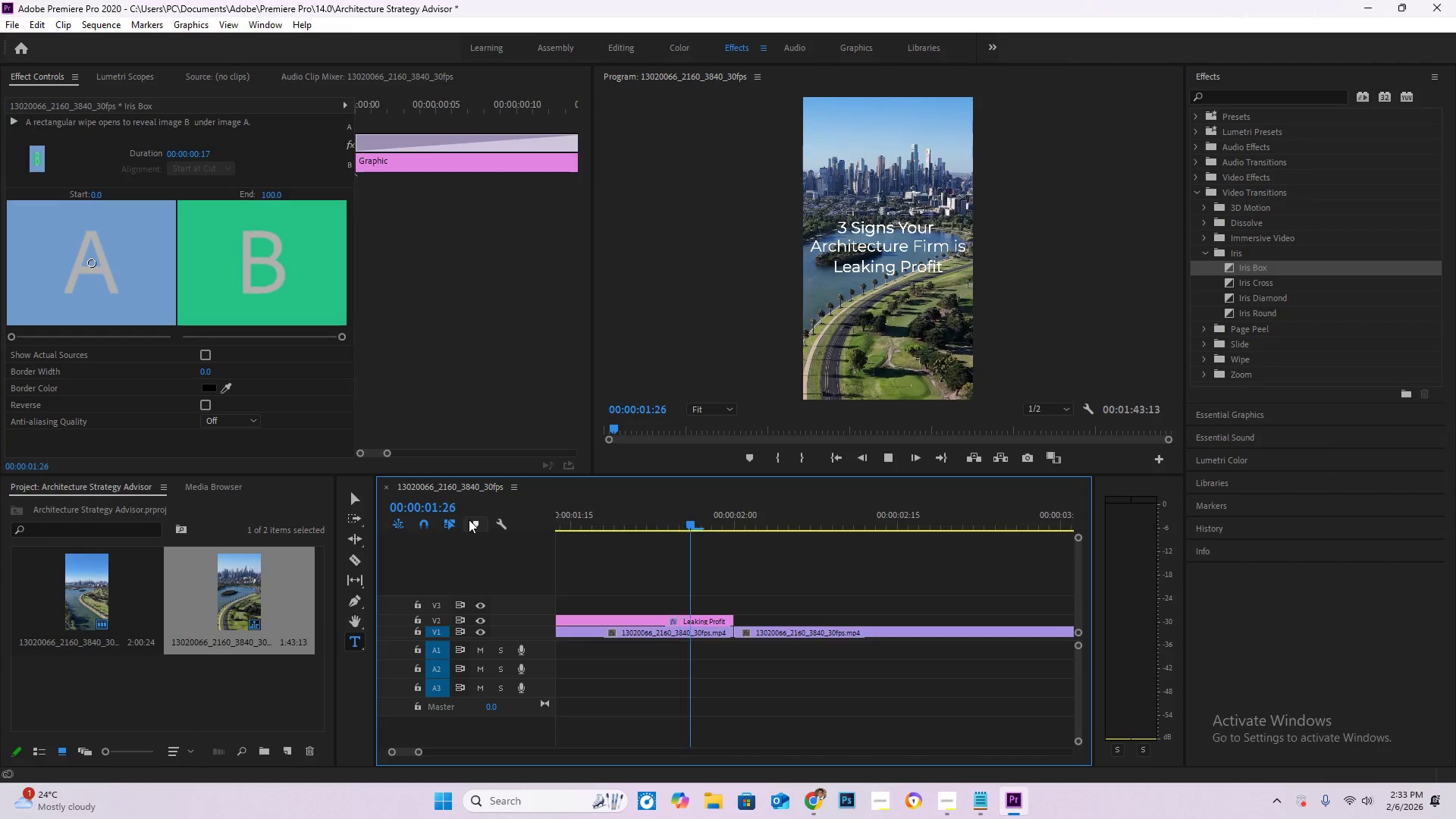 
key(Space)
 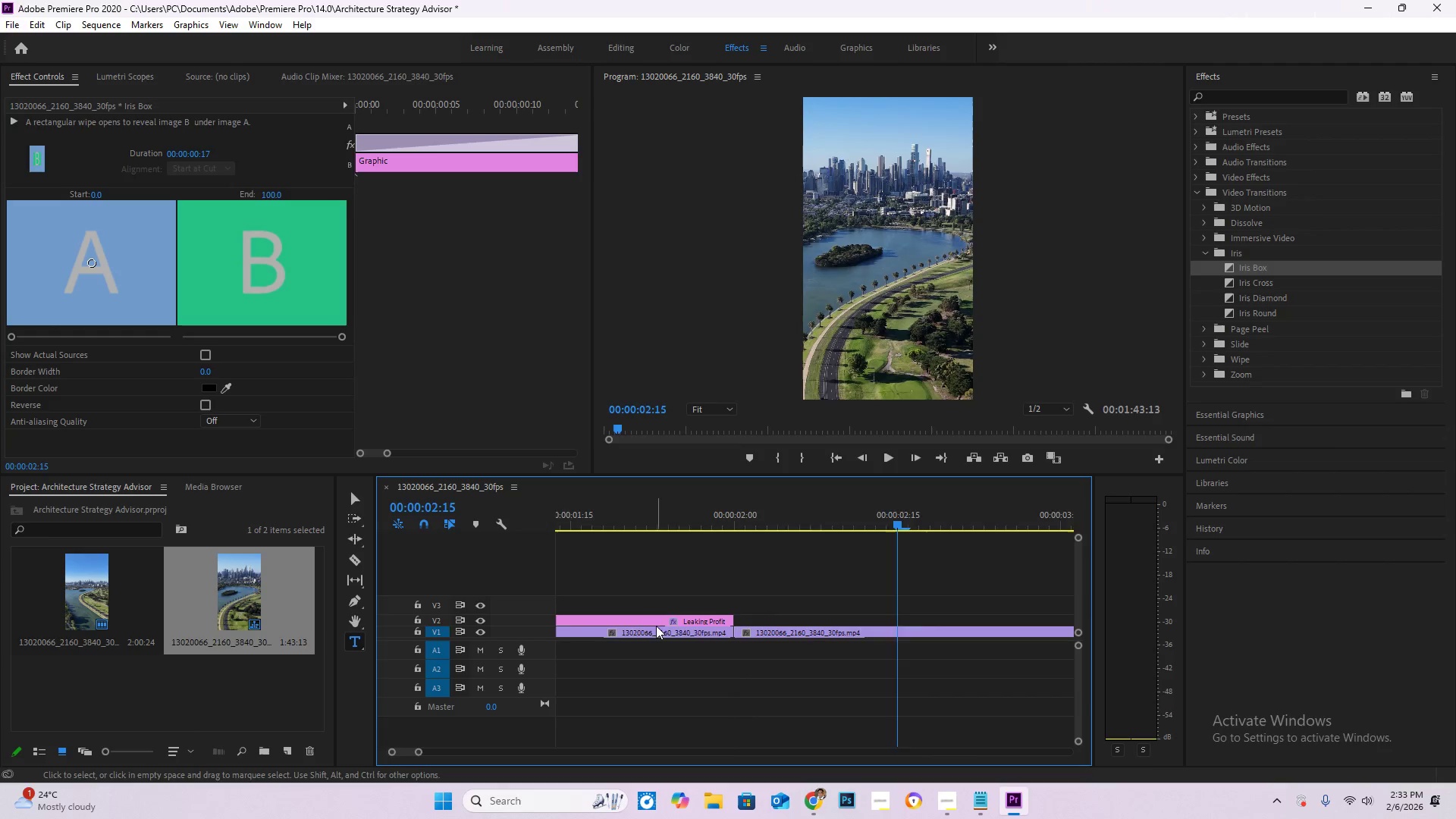 
hold_key(key=AltLeft, duration=0.69)
scroll: coordinate [654, 632], scroll_direction: down, amount: 12.0
 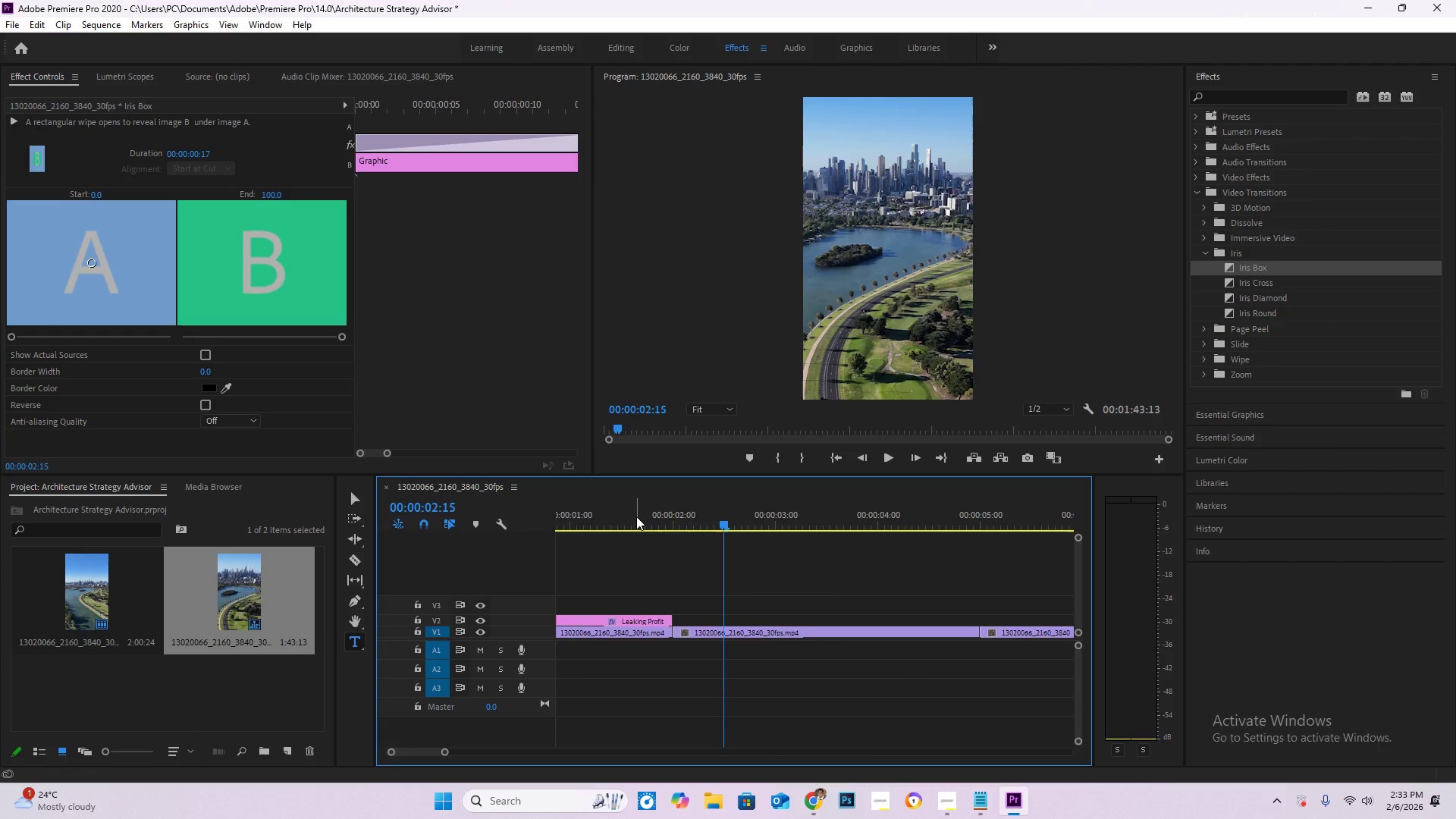 
left_click_drag(start_coordinate=[632, 517], to_coordinate=[560, 517])
 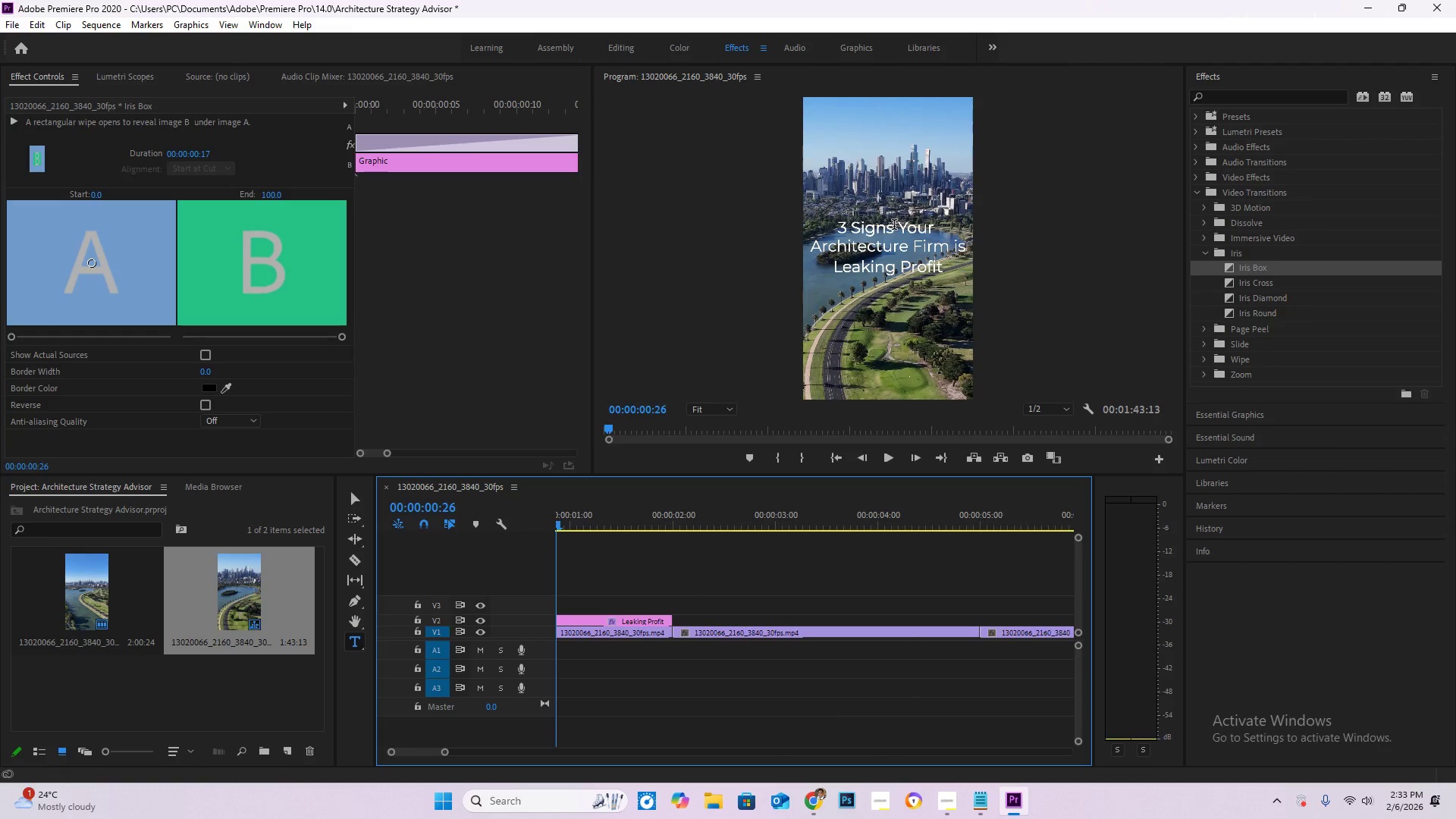 
left_click([894, 225])
 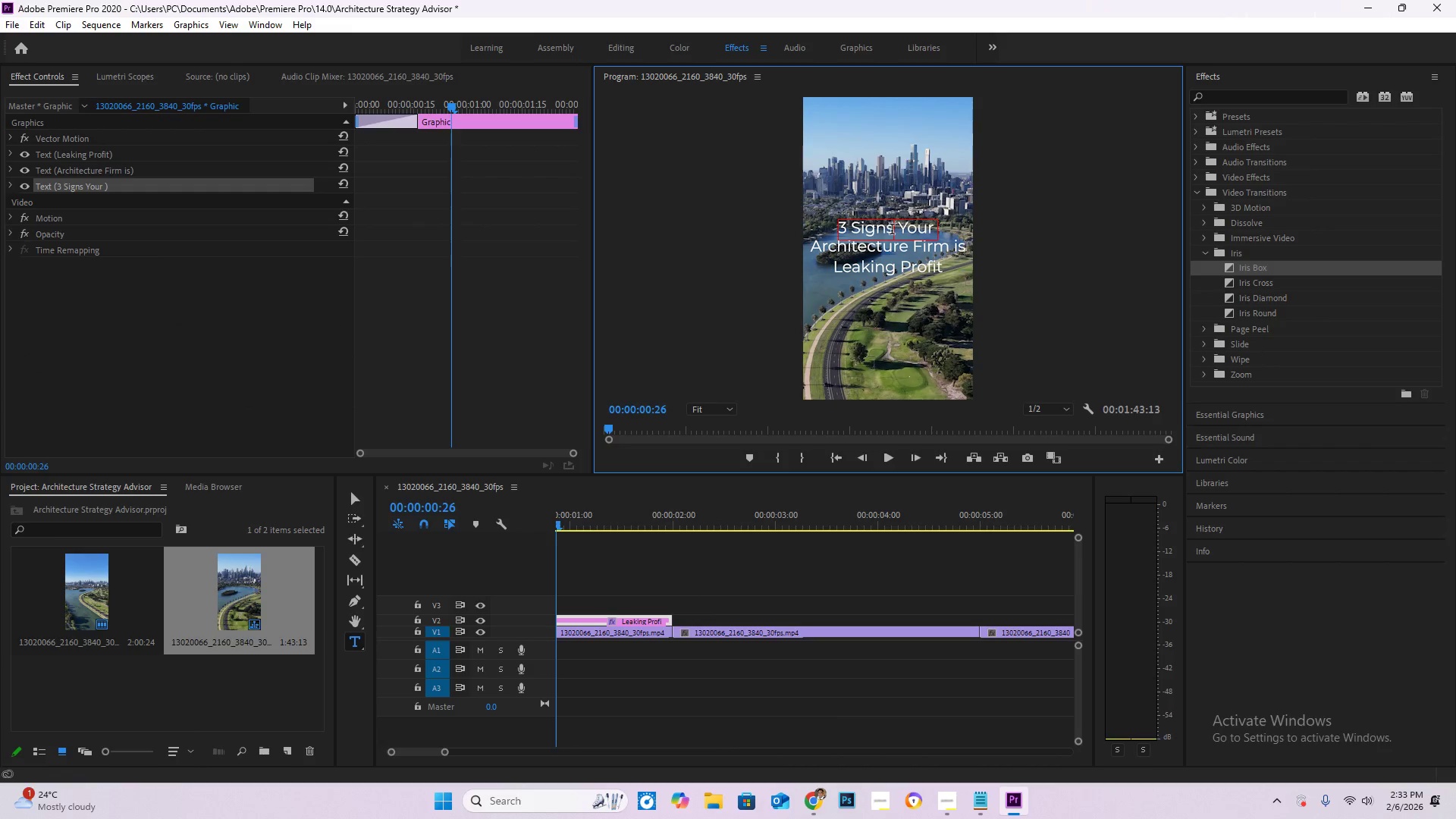 
left_click([892, 231])
 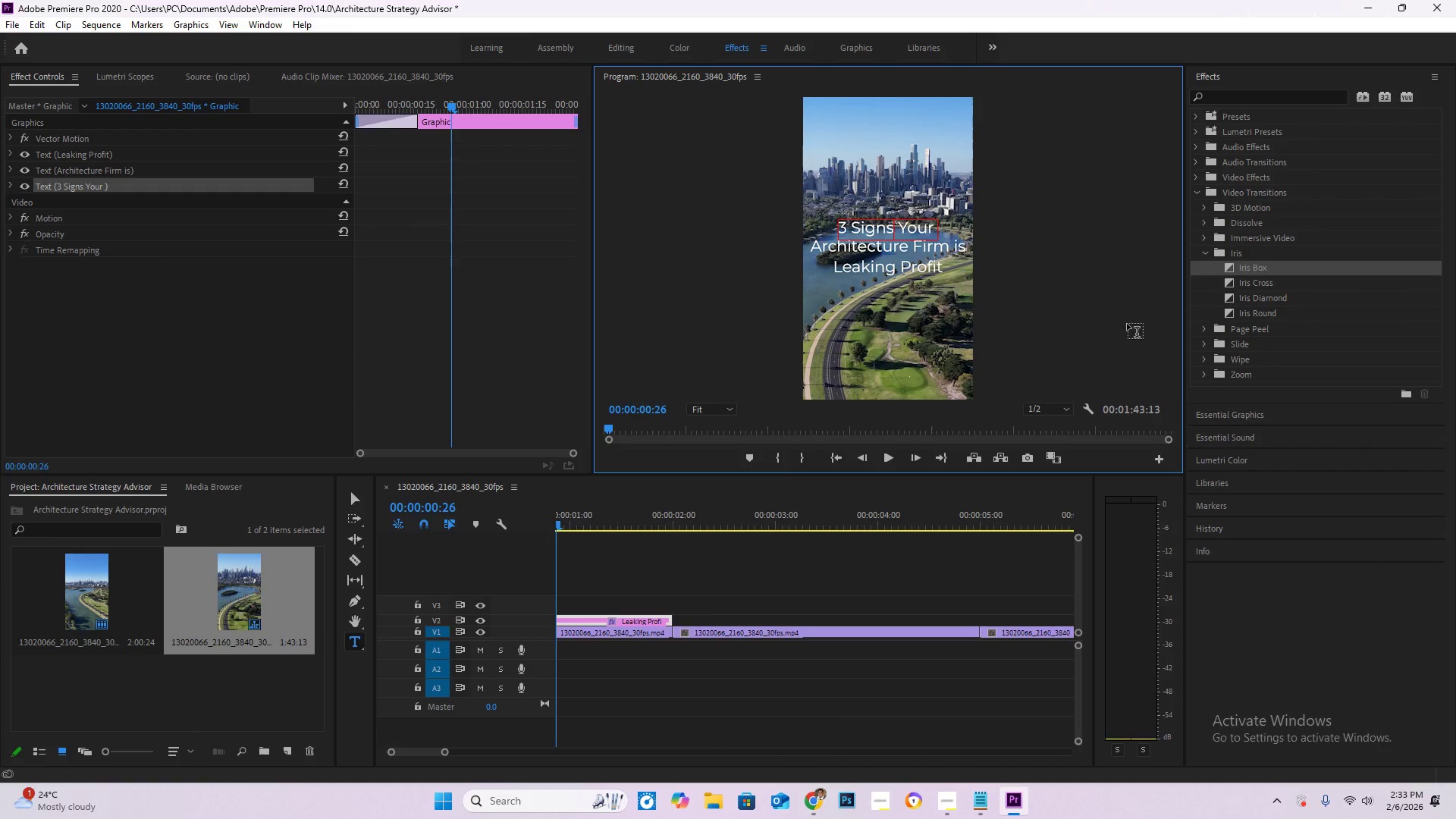 
key(Control+A)
 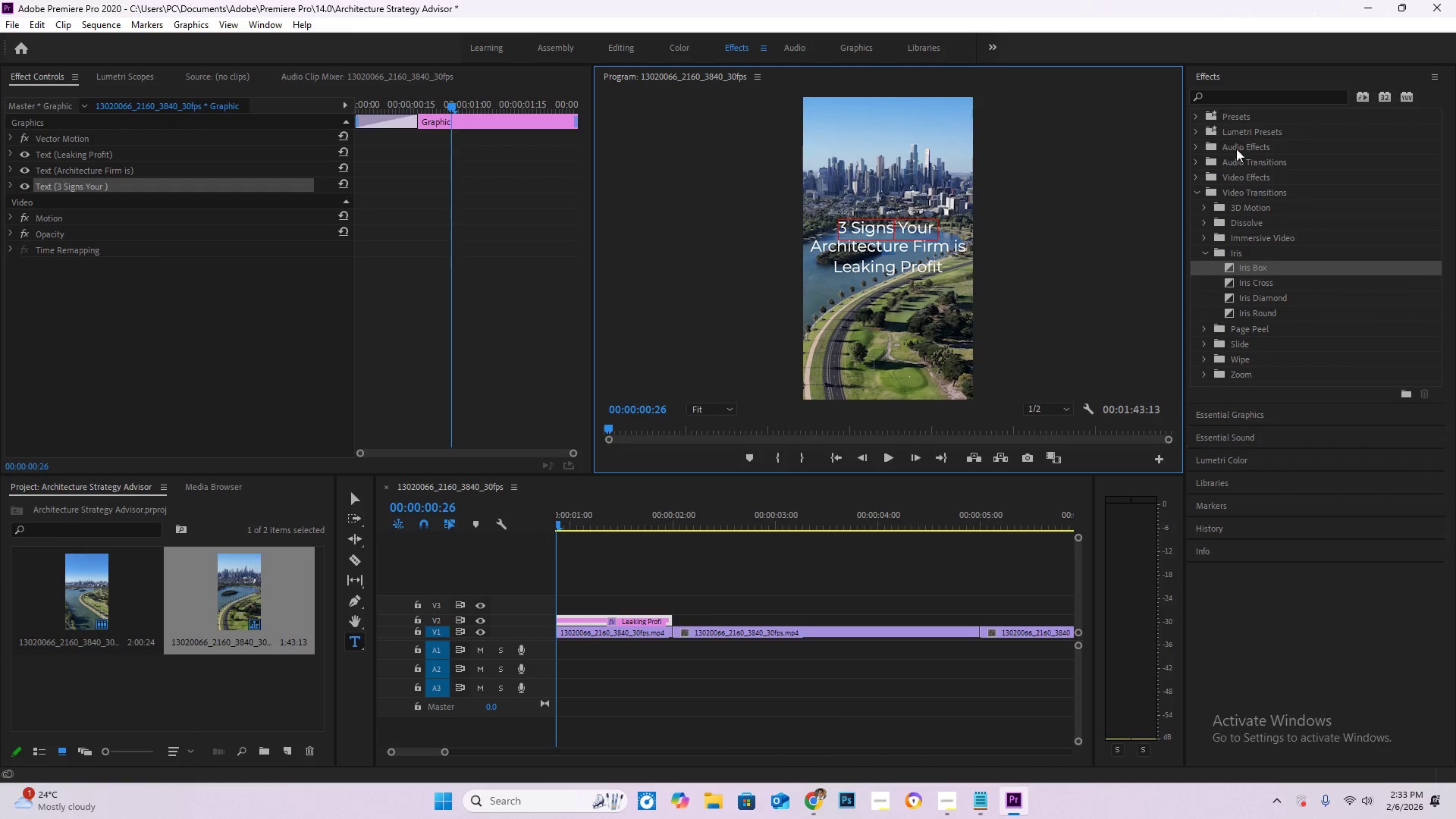 
left_click([1226, 74])
 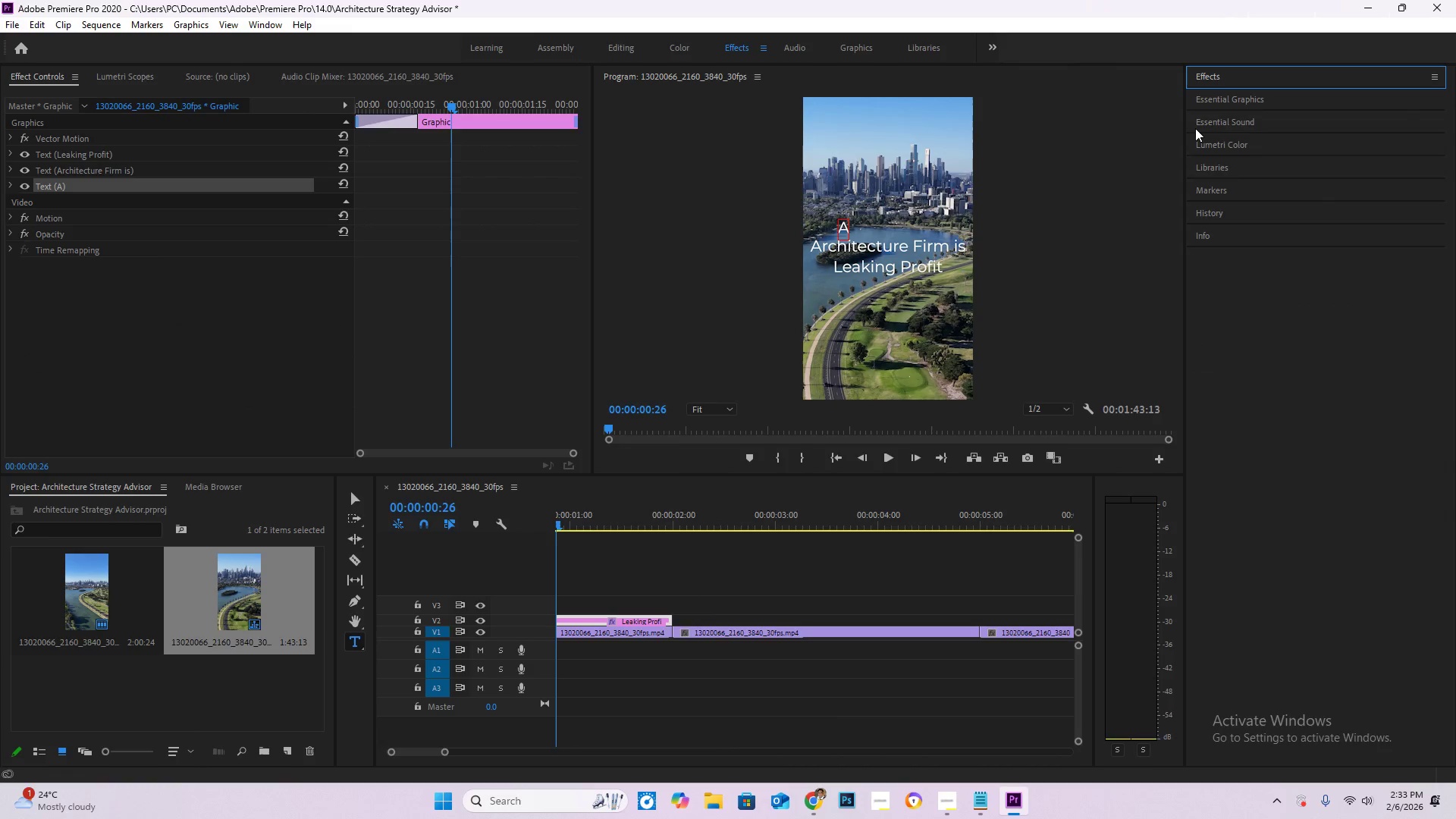 
key(Control+Z)
 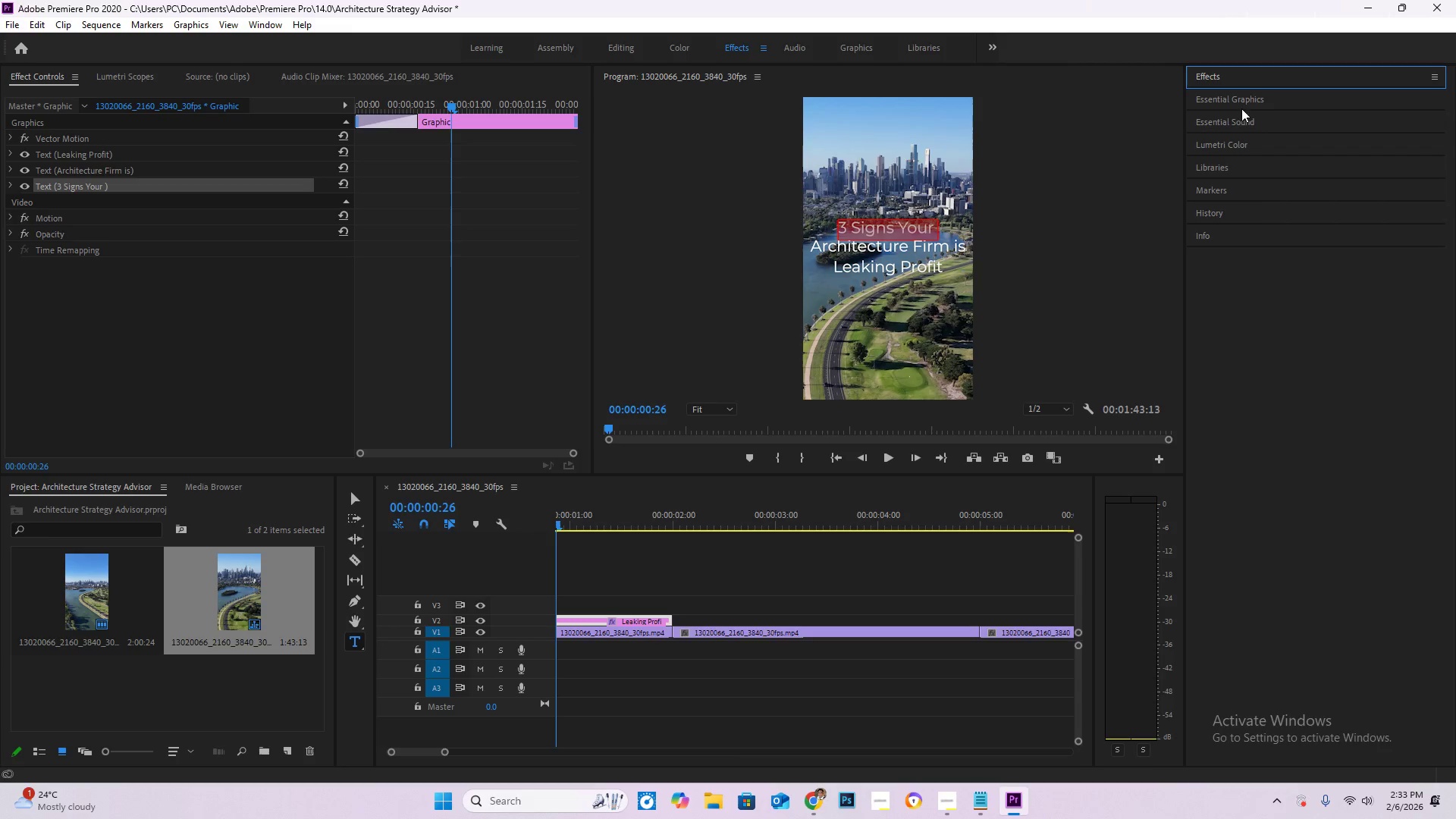 
left_click([1252, 97])
 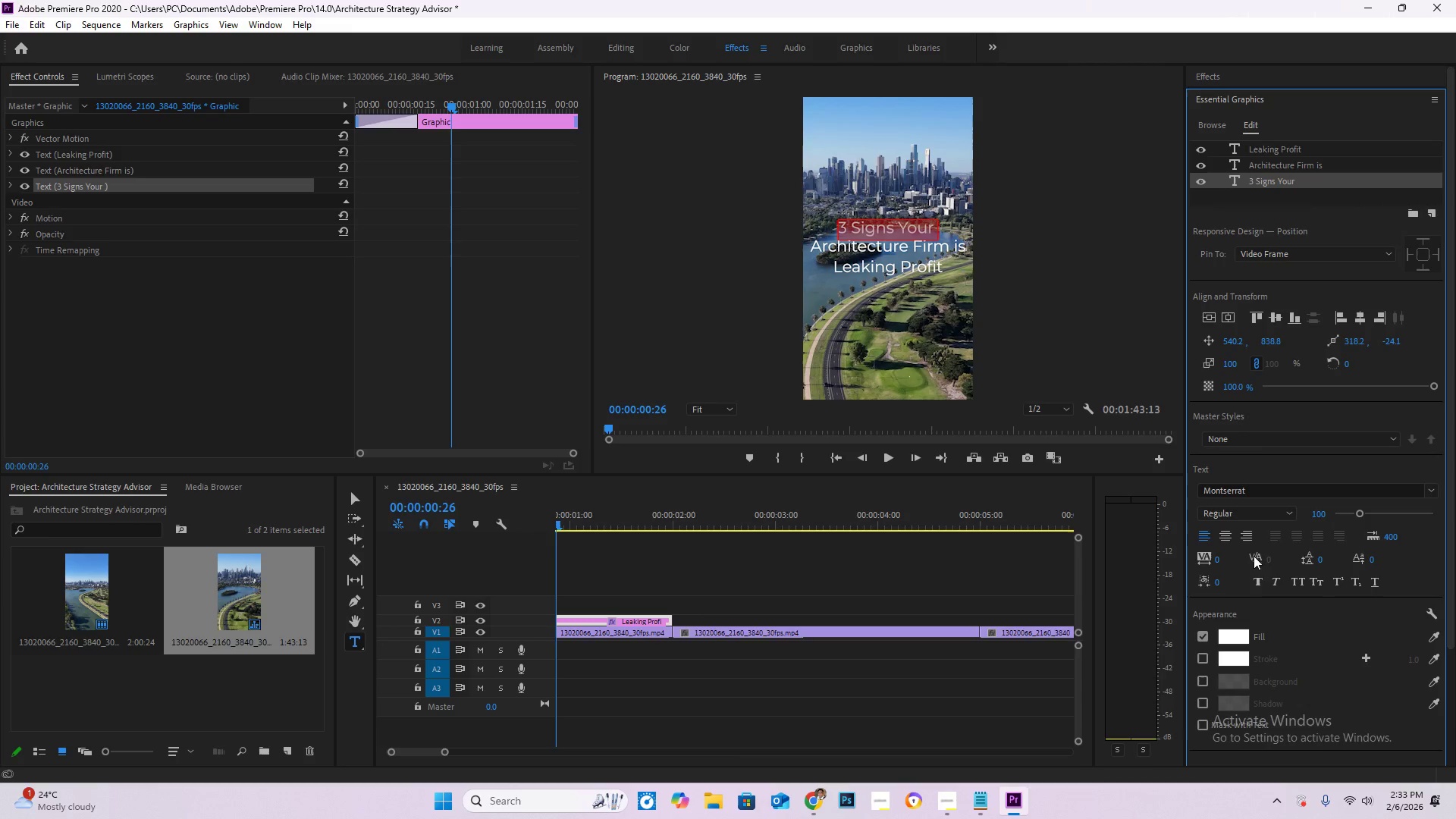 
left_click([1288, 516])
 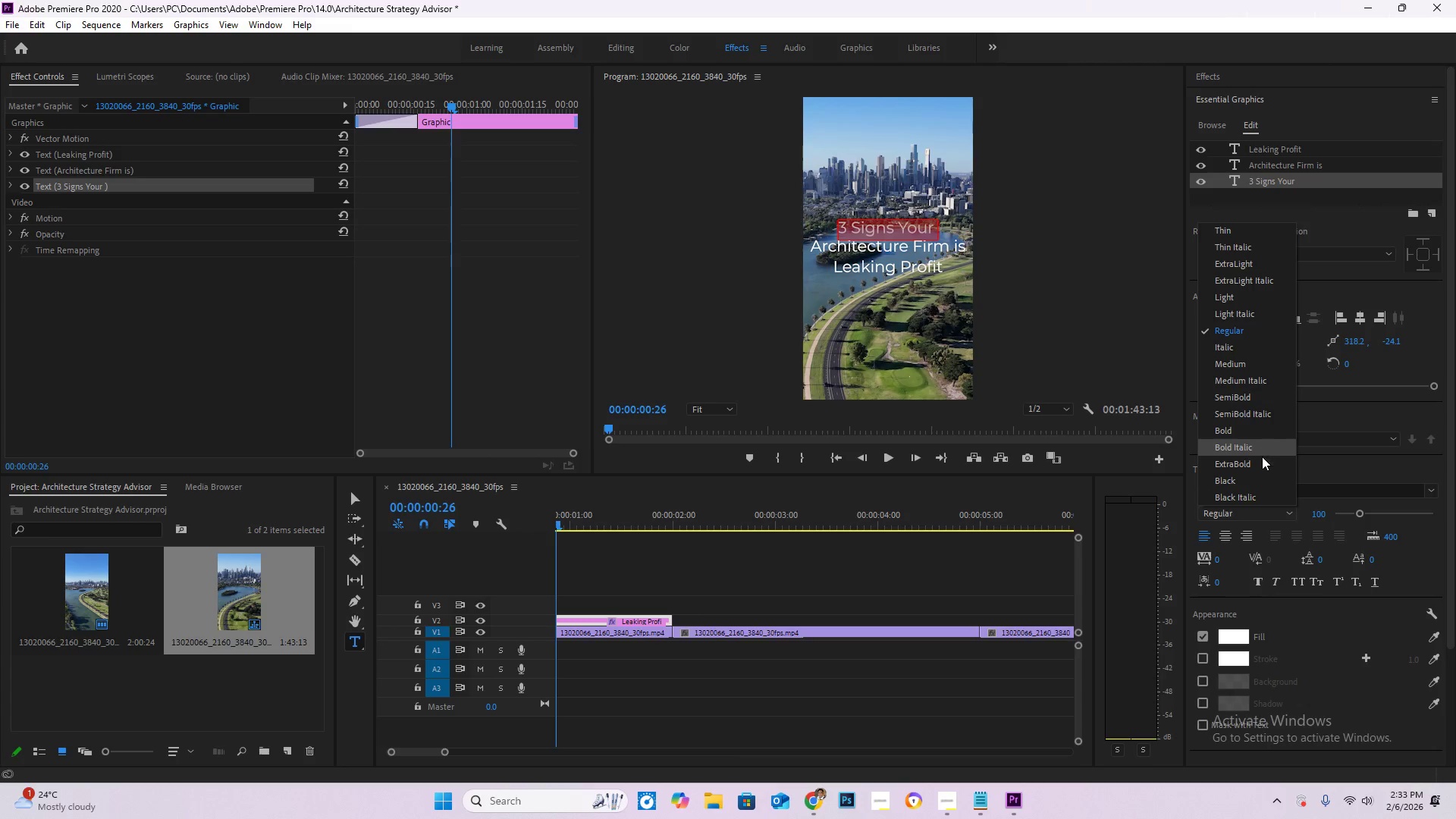 
left_click([1261, 460])
 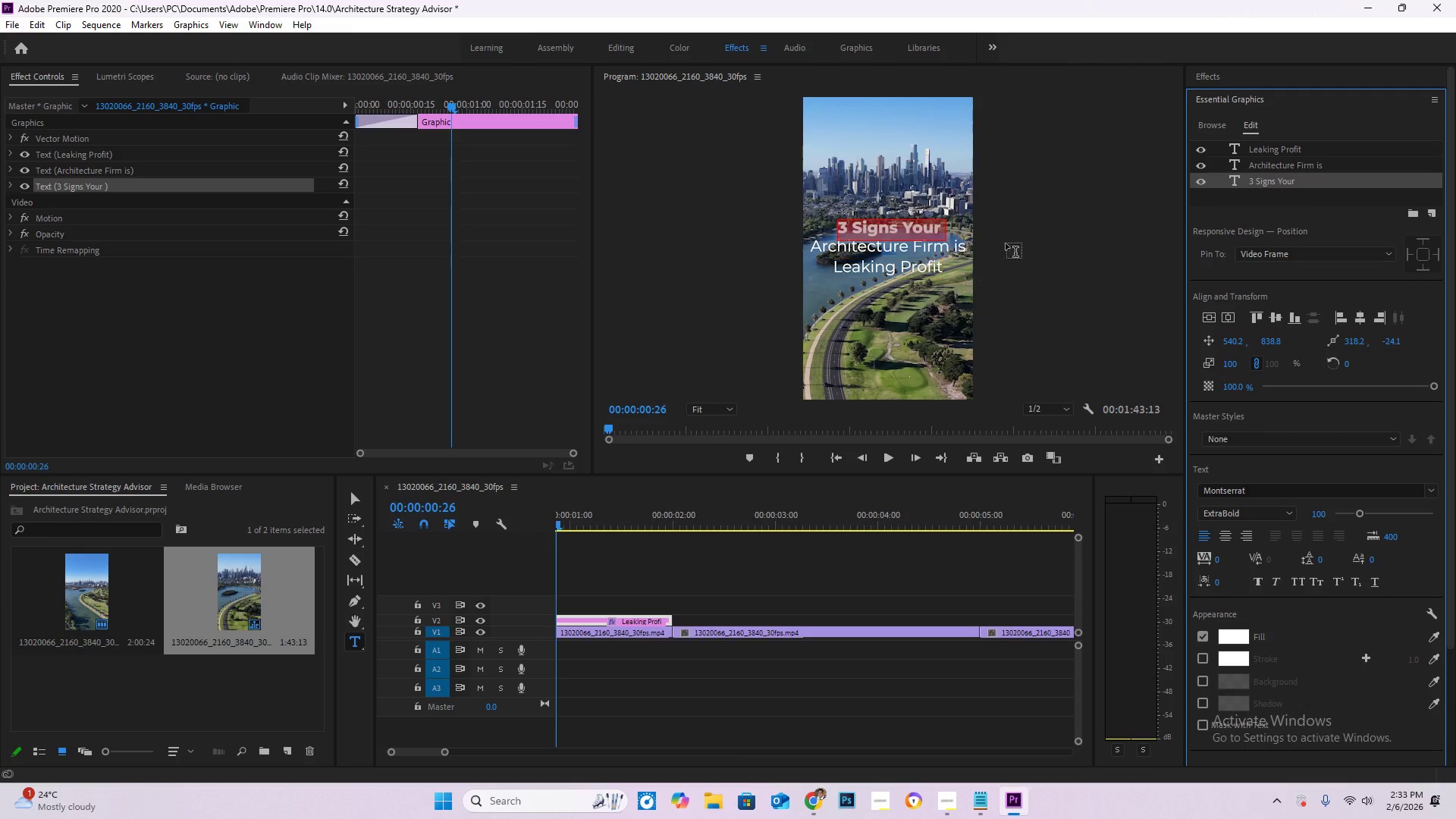 
wait(5.64)
 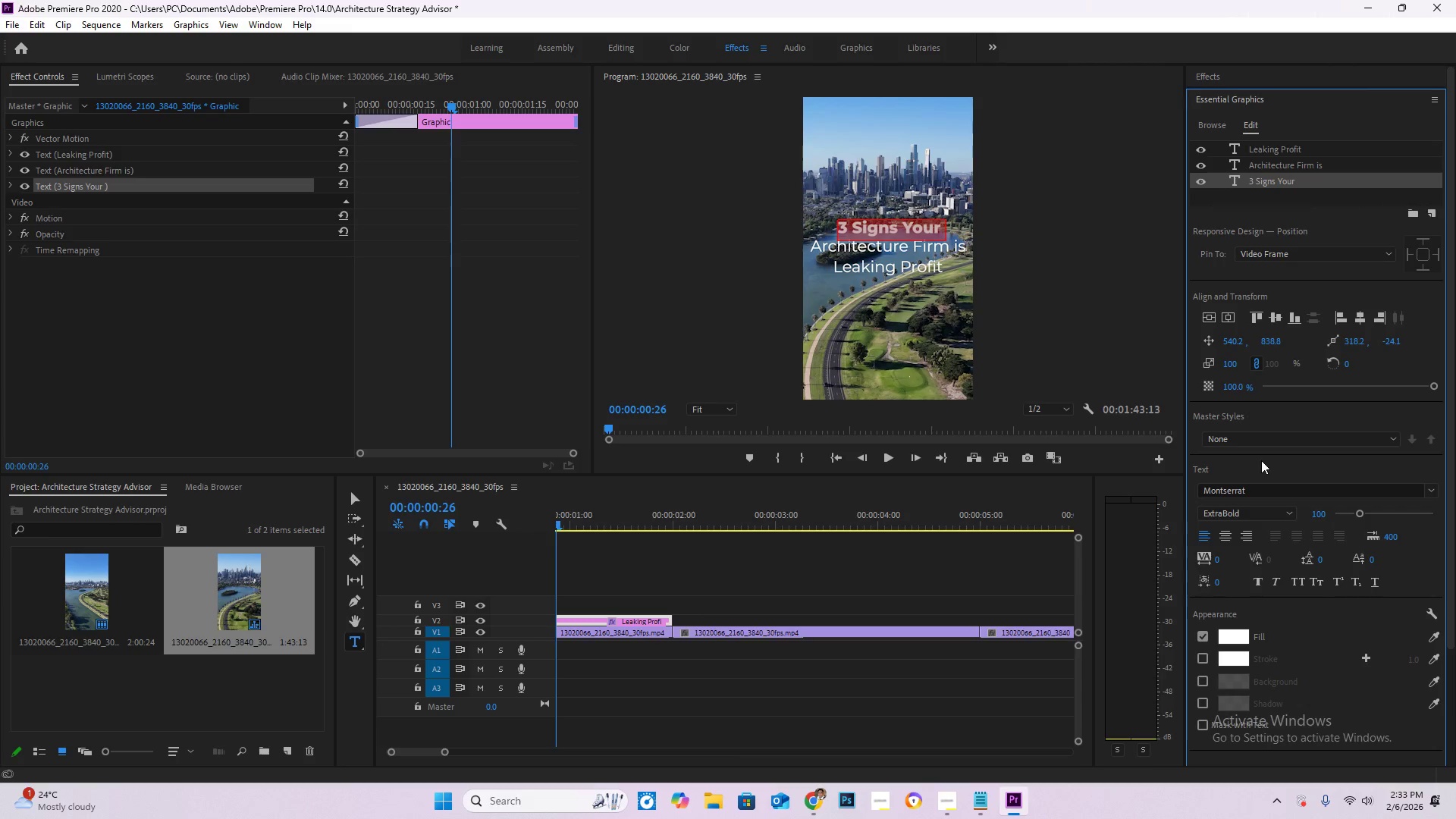 
left_click([1271, 322])
 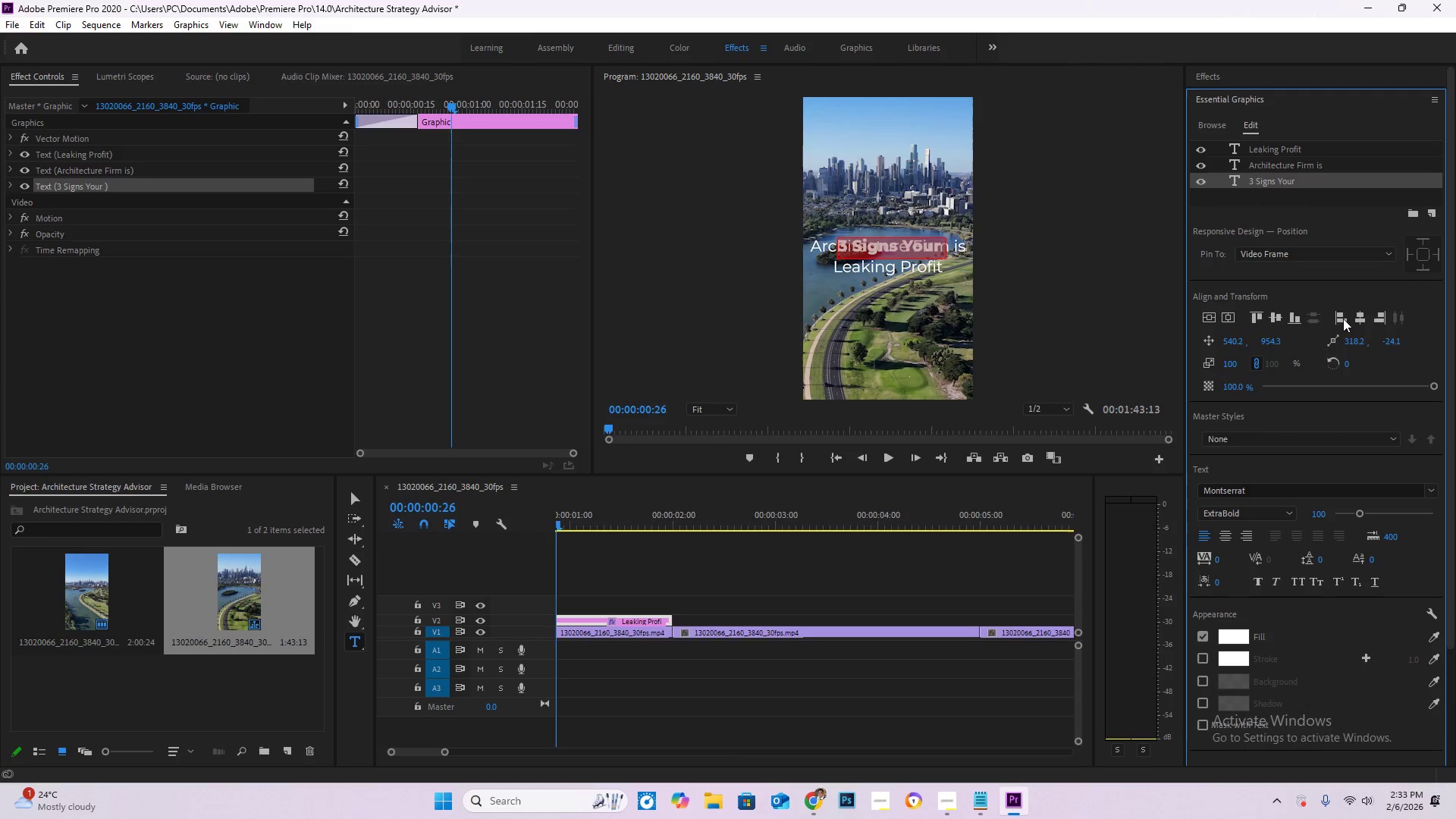 
left_click([1361, 321])
 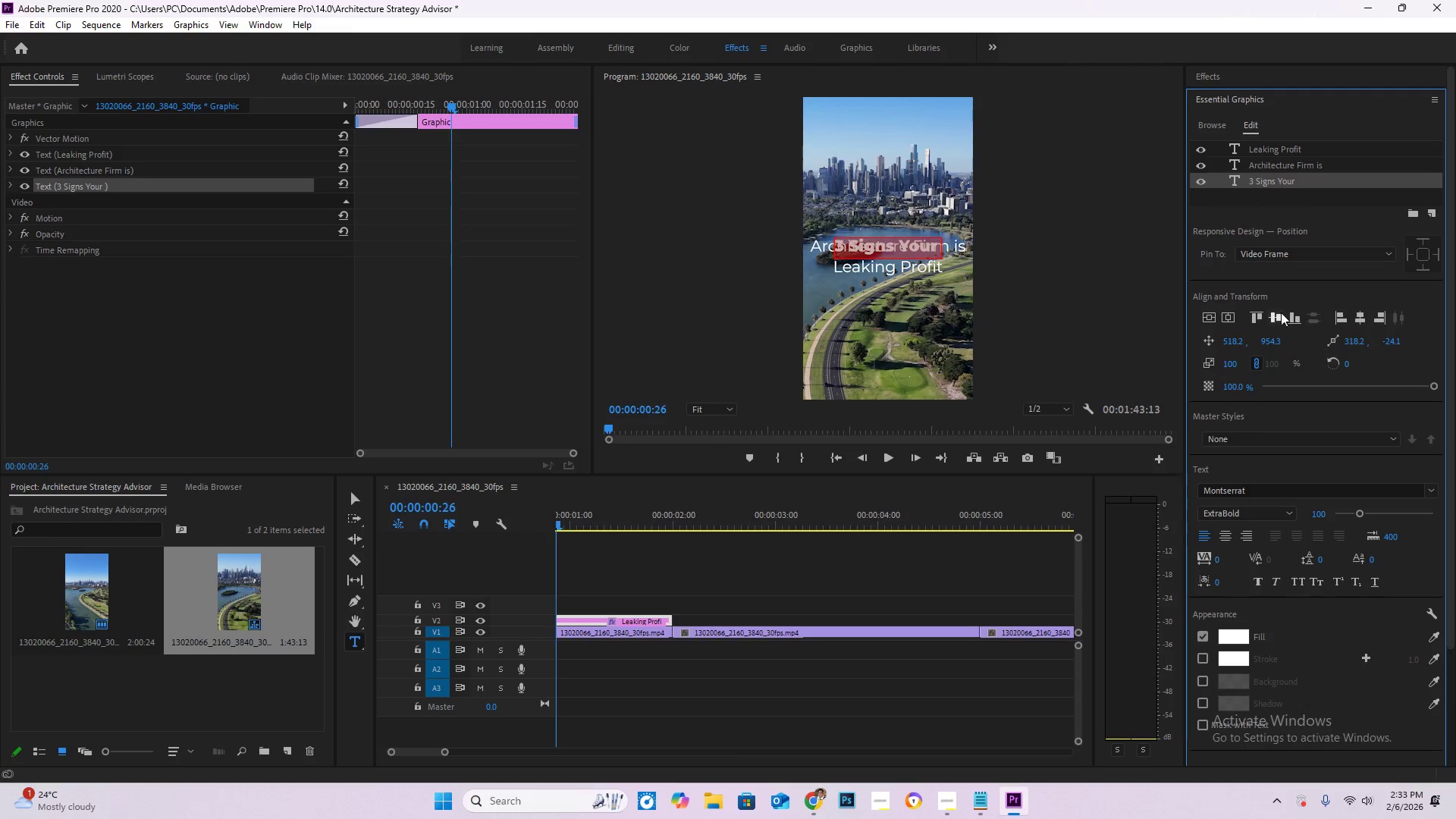 
left_click([1272, 317])
 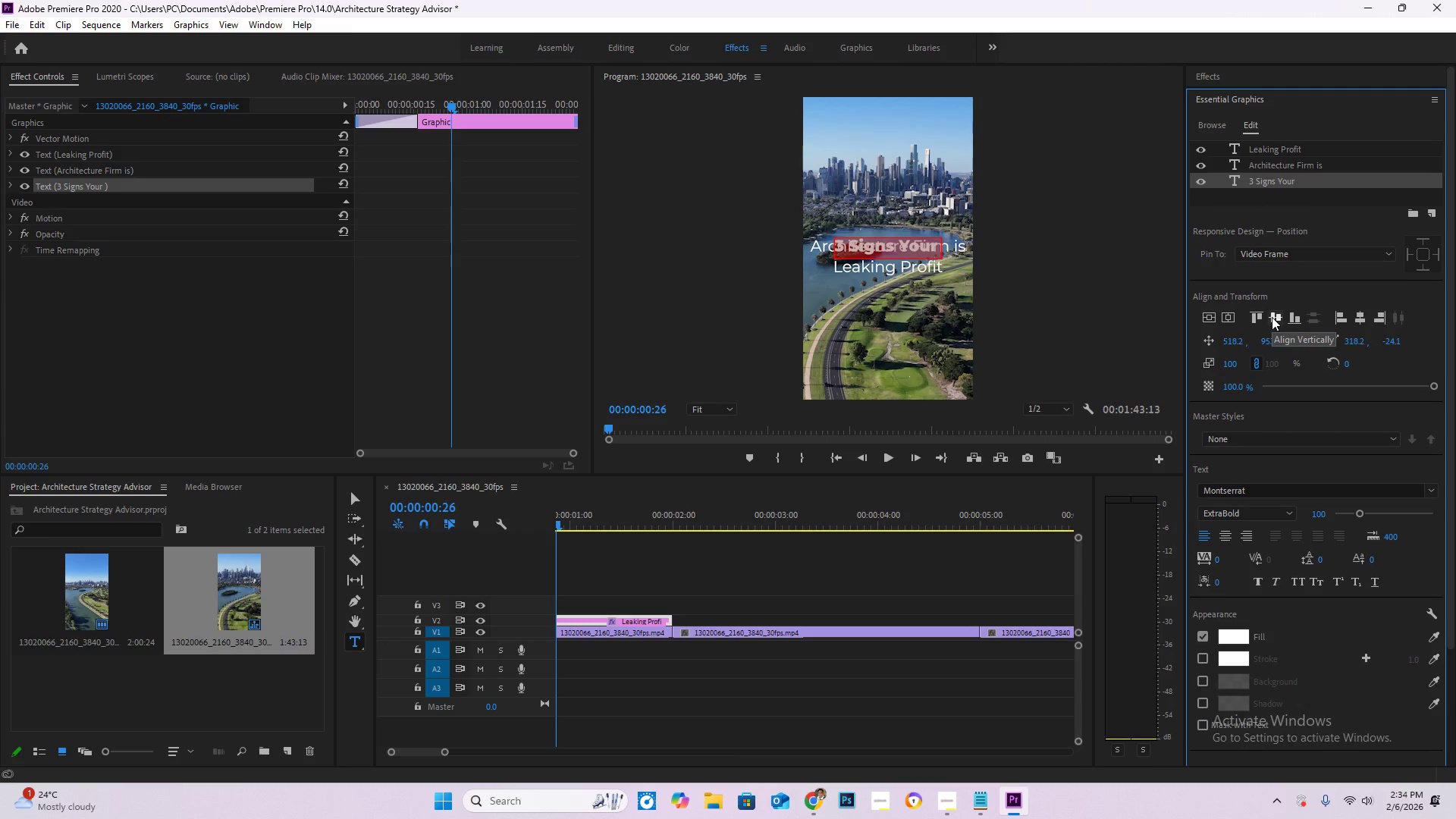 
hold_key(key=ArrowUp, duration=0.42)
 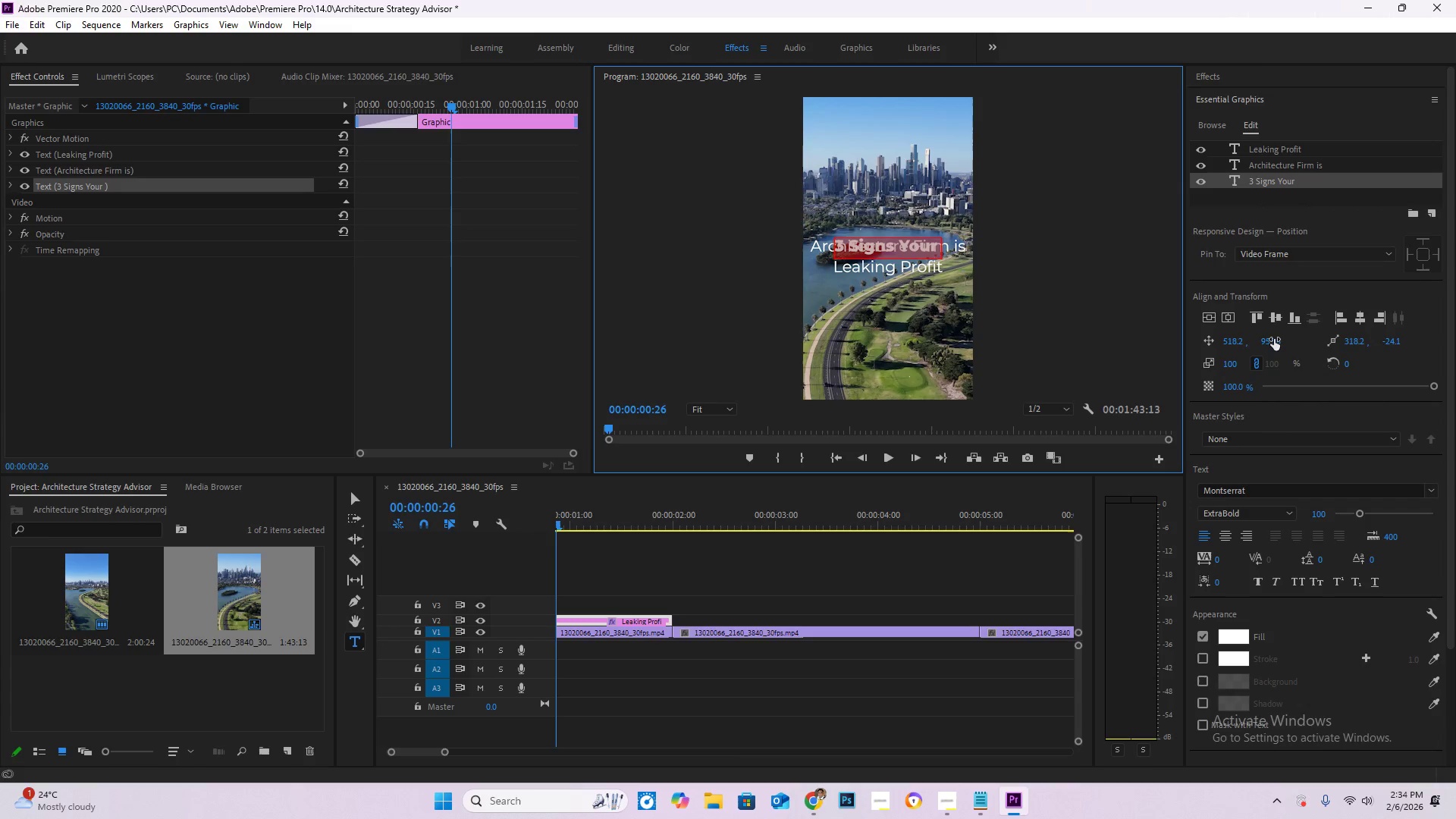 
left_click_drag(start_coordinate=[1280, 340], to_coordinate=[1207, 345])
 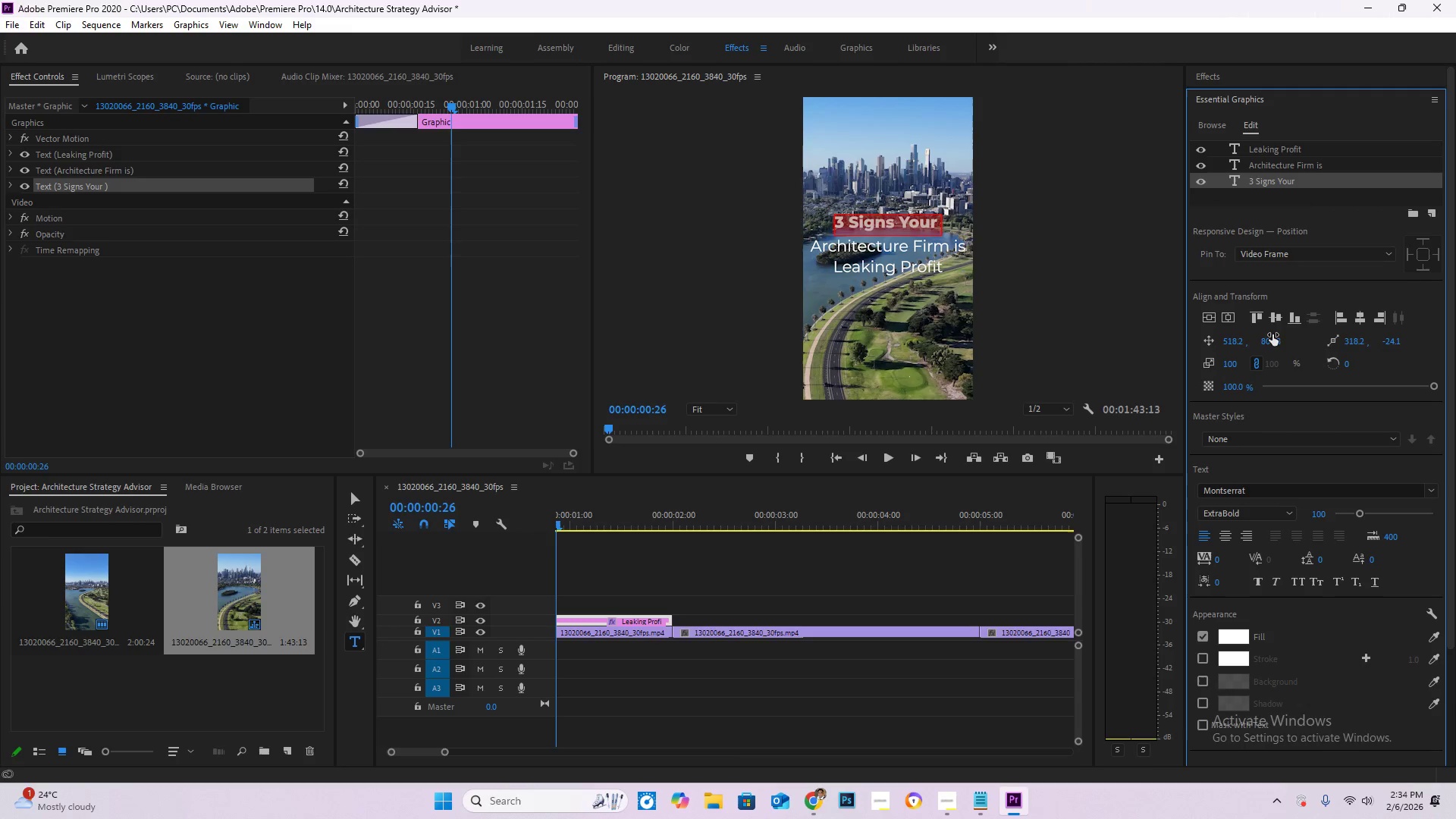 
left_click_drag(start_coordinate=[1272, 337], to_coordinate=[1301, 344])
 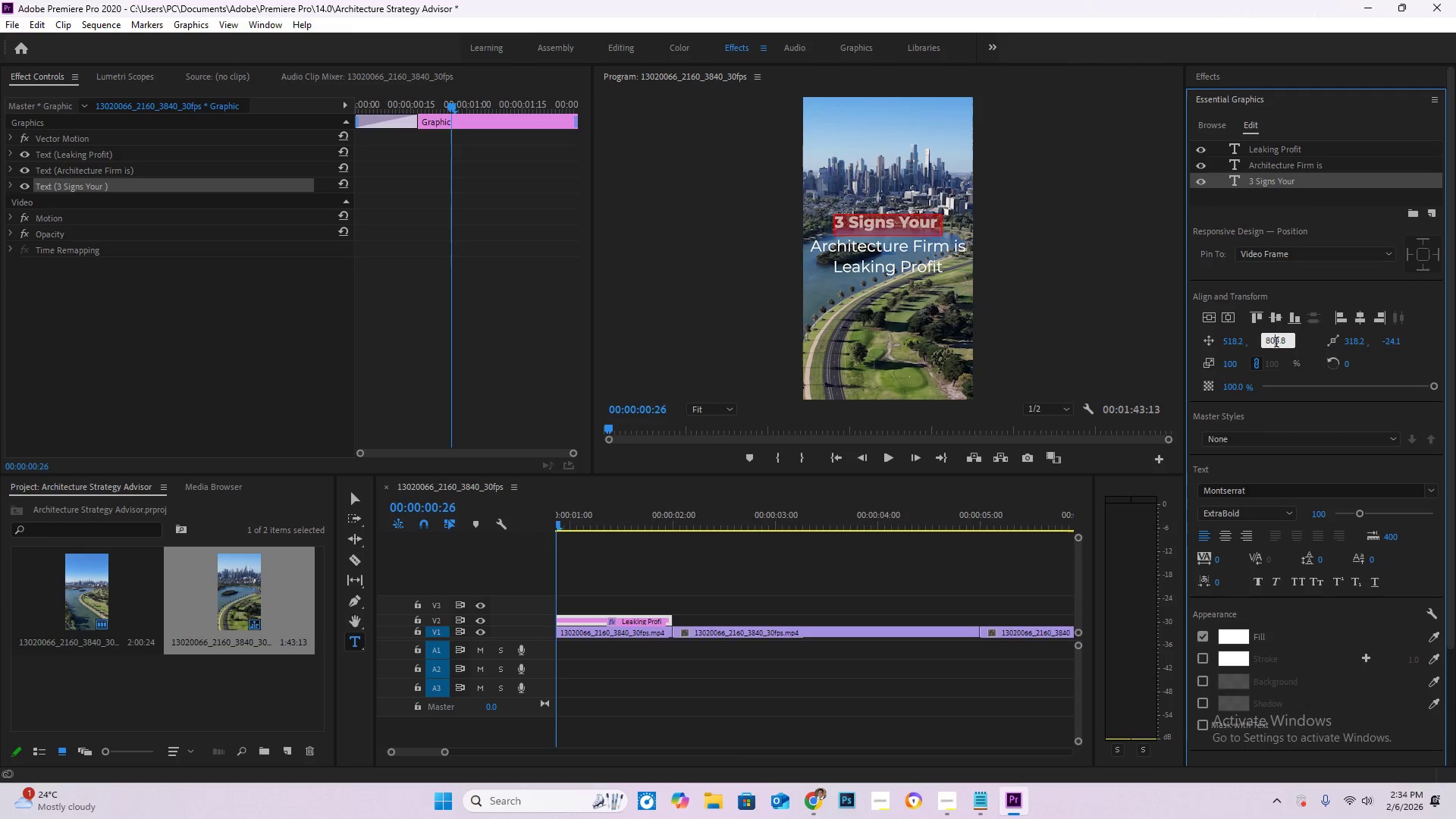 
double_click([1313, 352])
 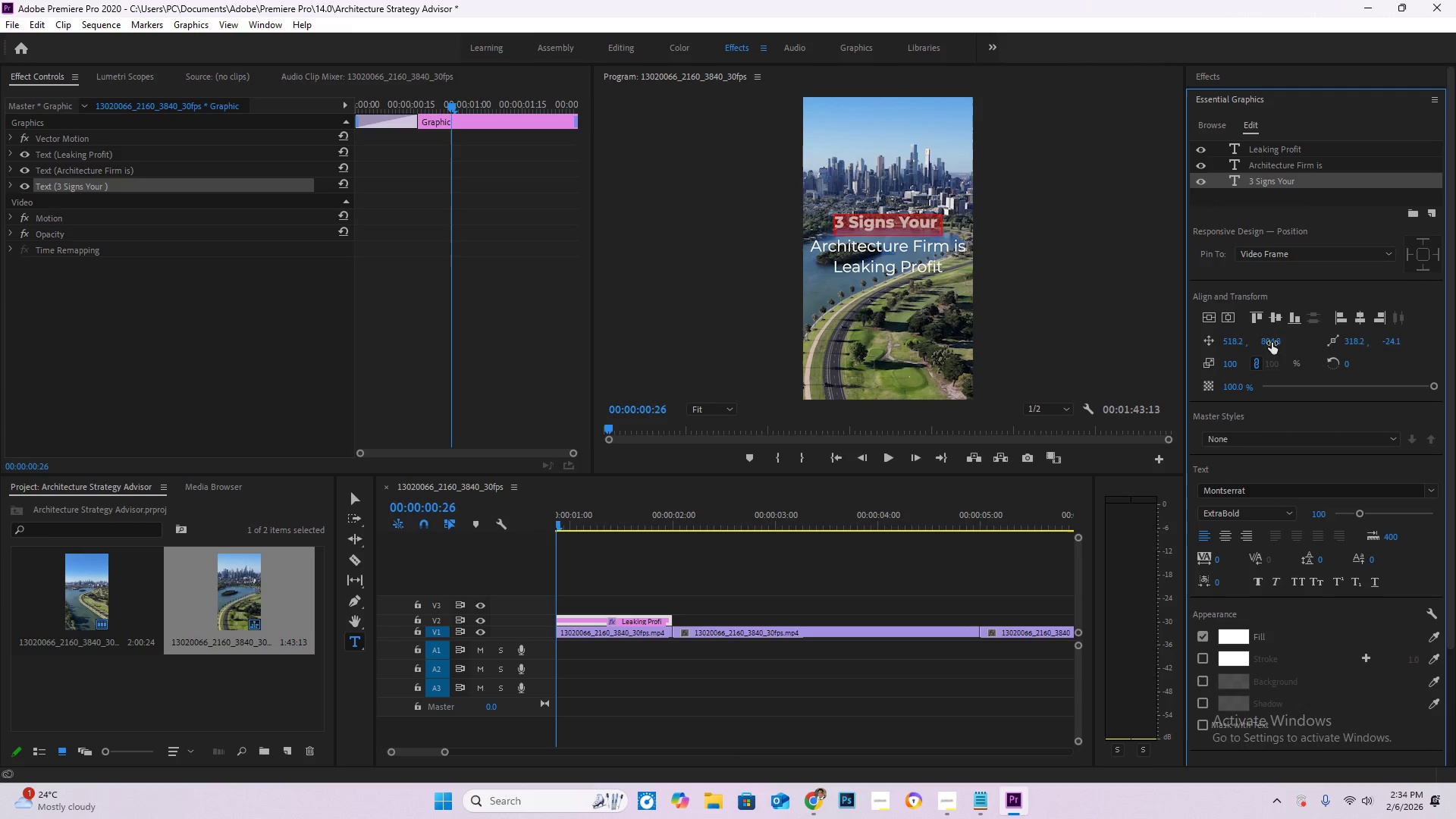 
left_click_drag(start_coordinate=[1272, 343], to_coordinate=[1344, 328])
 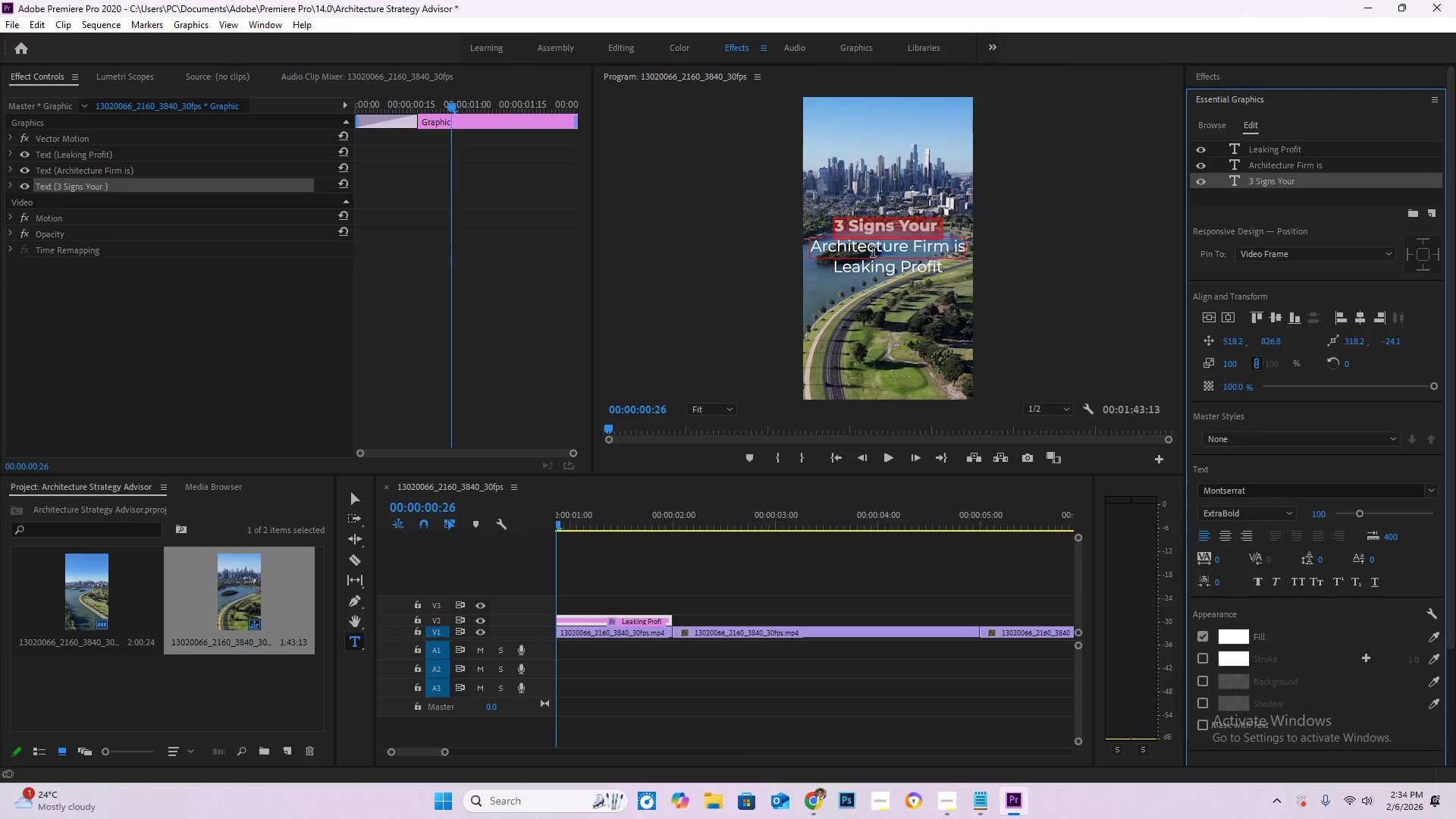 
left_click([880, 248])
 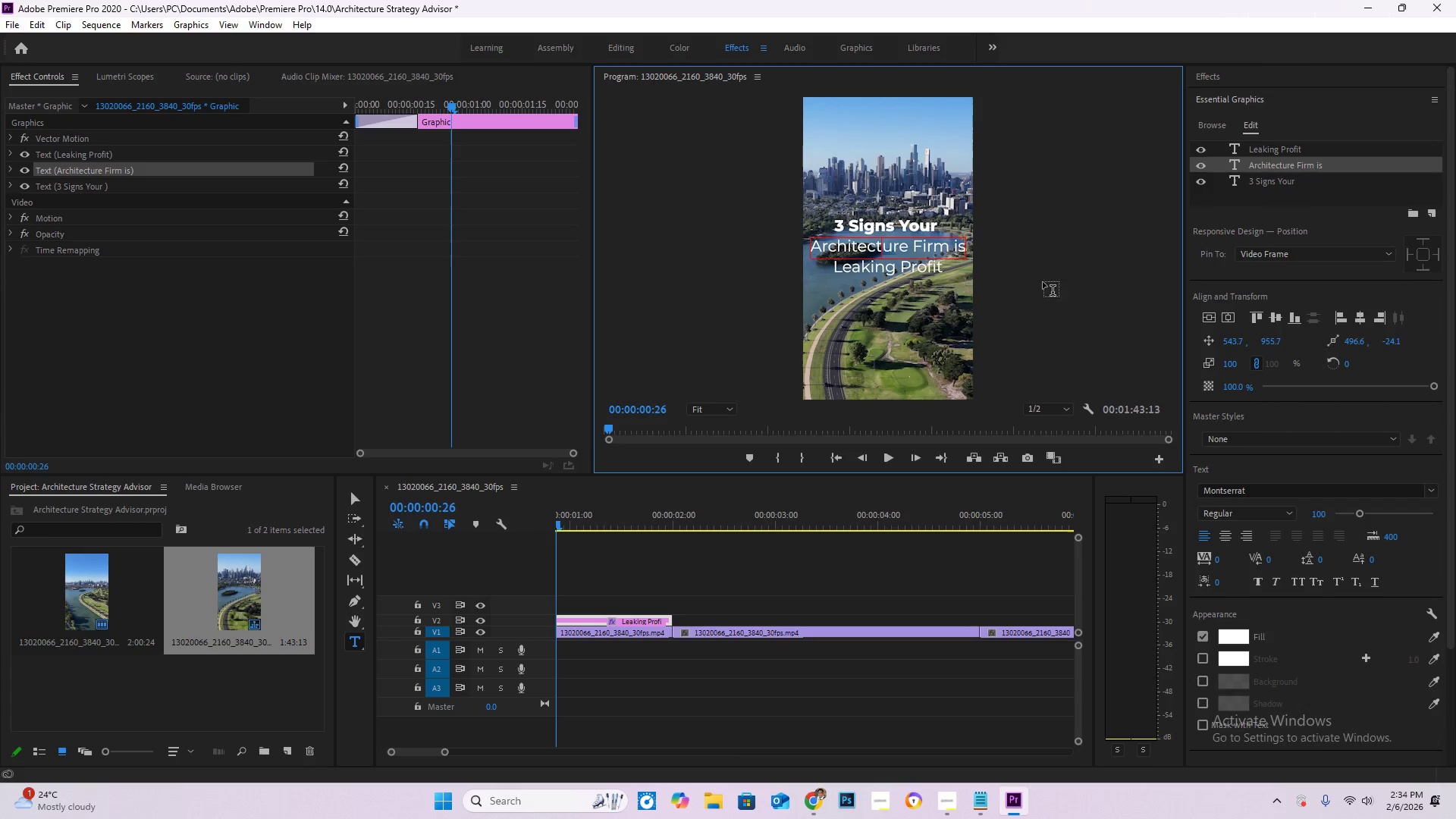 
key(Control+A)
 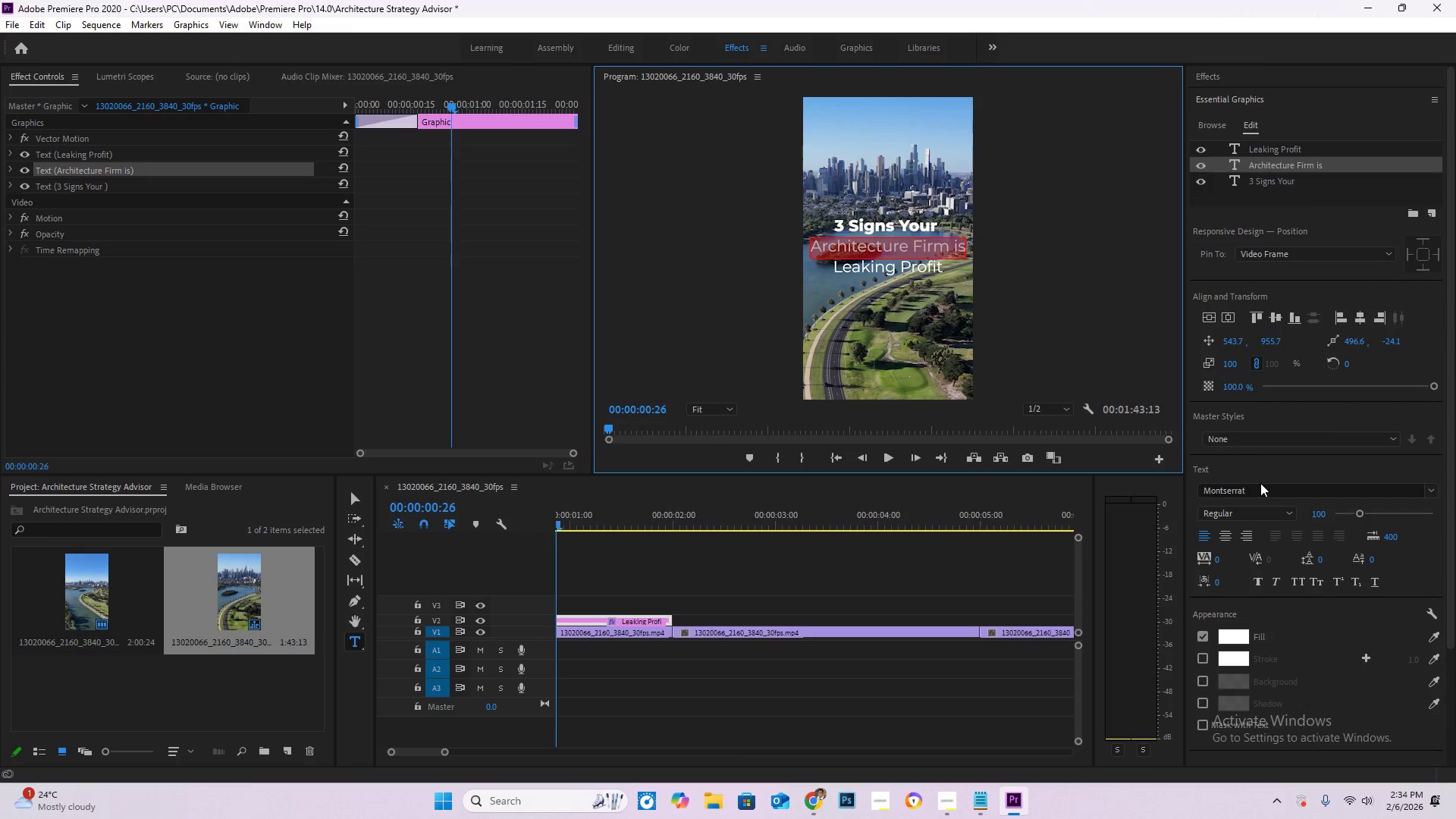 
left_click([1264, 513])
 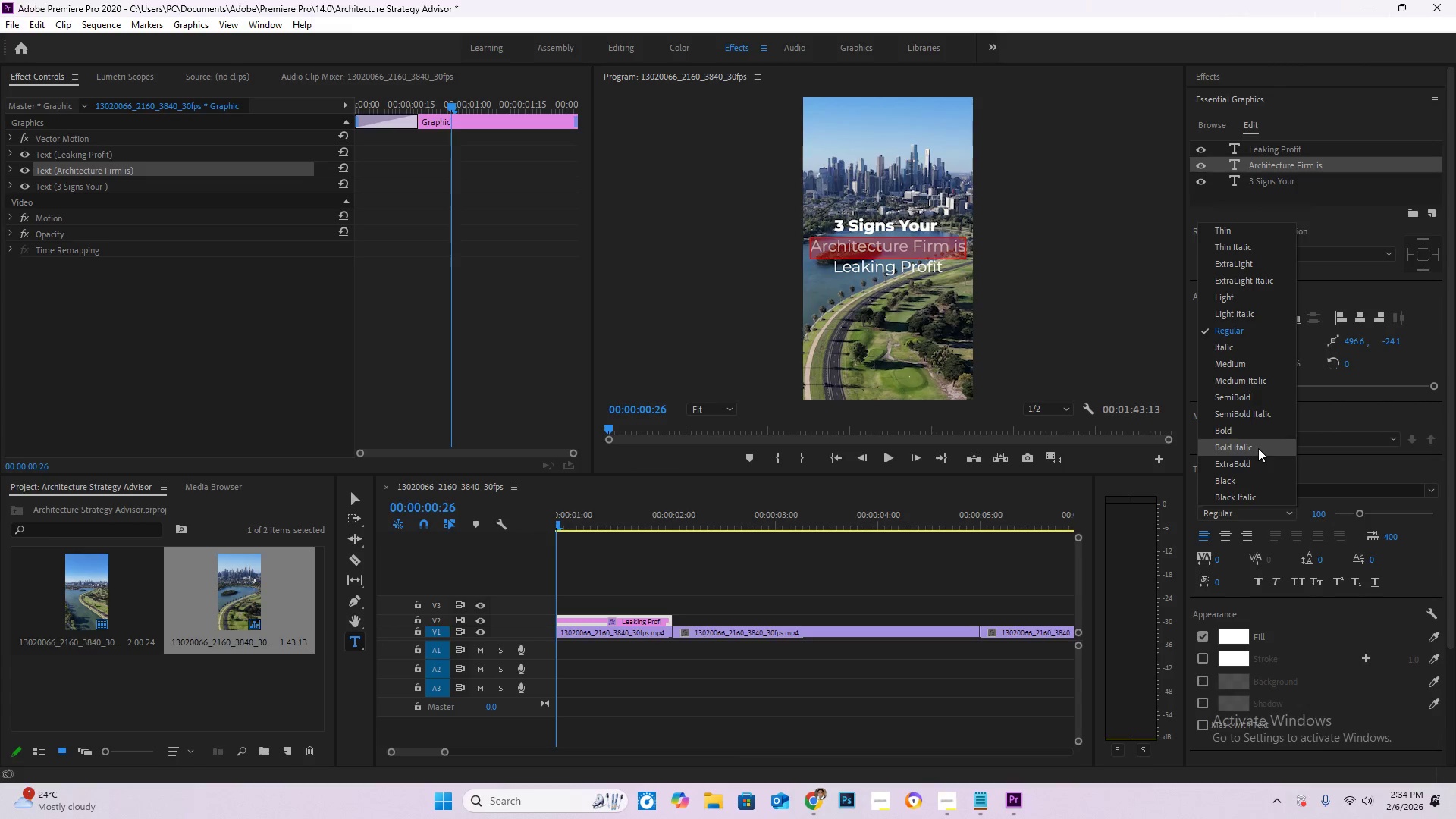 
left_click([1254, 468])
 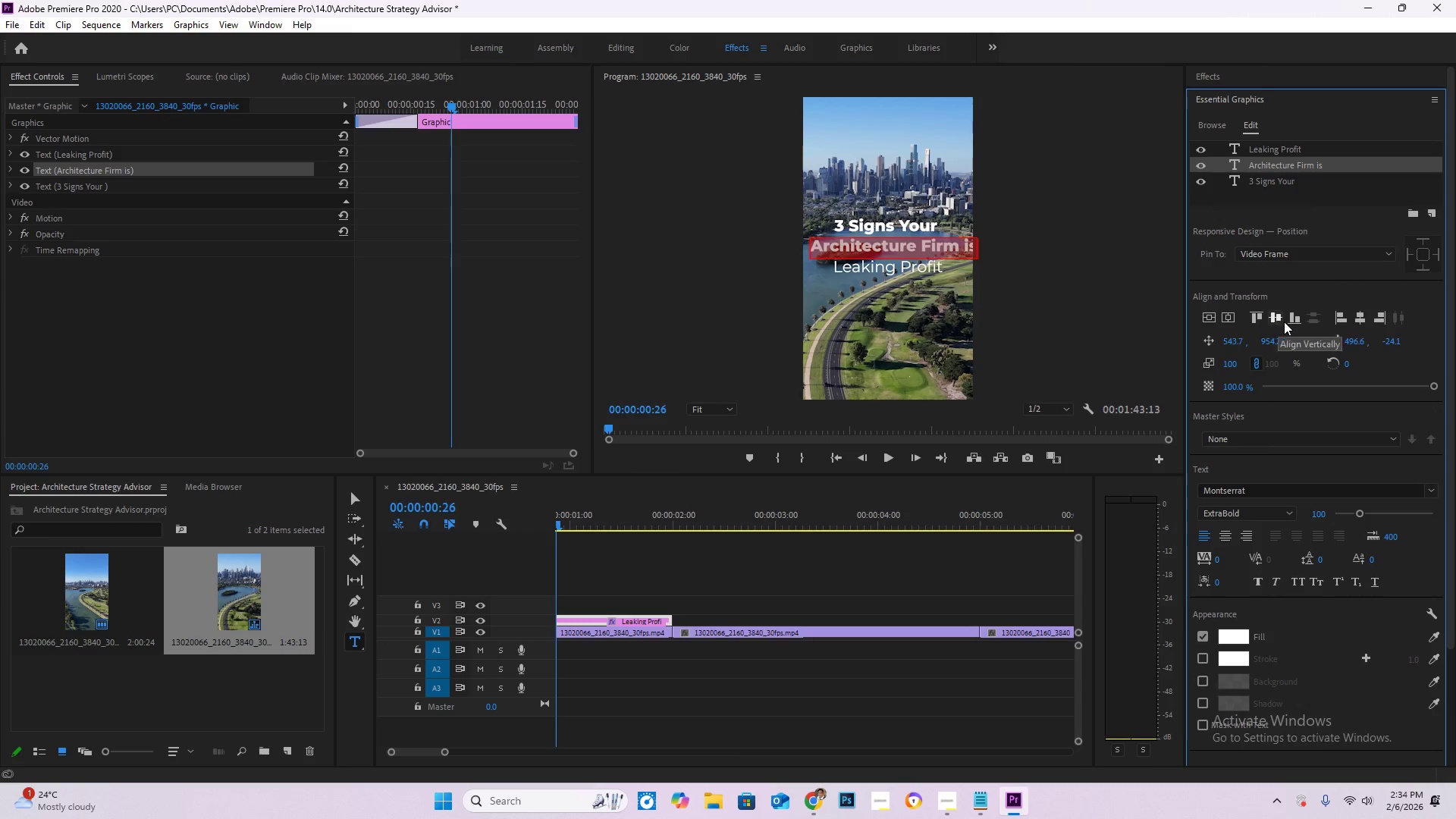 
left_click([1356, 321])
 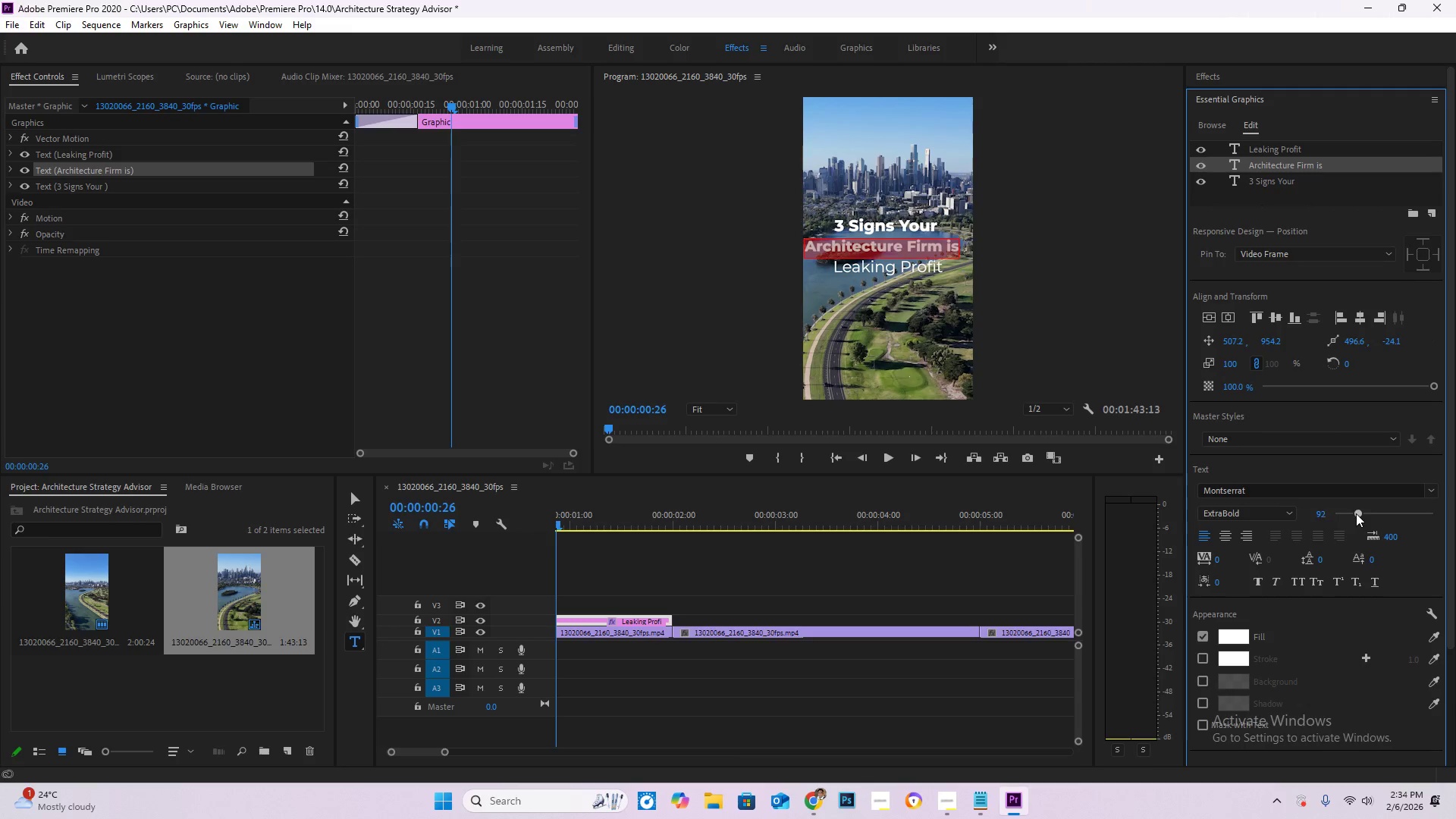 
wait(6.88)
 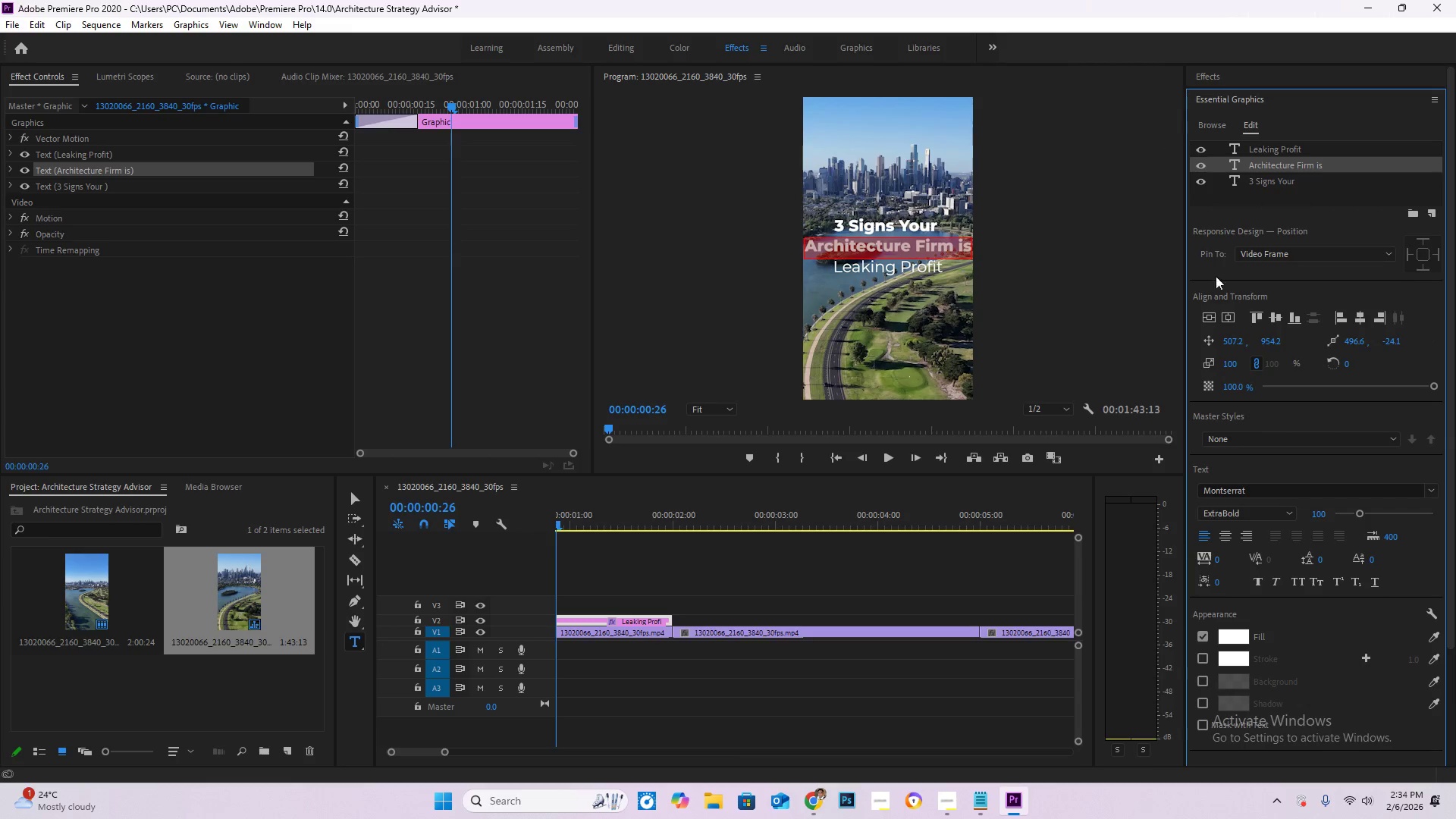 
left_click([1279, 320])
 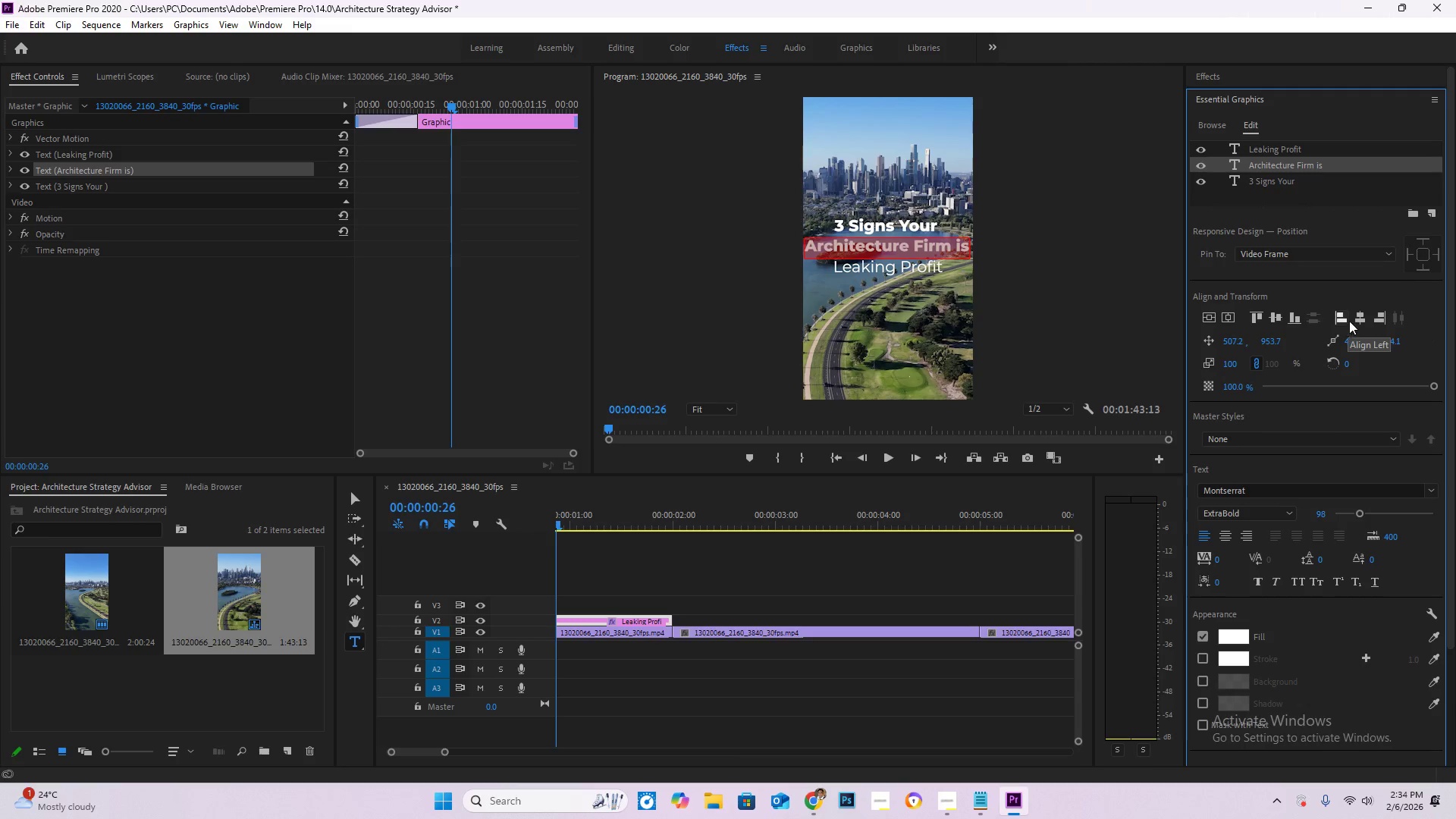 
left_click([1363, 316])
 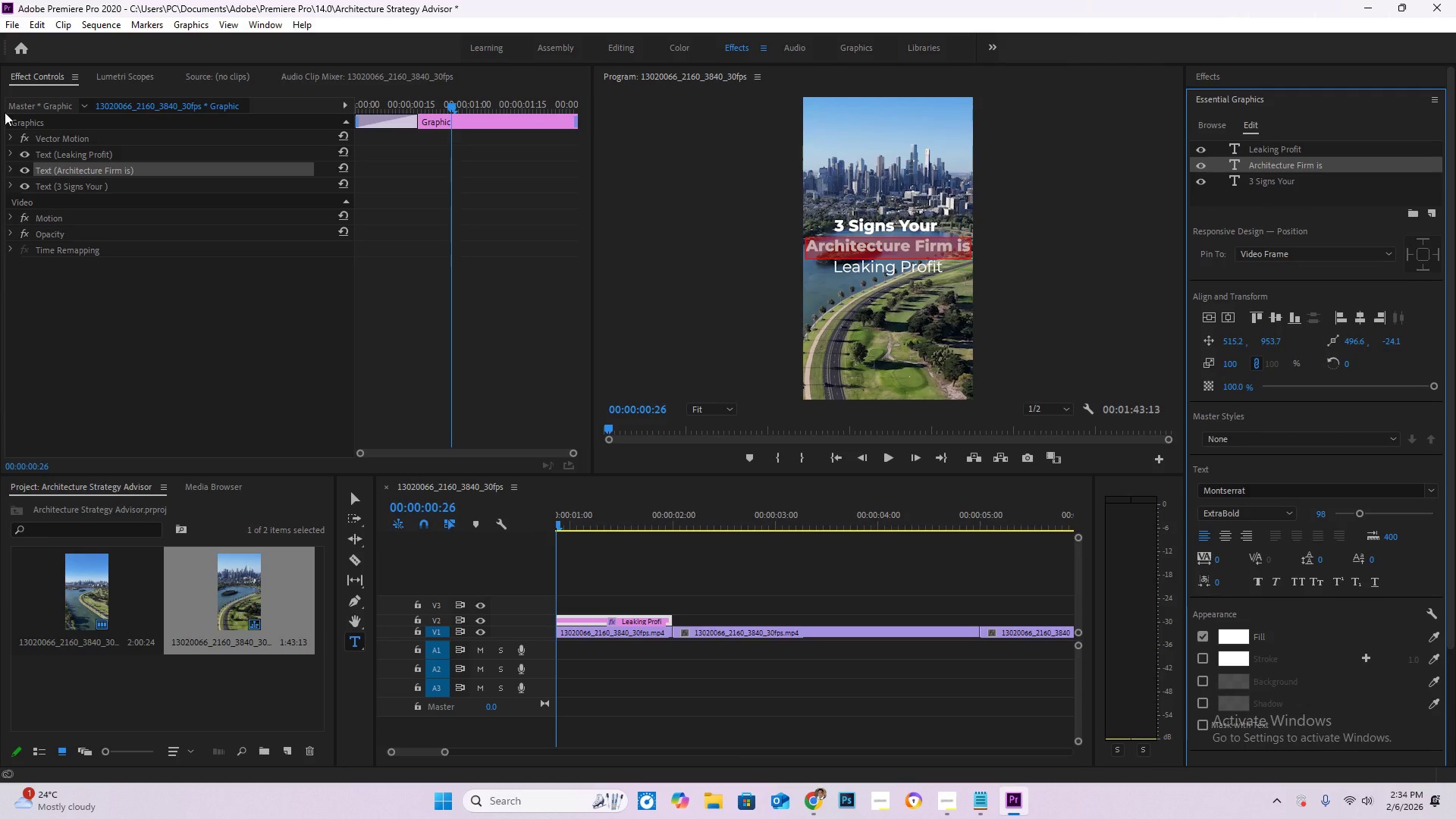 
left_click([355, 492])
 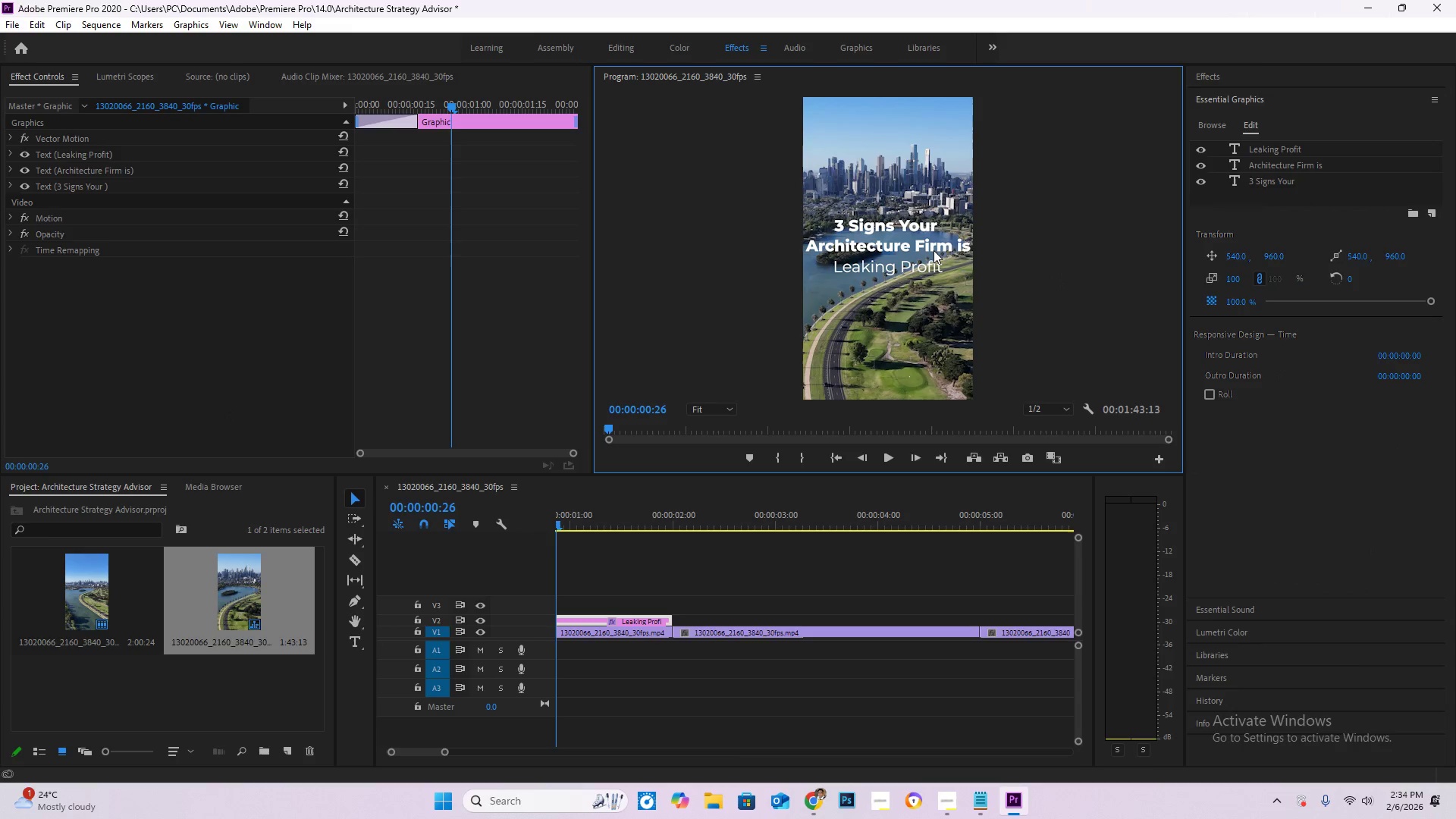 
left_click([932, 248])
 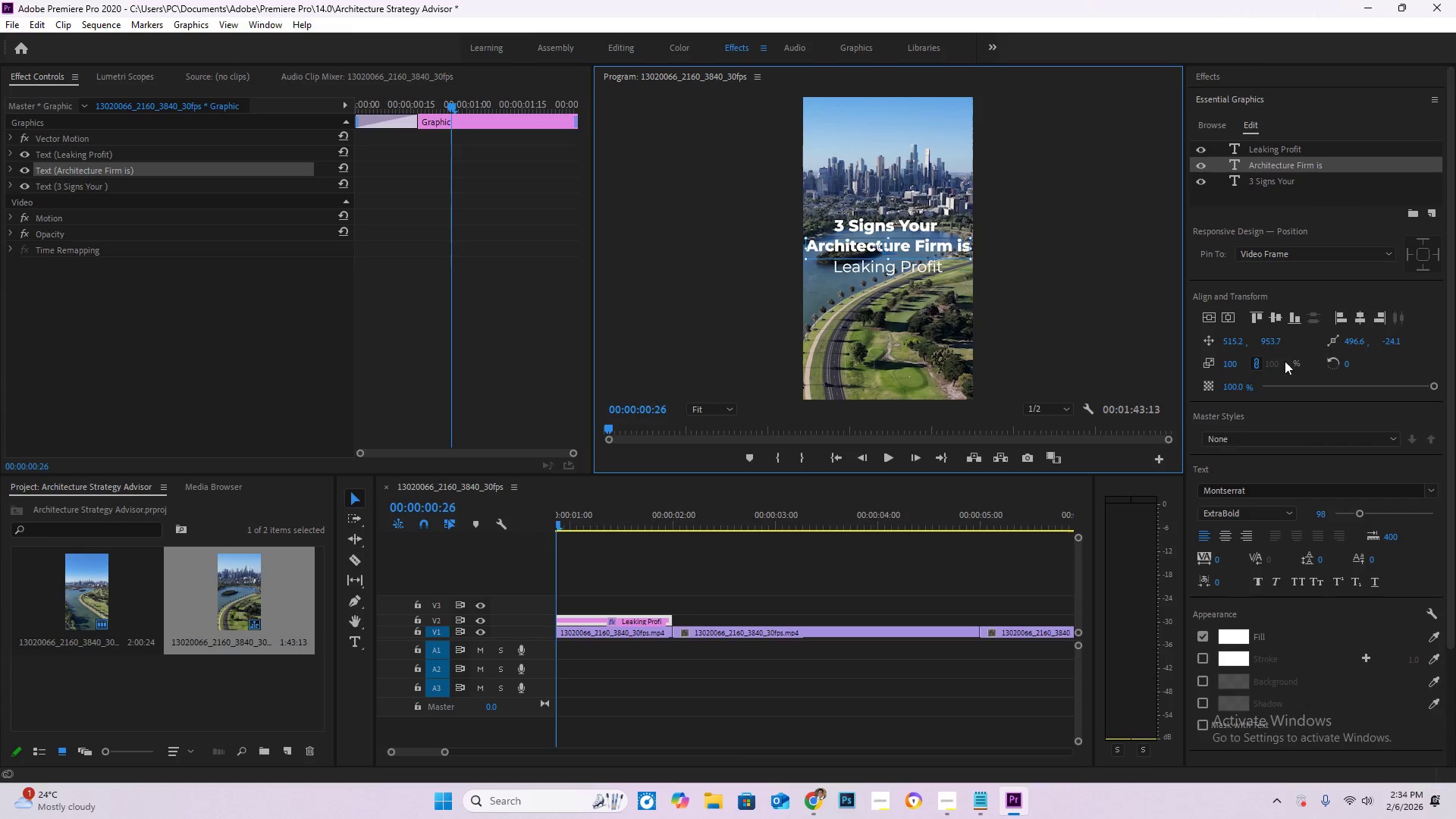 
left_click_drag(start_coordinate=[1277, 343], to_coordinate=[1290, 341])
 